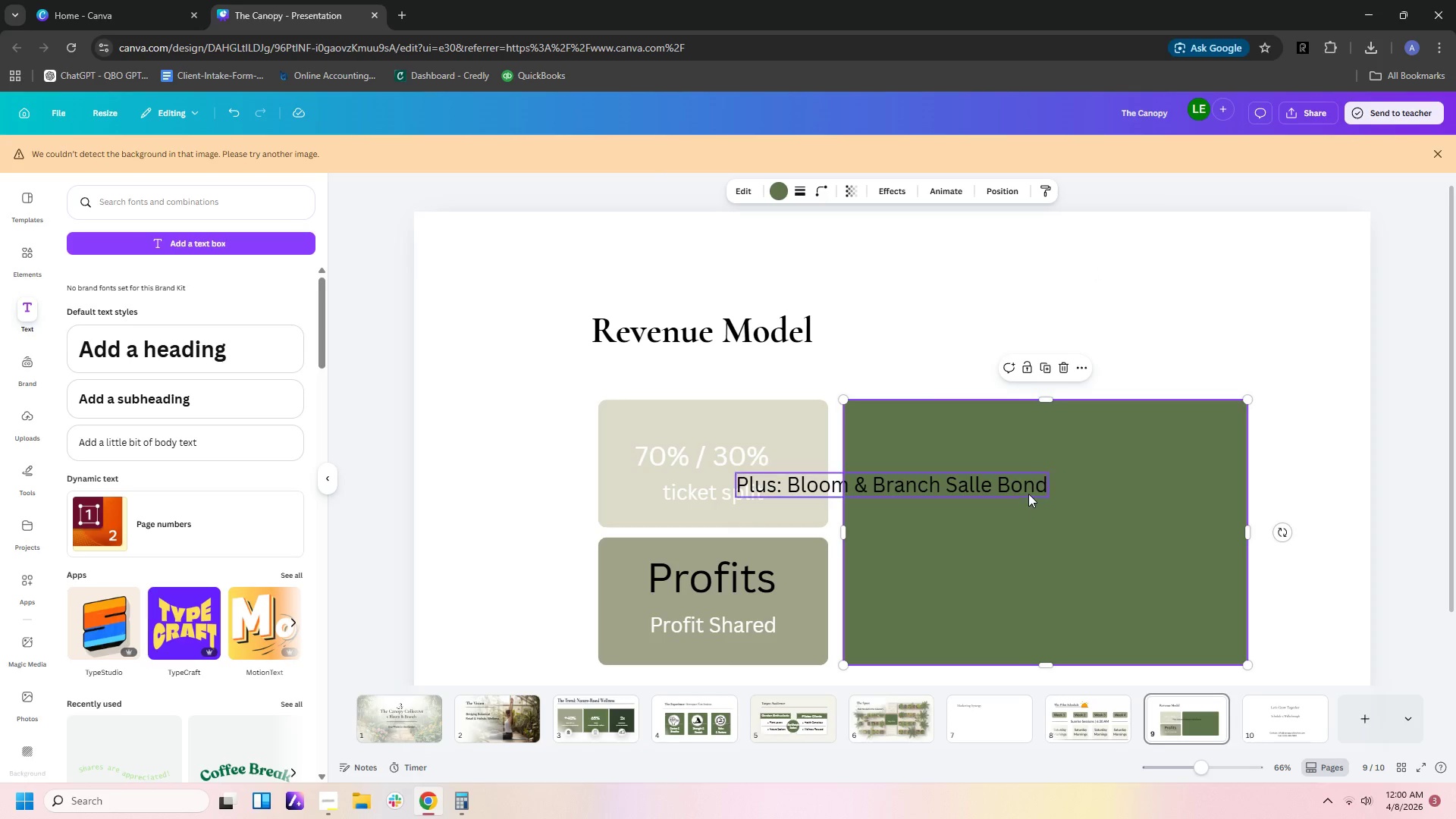 
left_click([1024, 488])
 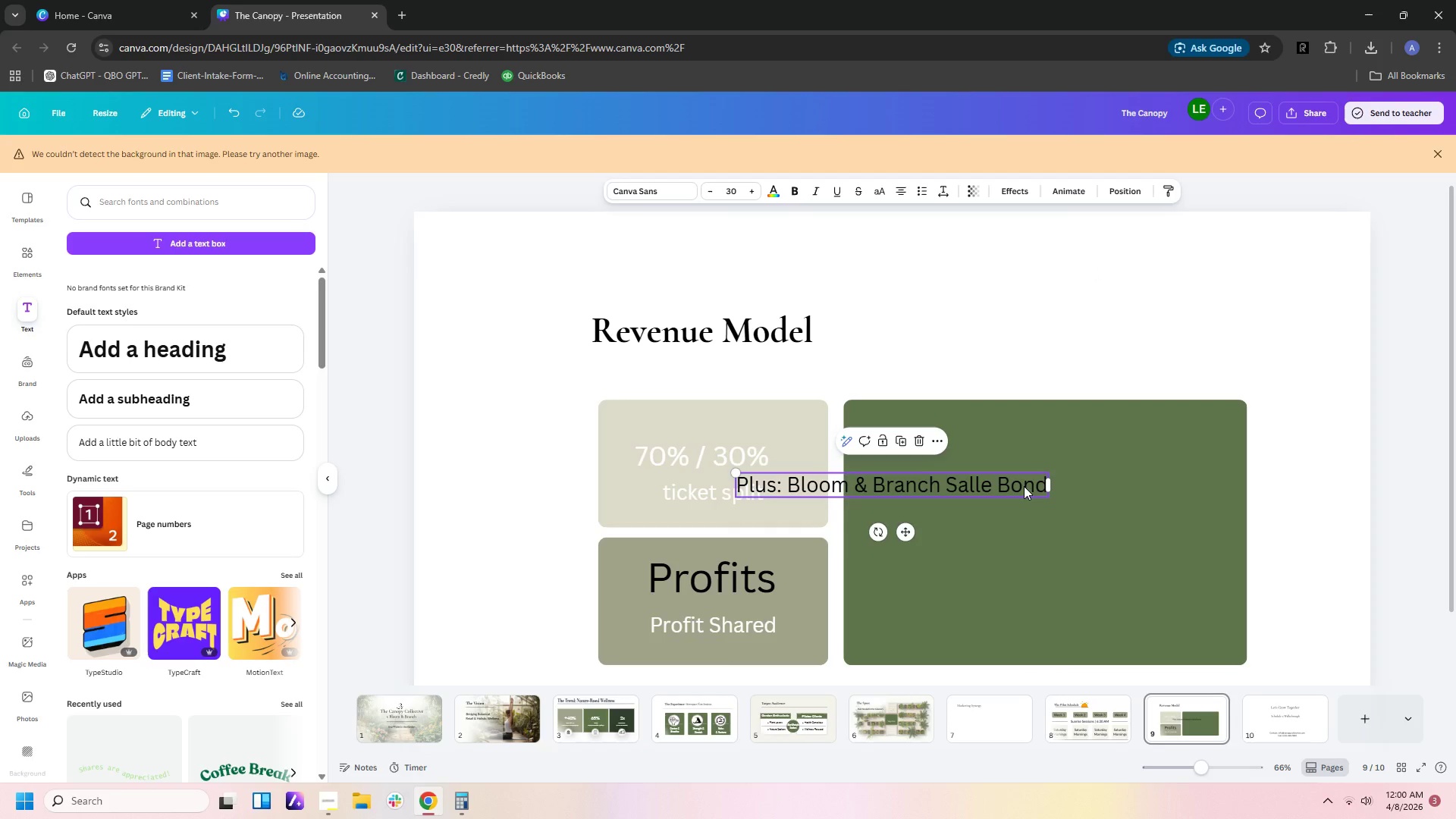 
left_click_drag(start_coordinate=[1021, 487], to_coordinate=[1187, 475])
 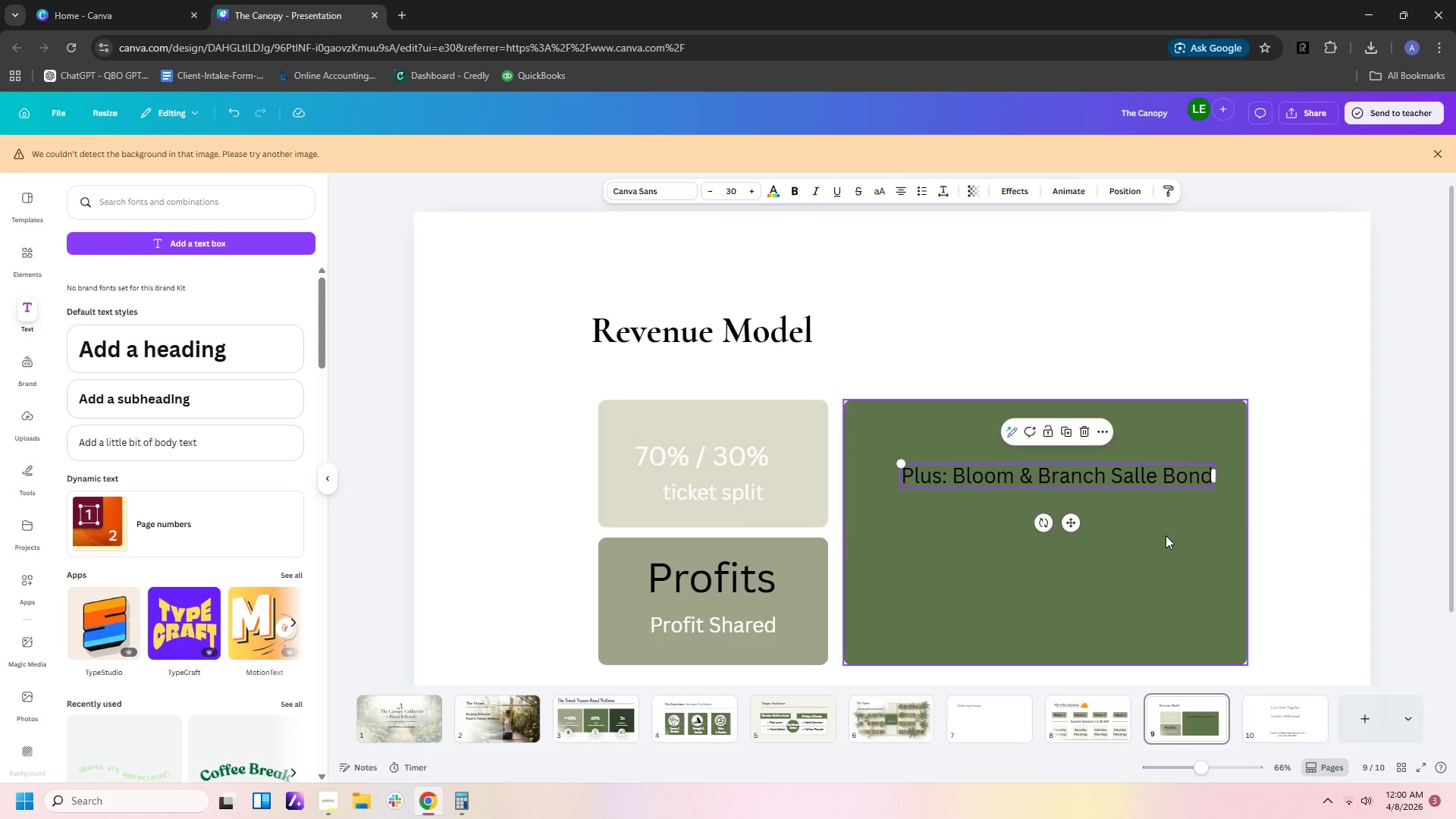 
left_click([1166, 535])
 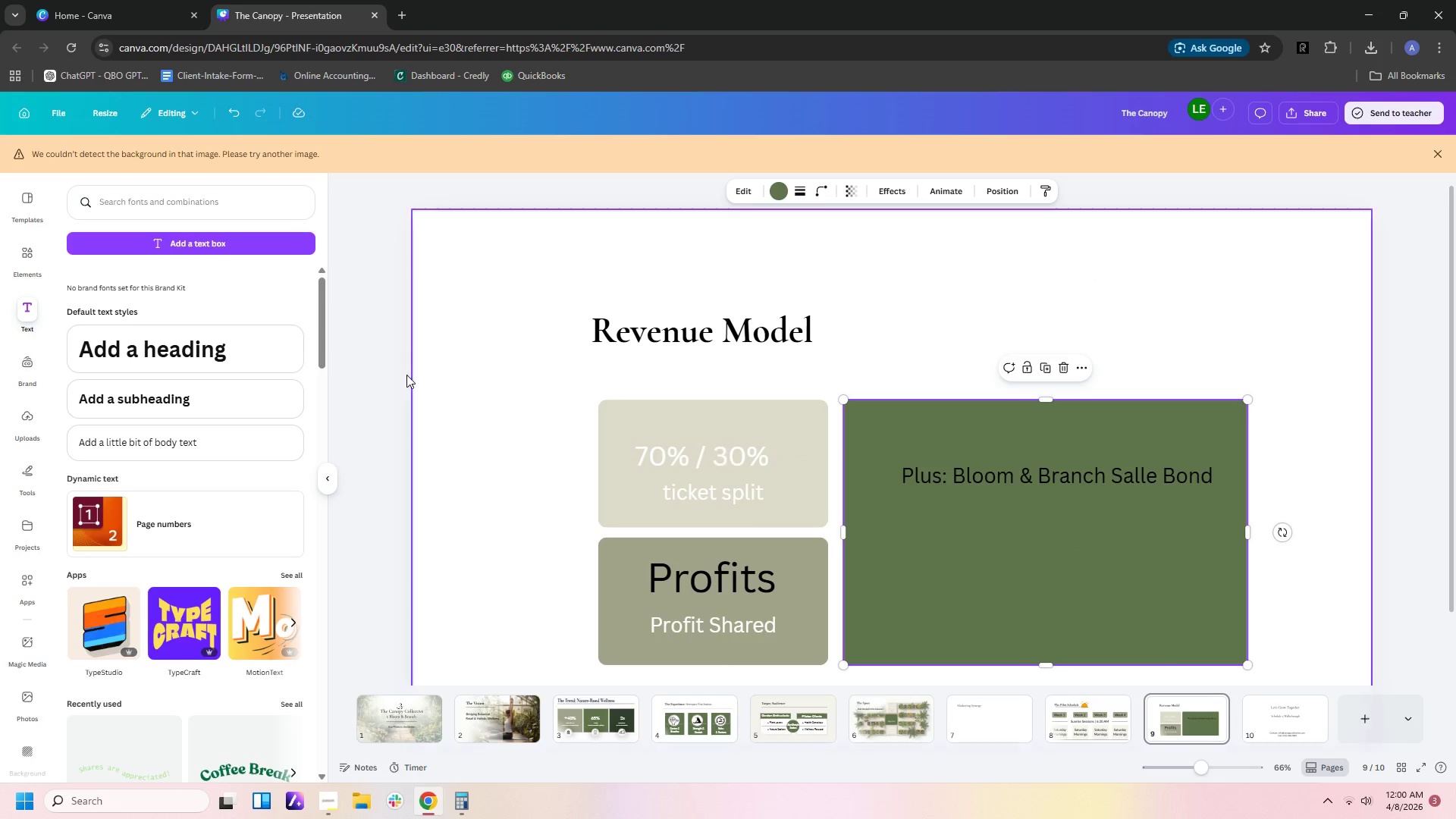 
wait(8.5)
 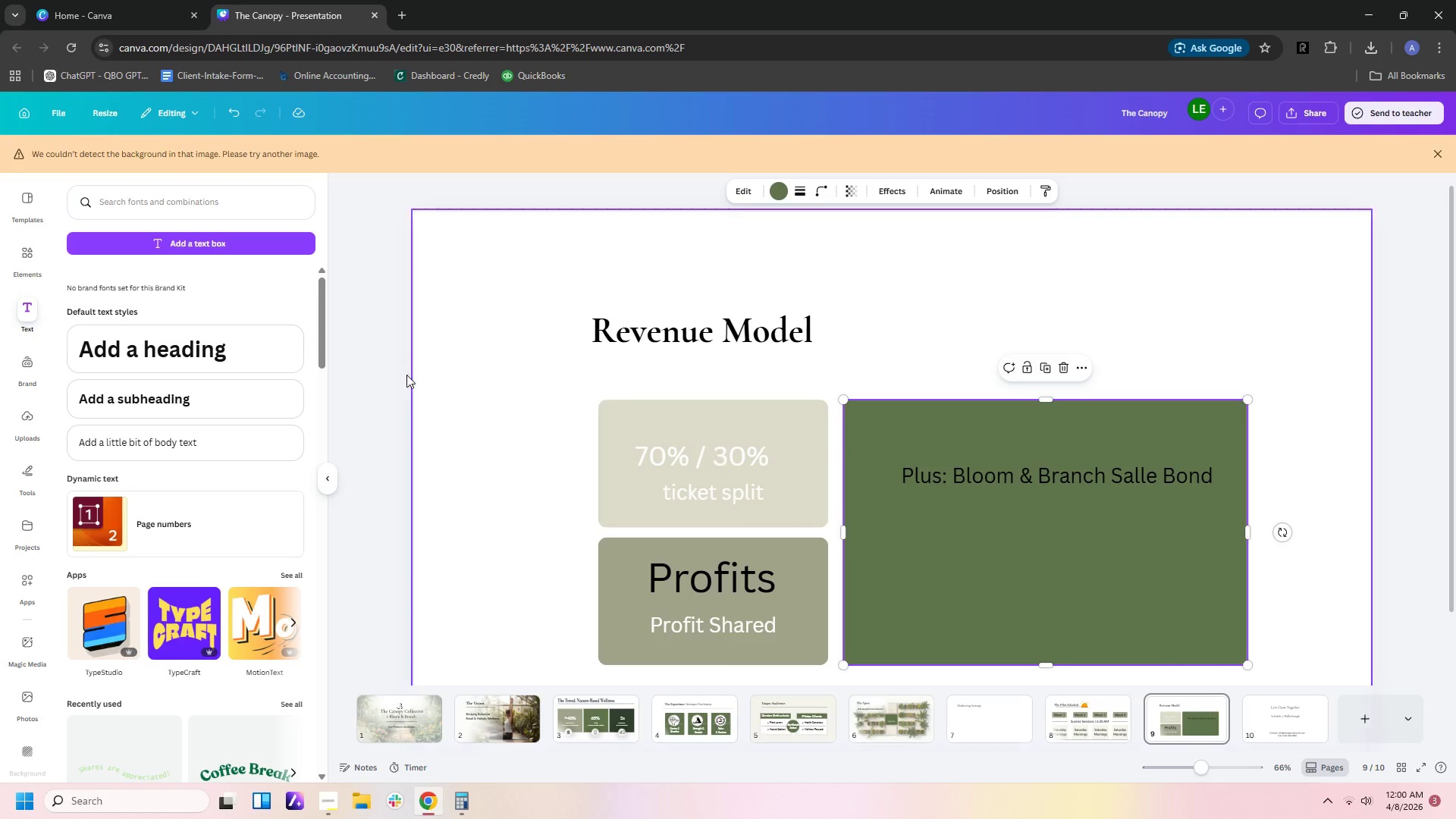 
scroll: coordinate [859, 485], scroll_direction: up, amount: 8.0
 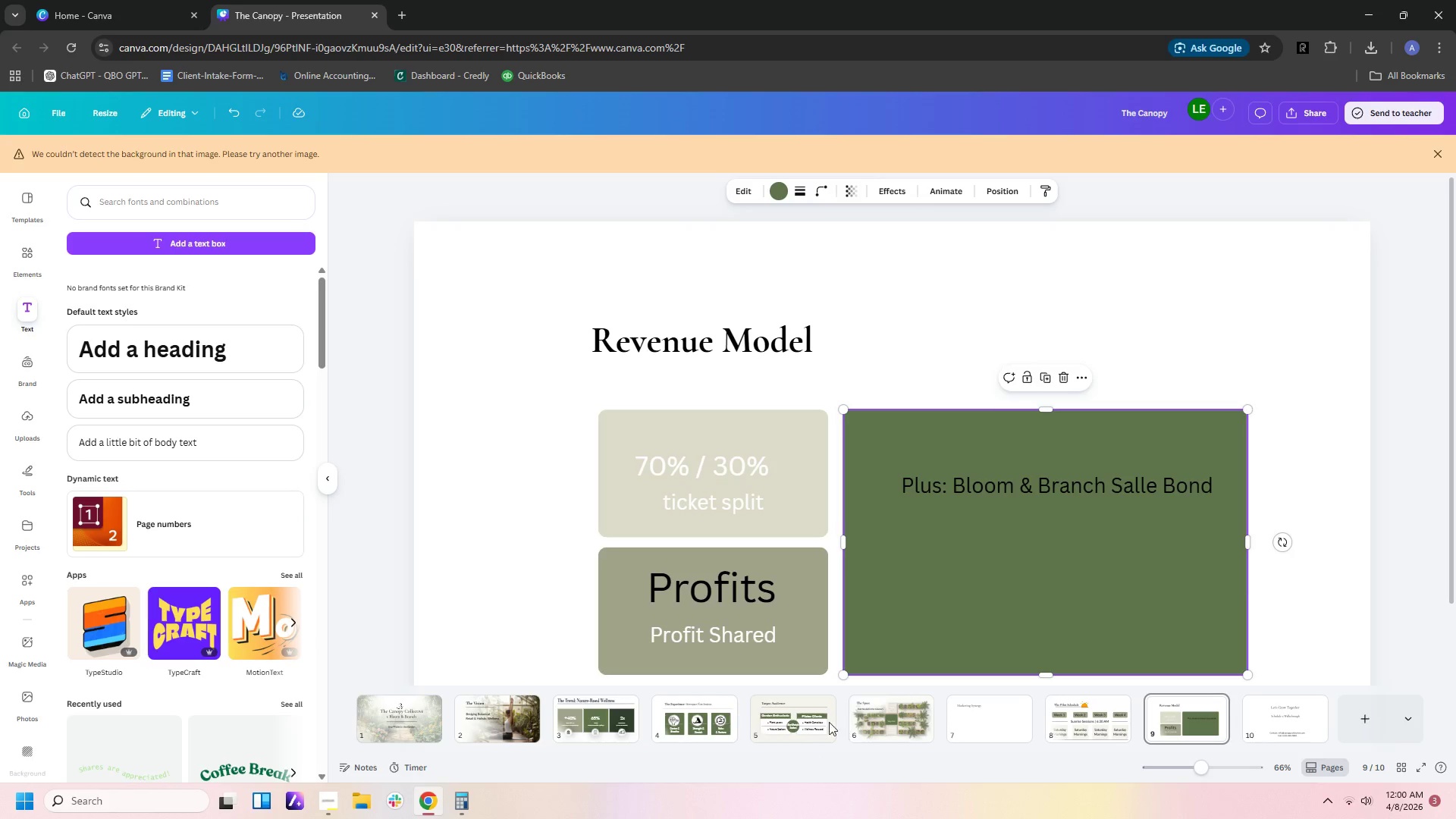 
left_click([812, 720])
 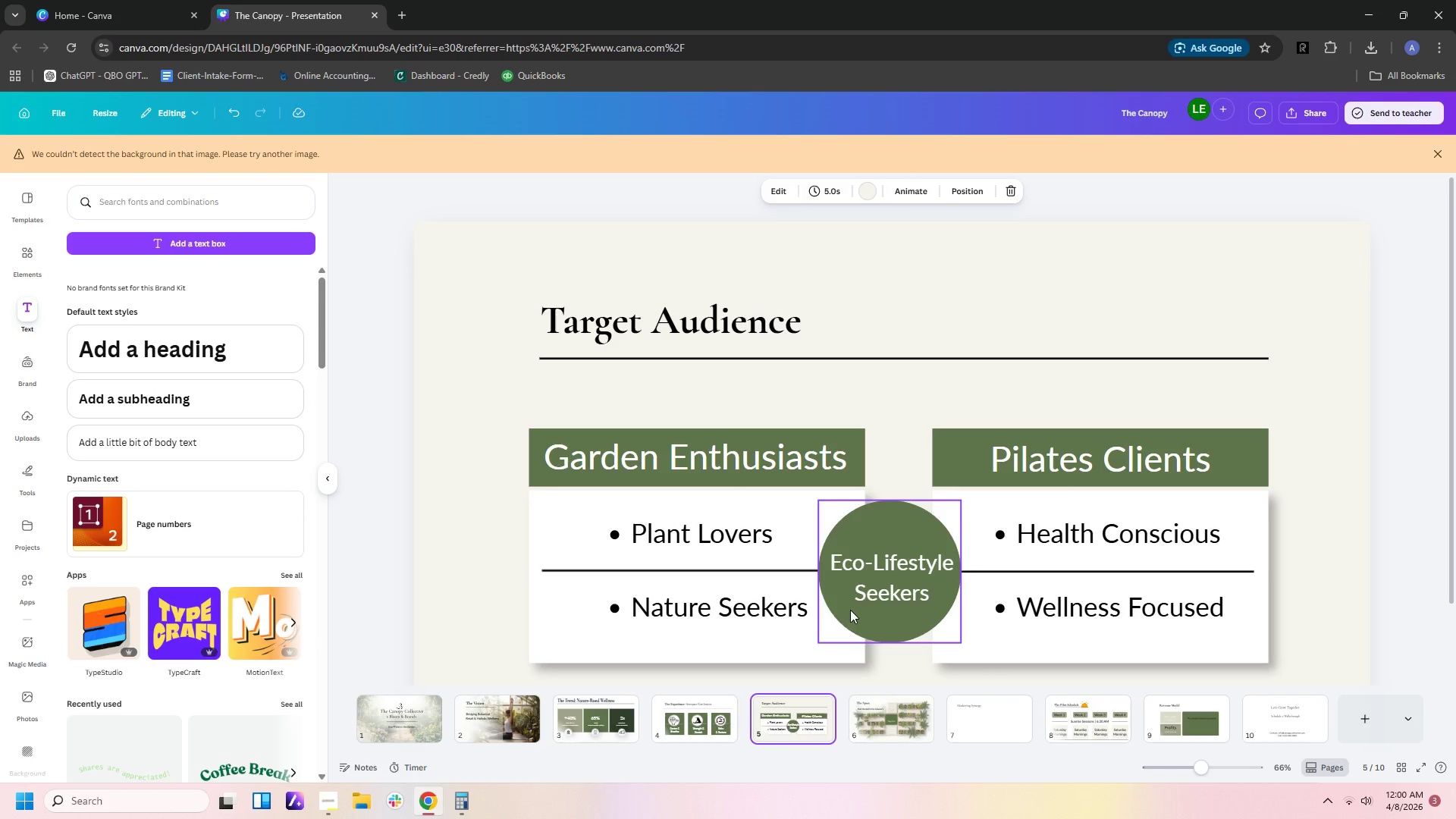 
left_click([852, 610])
 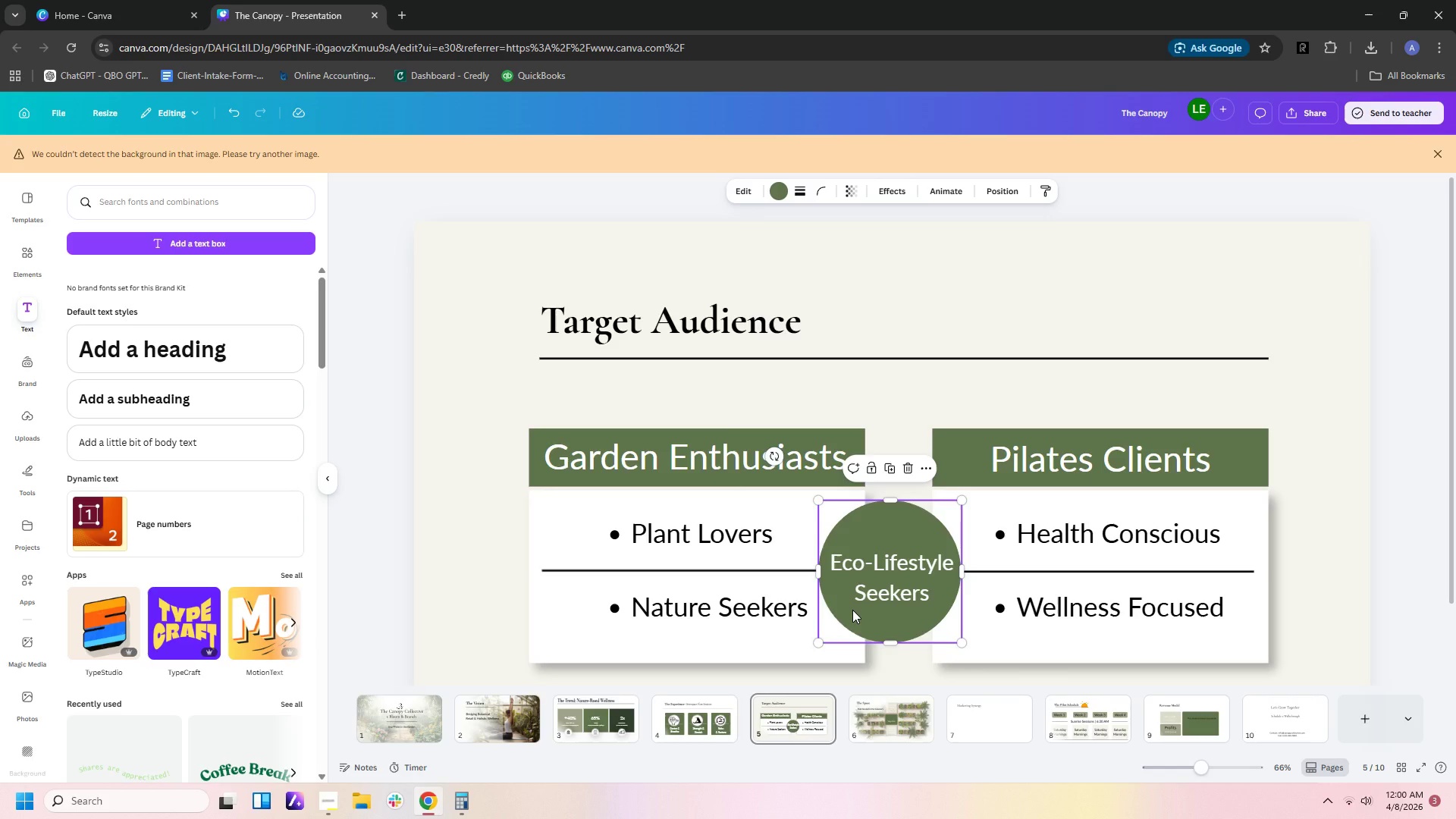 
key(Control+C)
 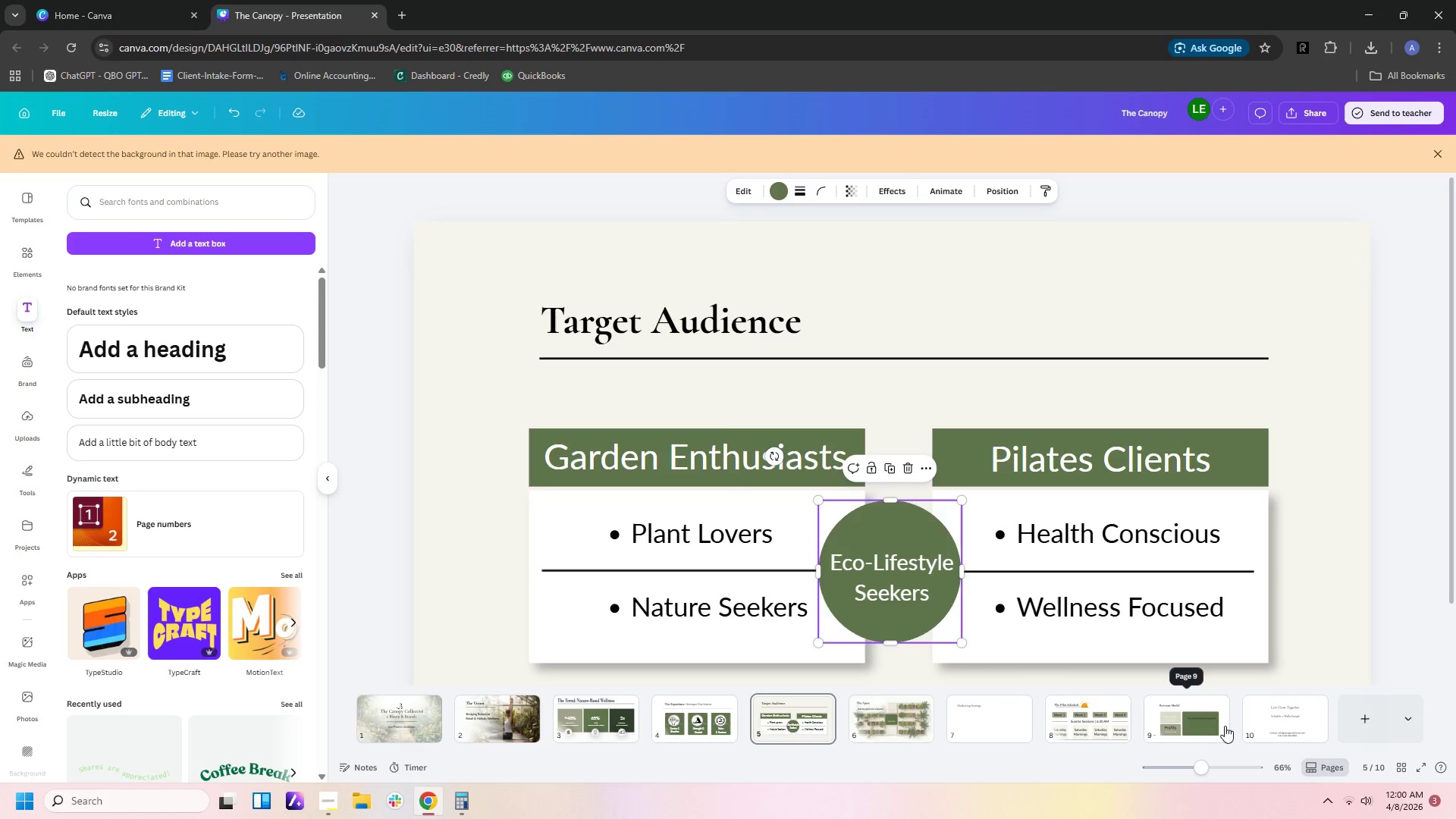 
left_click([1208, 724])
 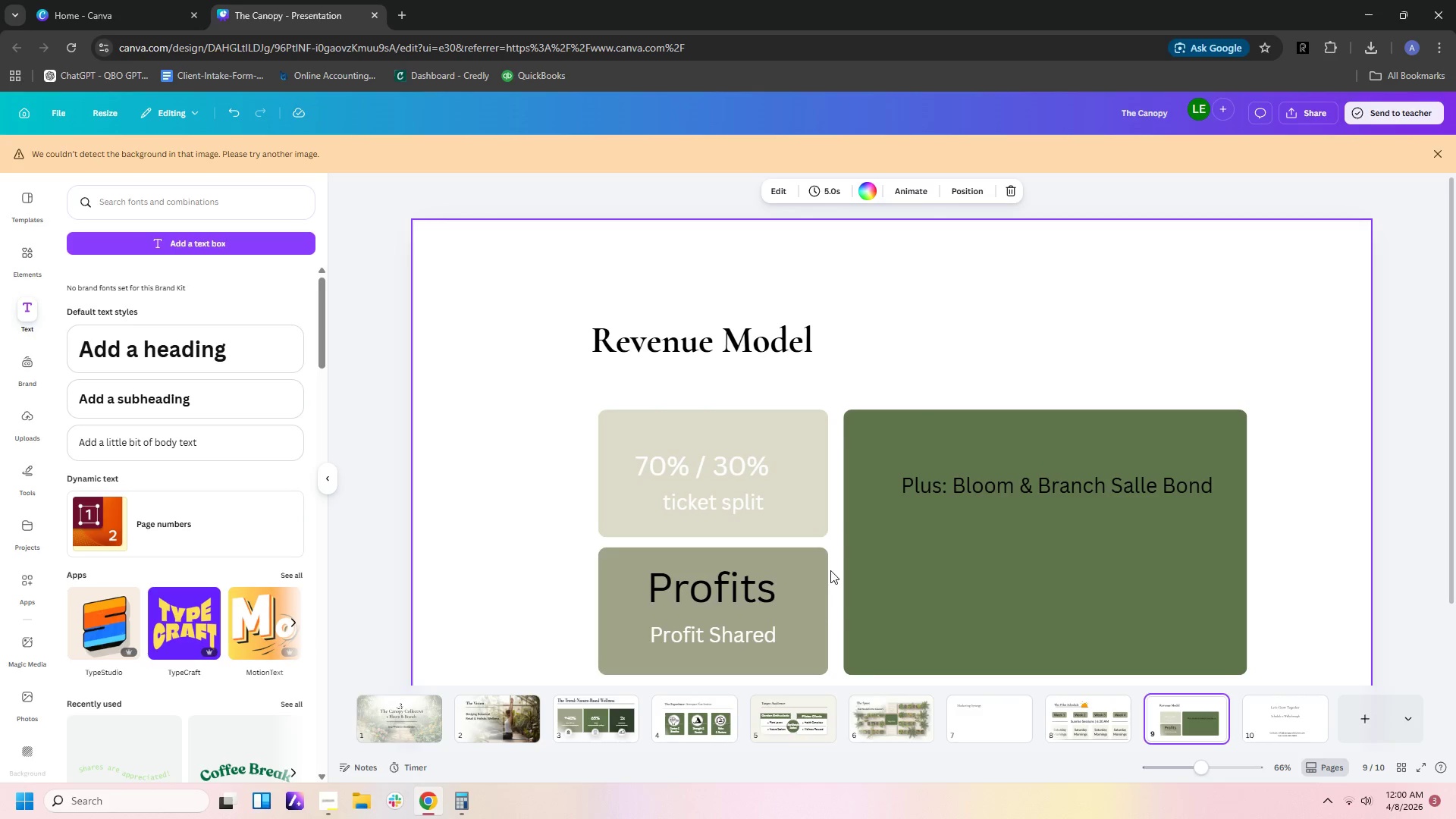 
left_click([830, 568])
 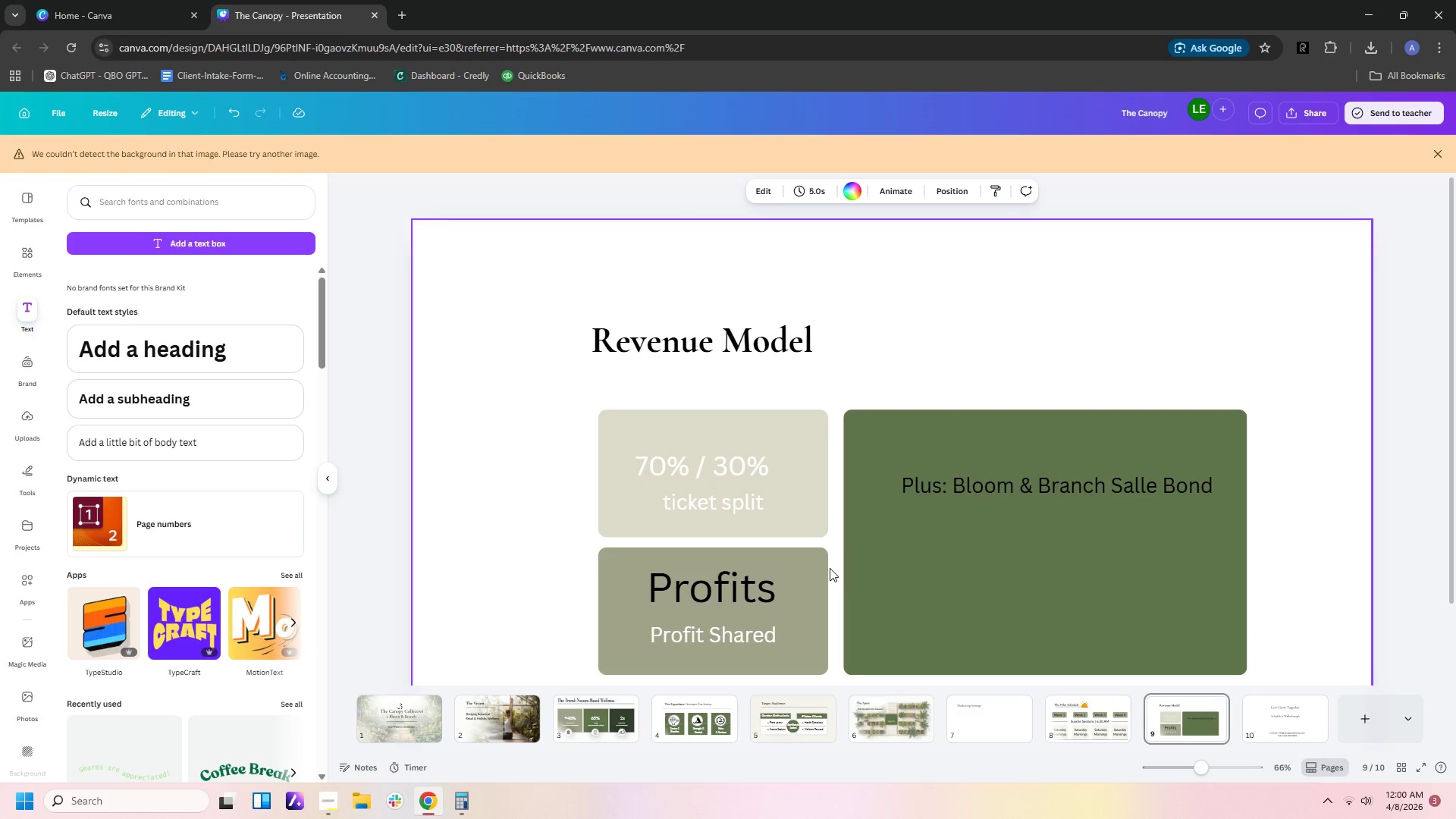 
key(Control+V)
 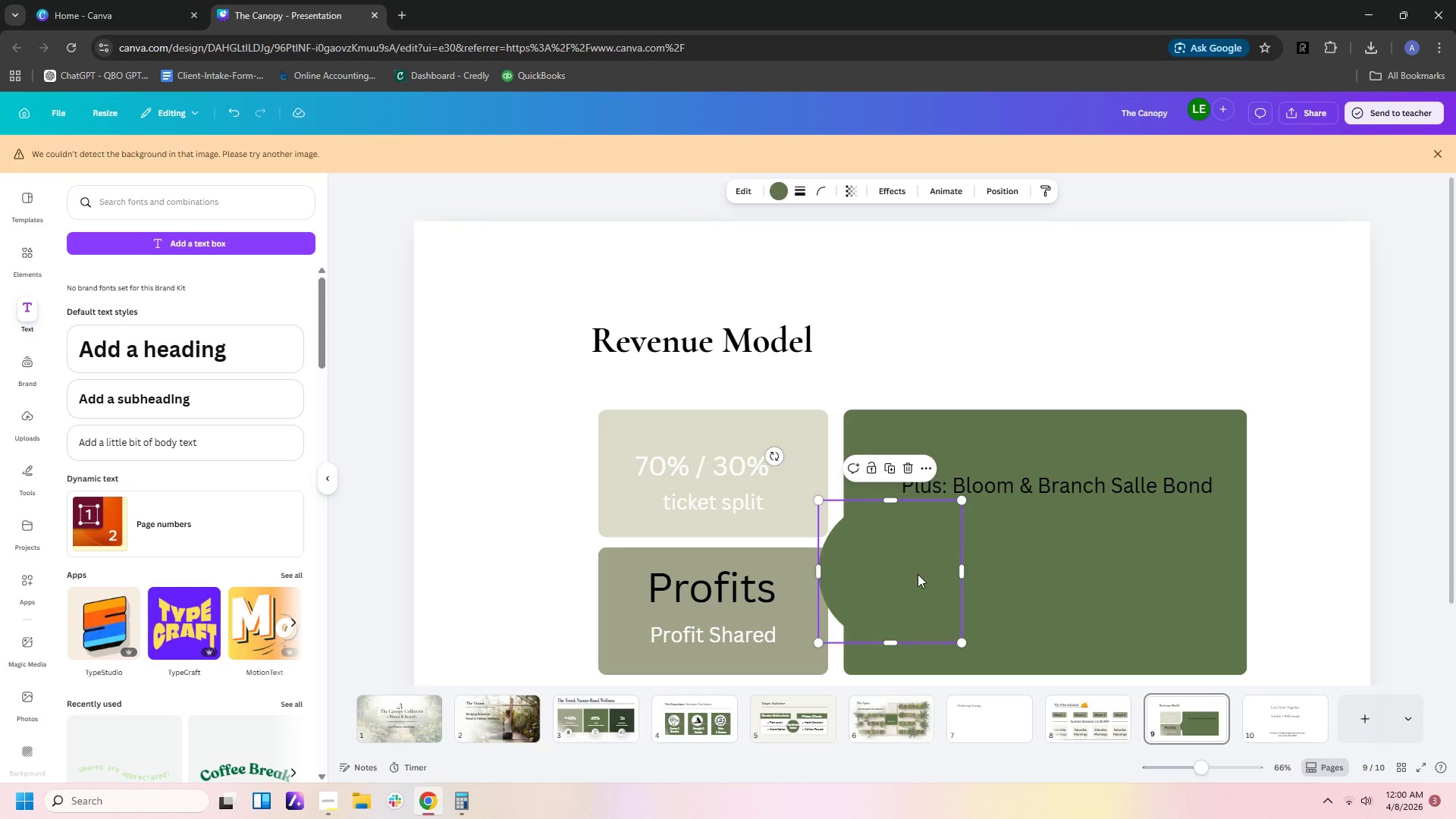 
left_click_drag(start_coordinate=[911, 576], to_coordinate=[866, 550])
 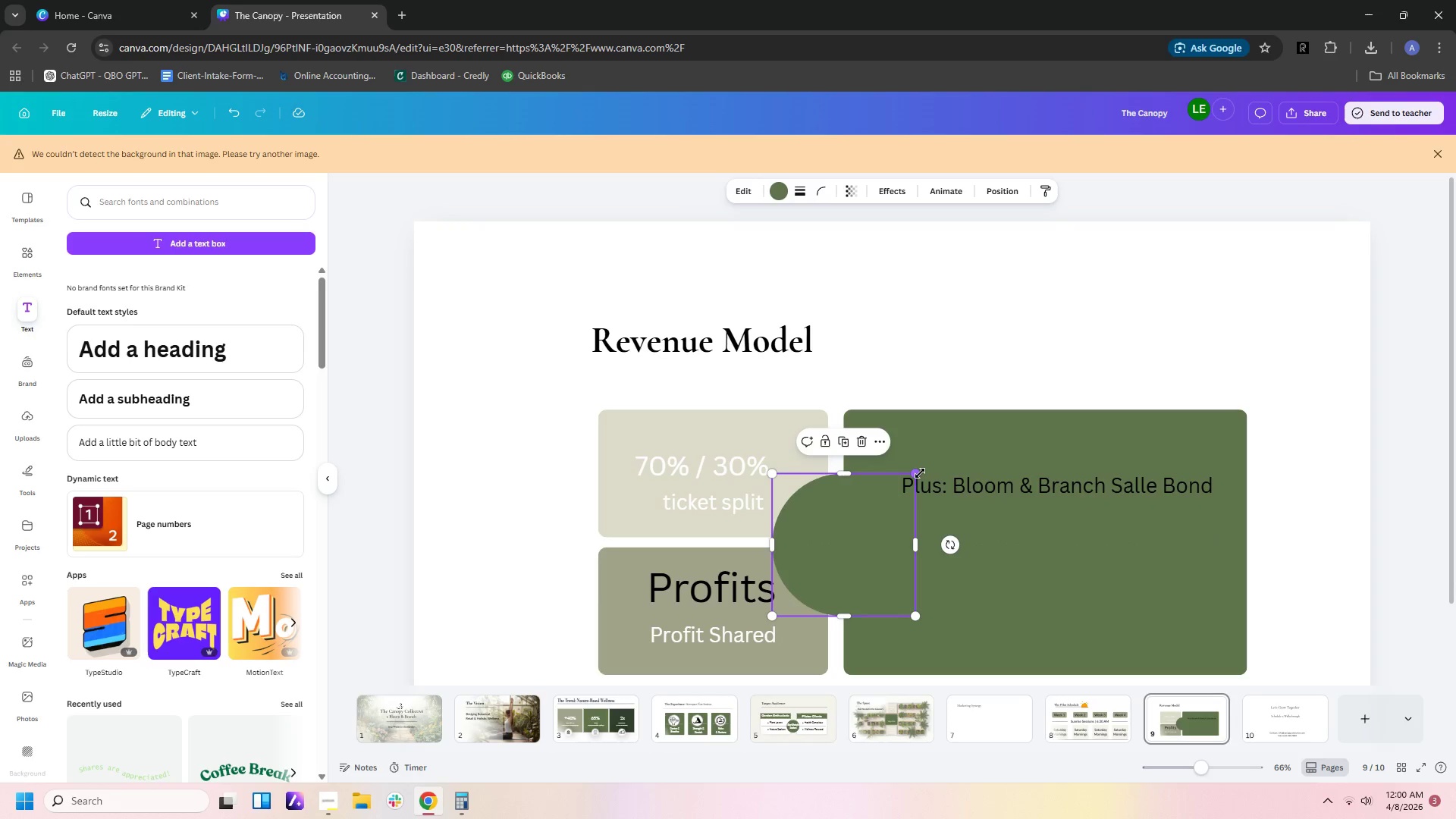 
left_click_drag(start_coordinate=[915, 473], to_coordinate=[878, 511])
 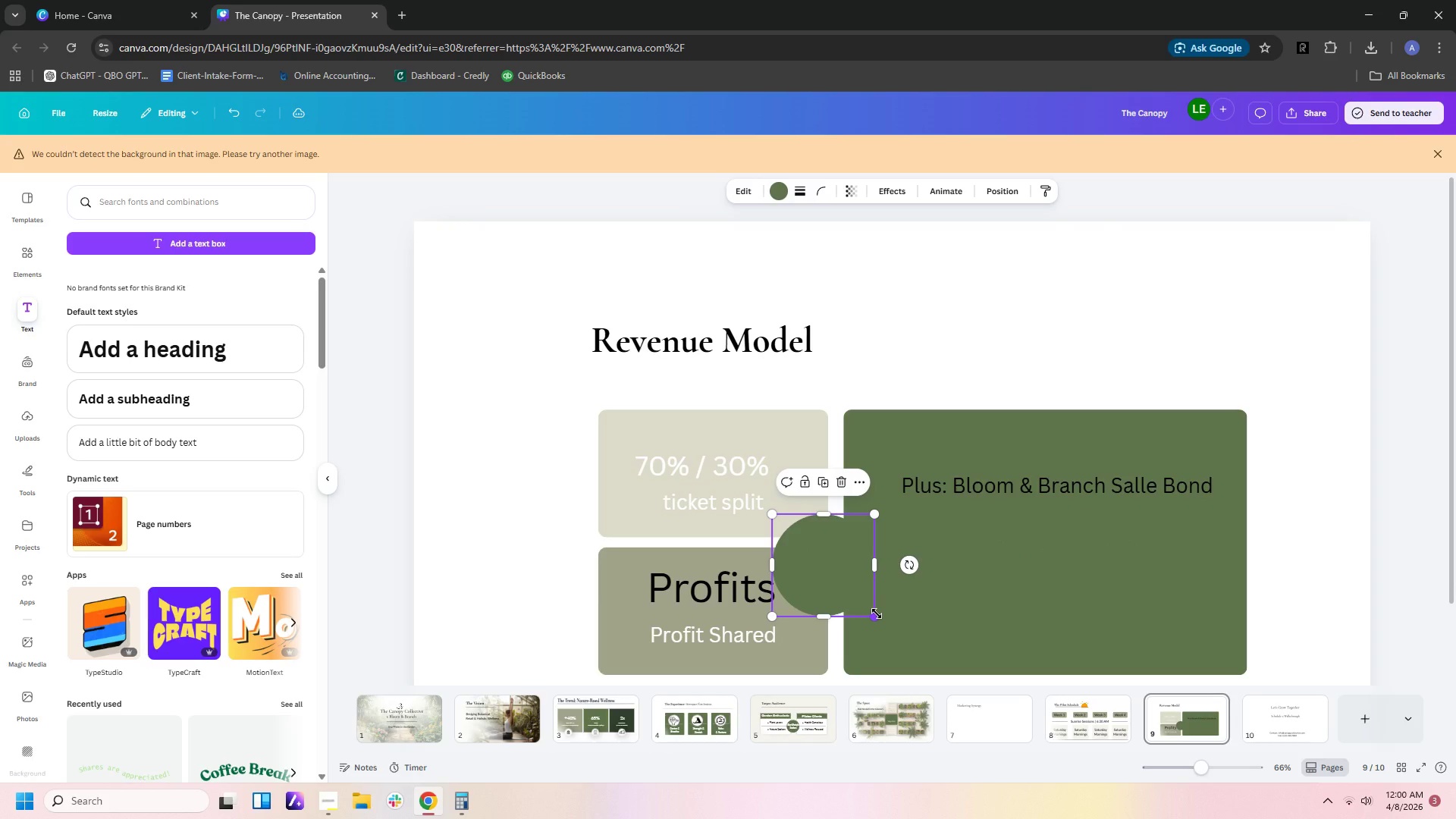 
left_click_drag(start_coordinate=[818, 564], to_coordinate=[827, 546])
 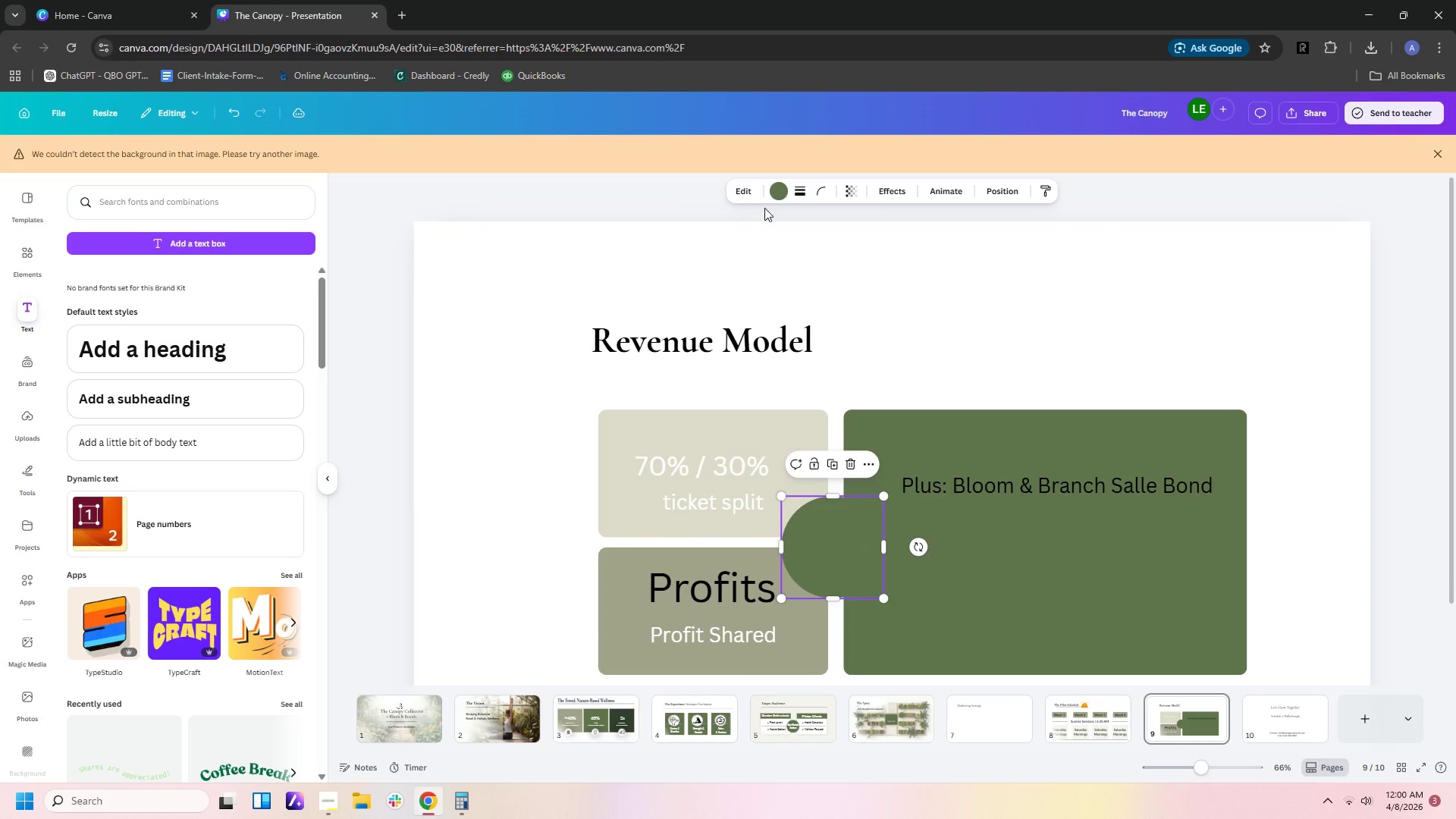 
left_click([772, 191])
 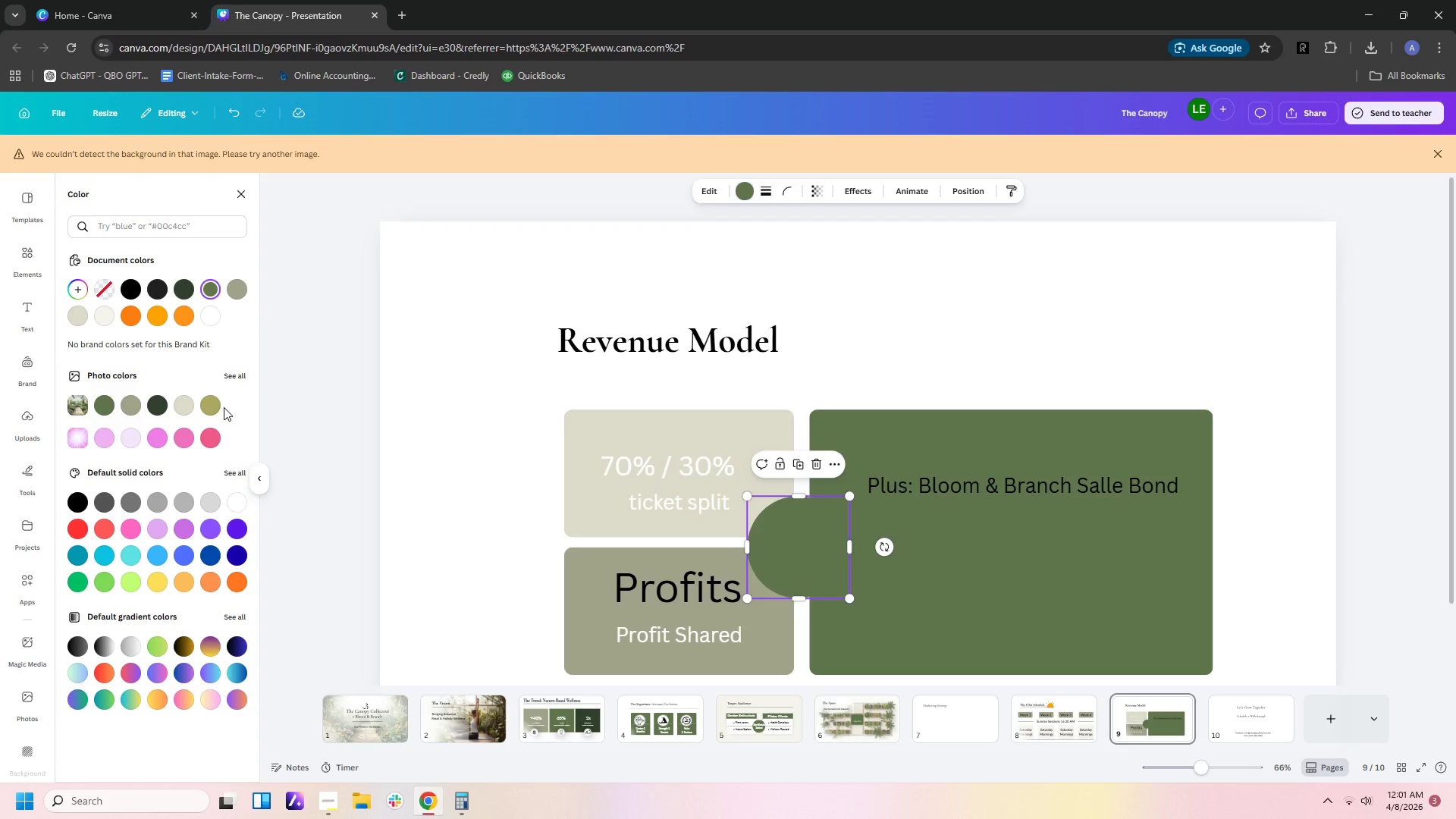 
wait(7.69)
 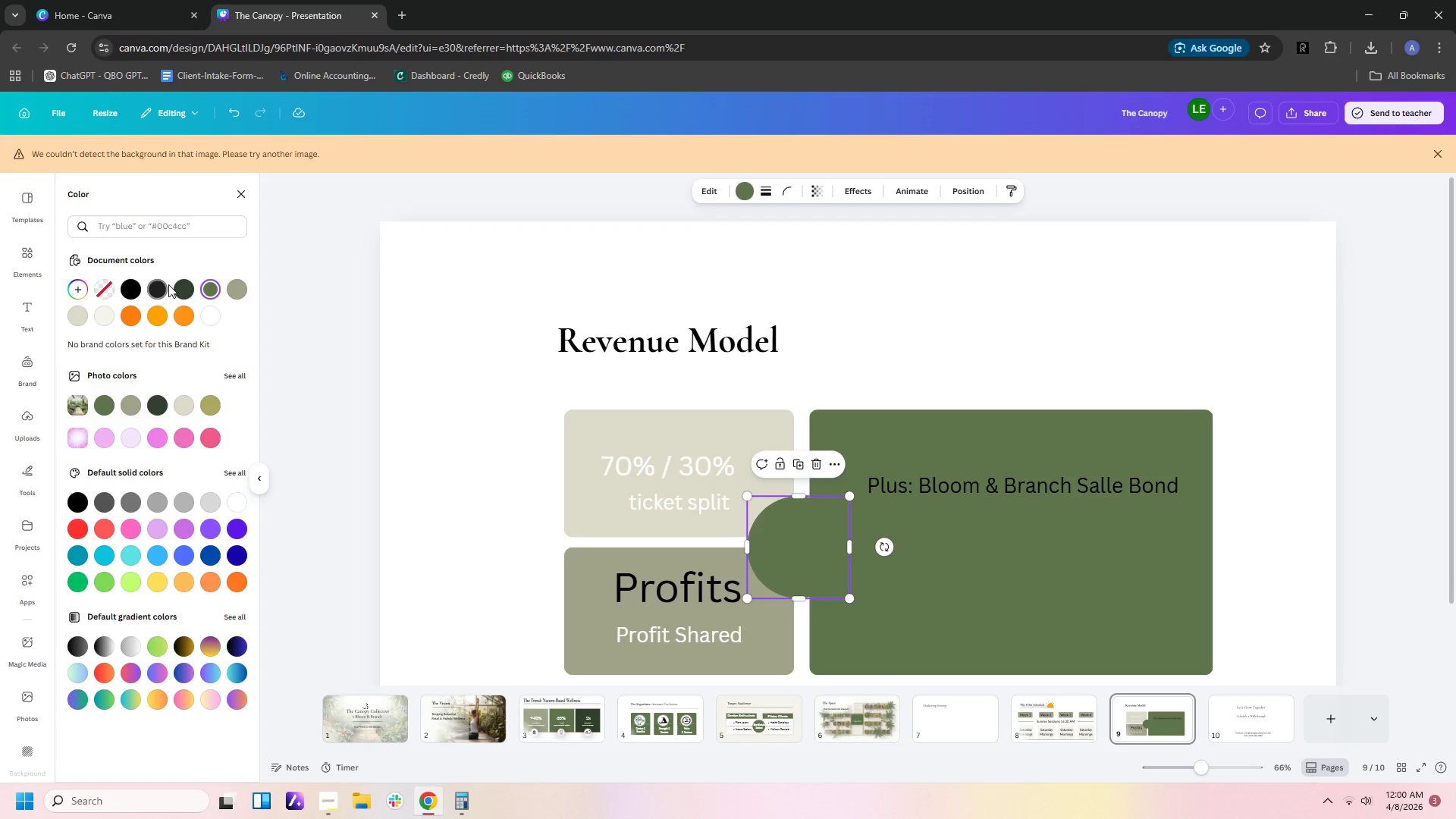 
left_click([186, 404])
 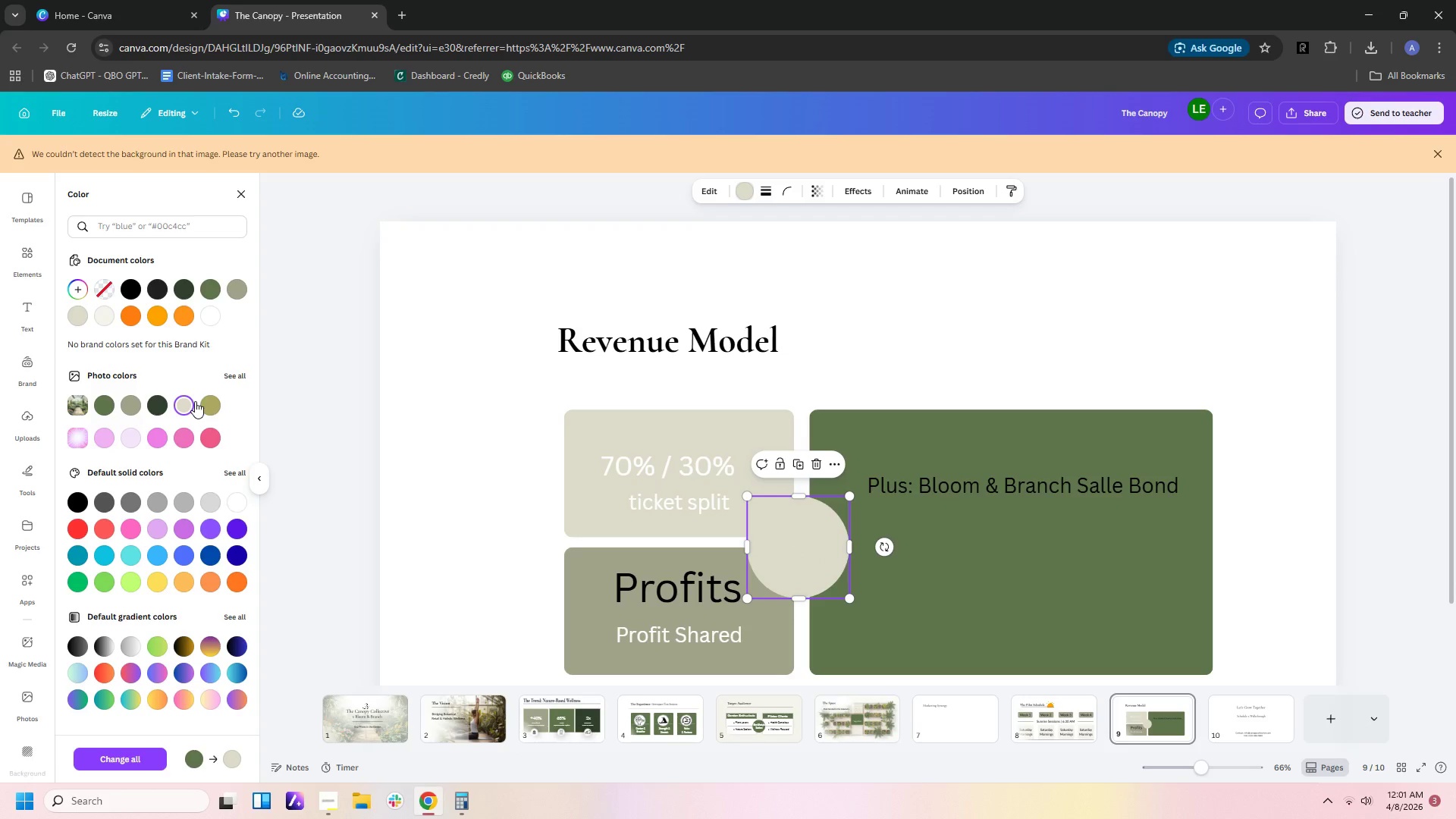 
left_click([211, 401])
 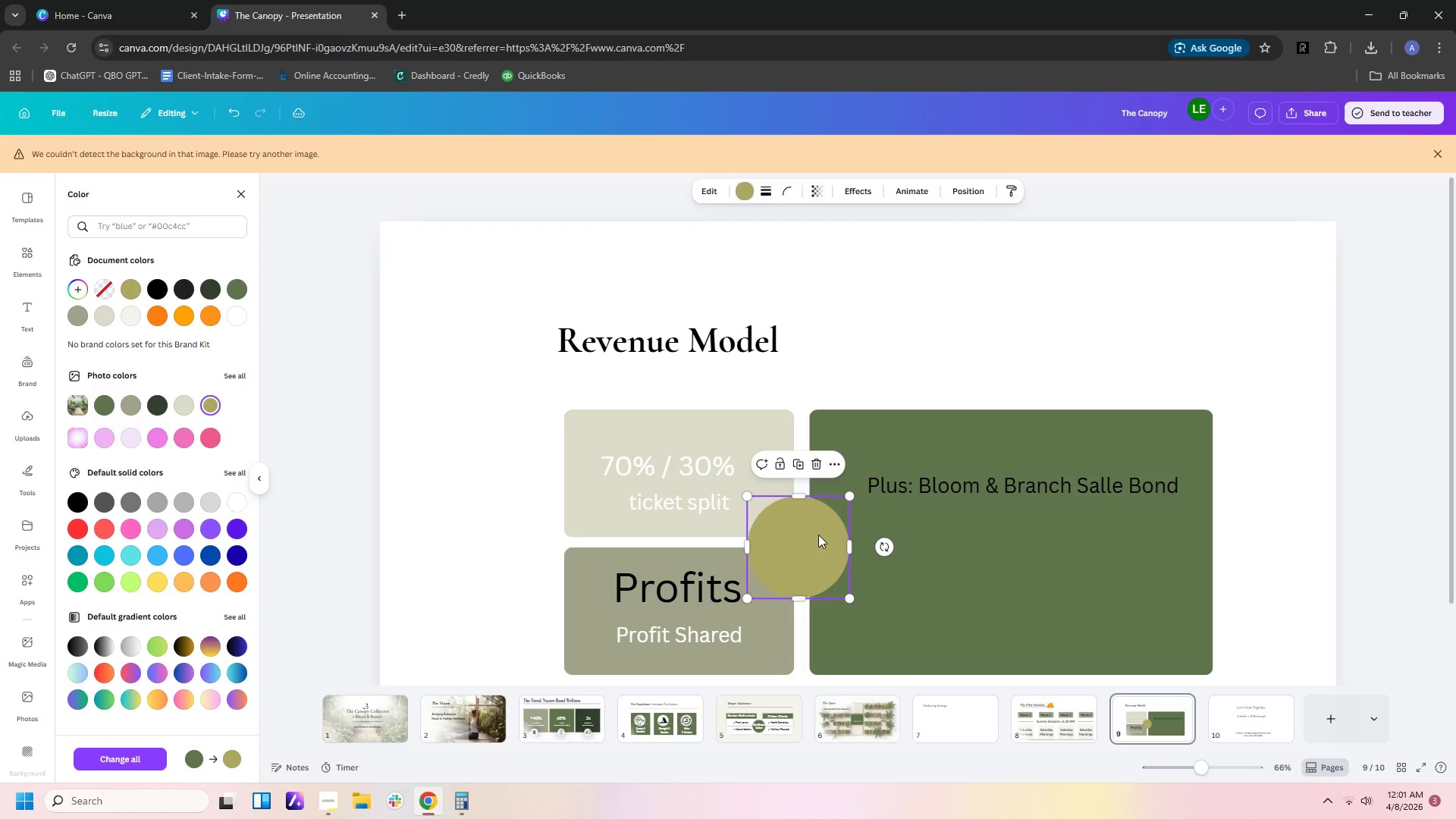 
wait(5.23)
 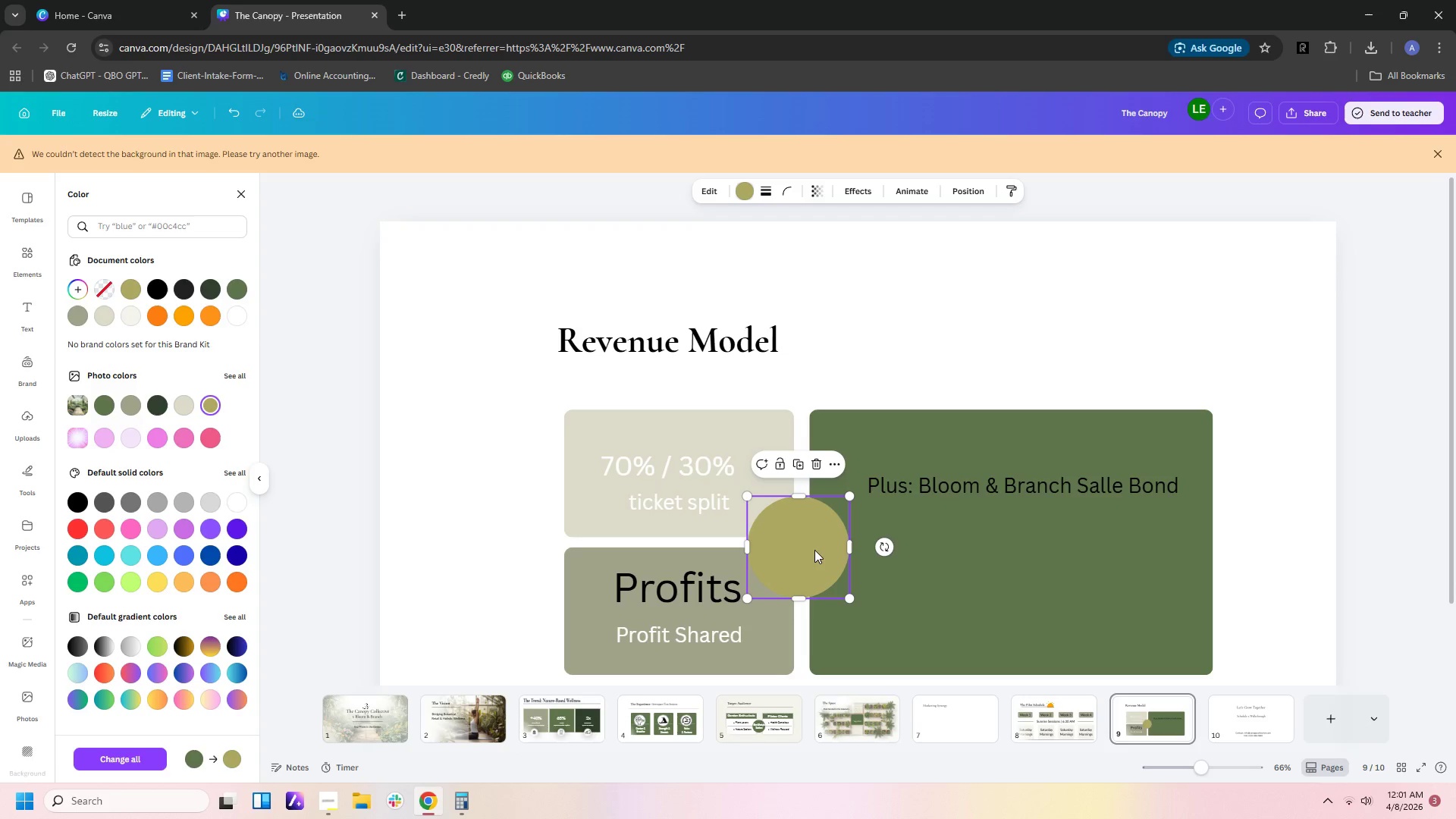 
left_click([811, 540])
 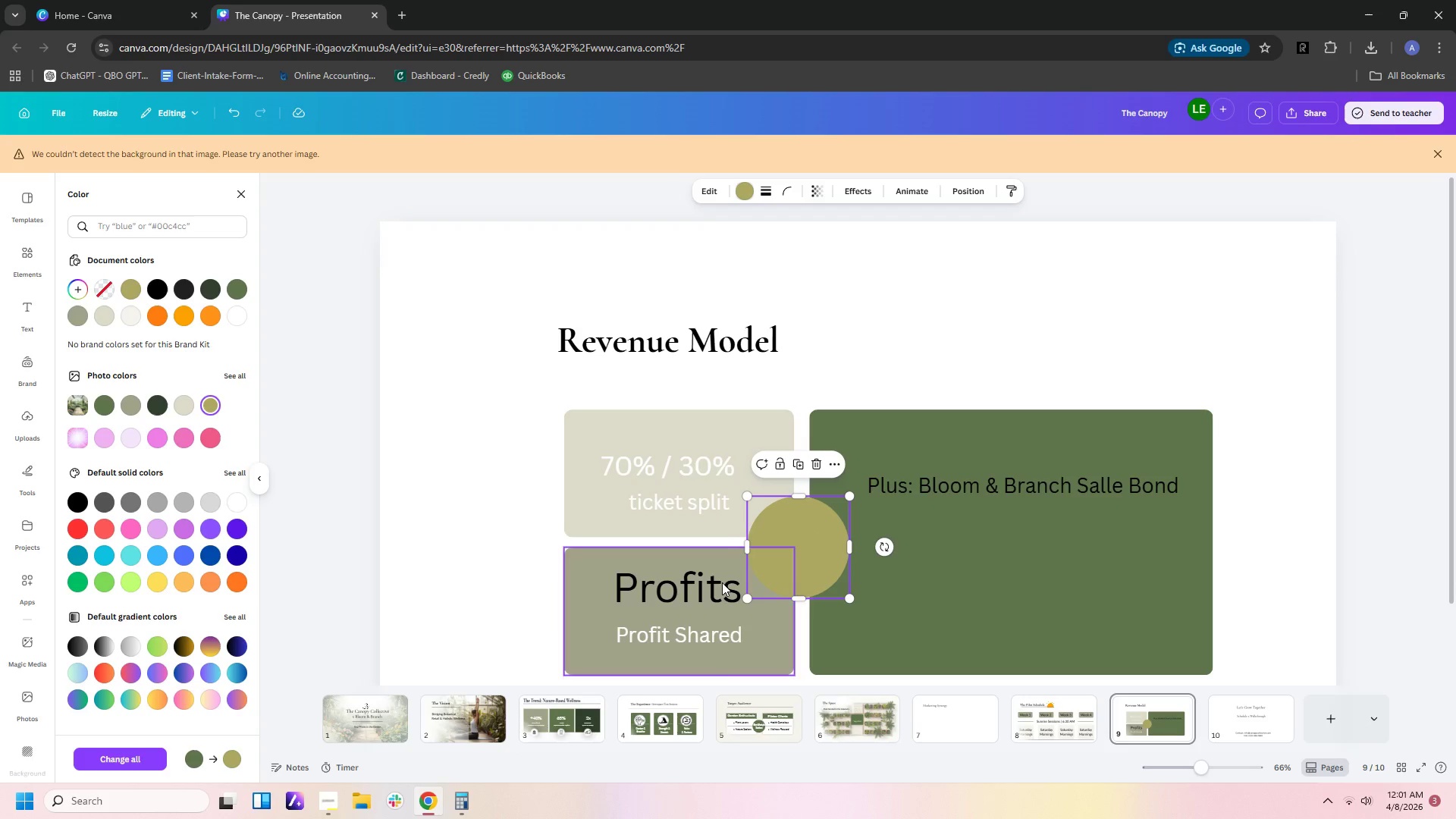 
left_click([722, 515])
 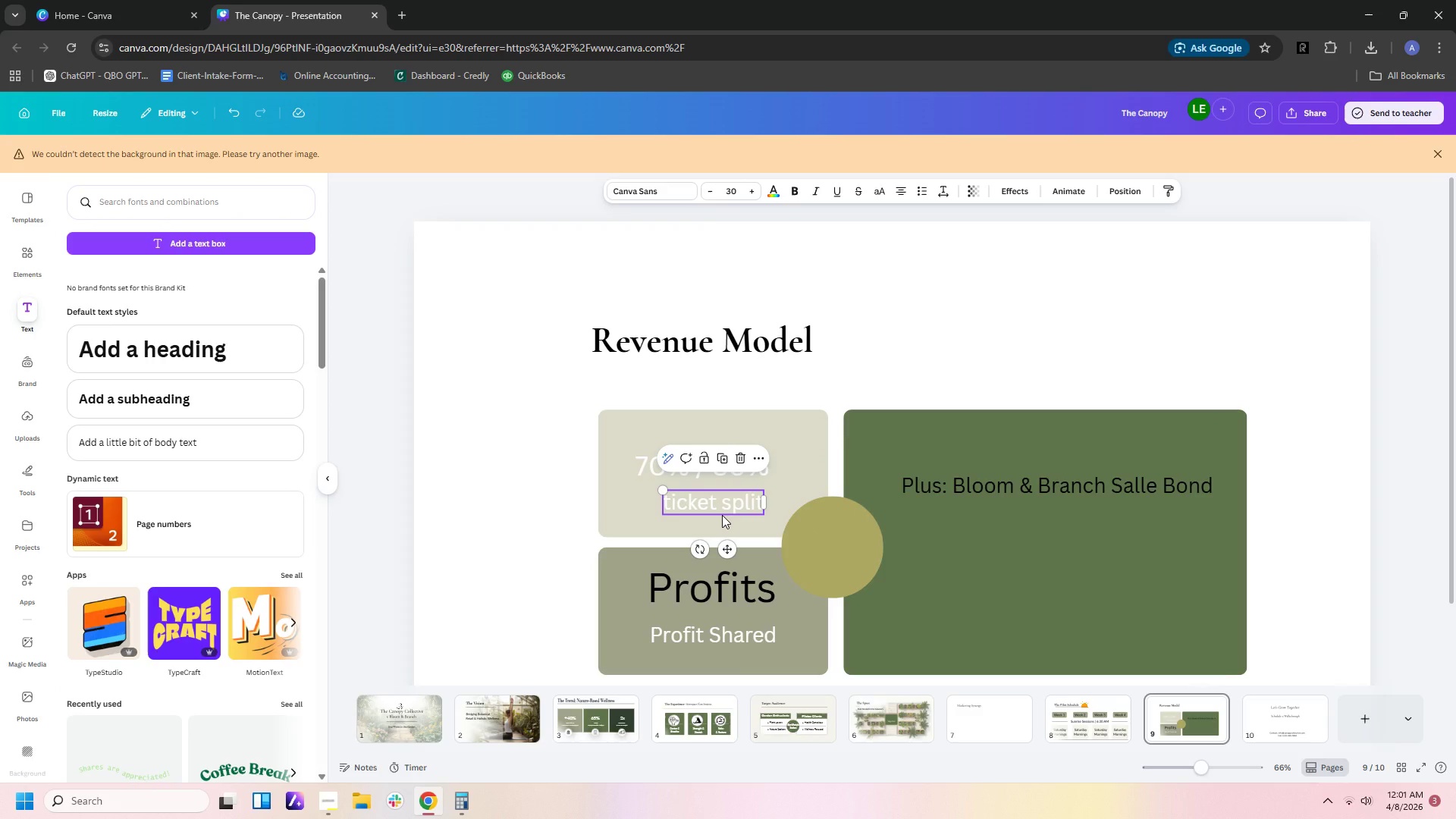 
key(Control+C)
 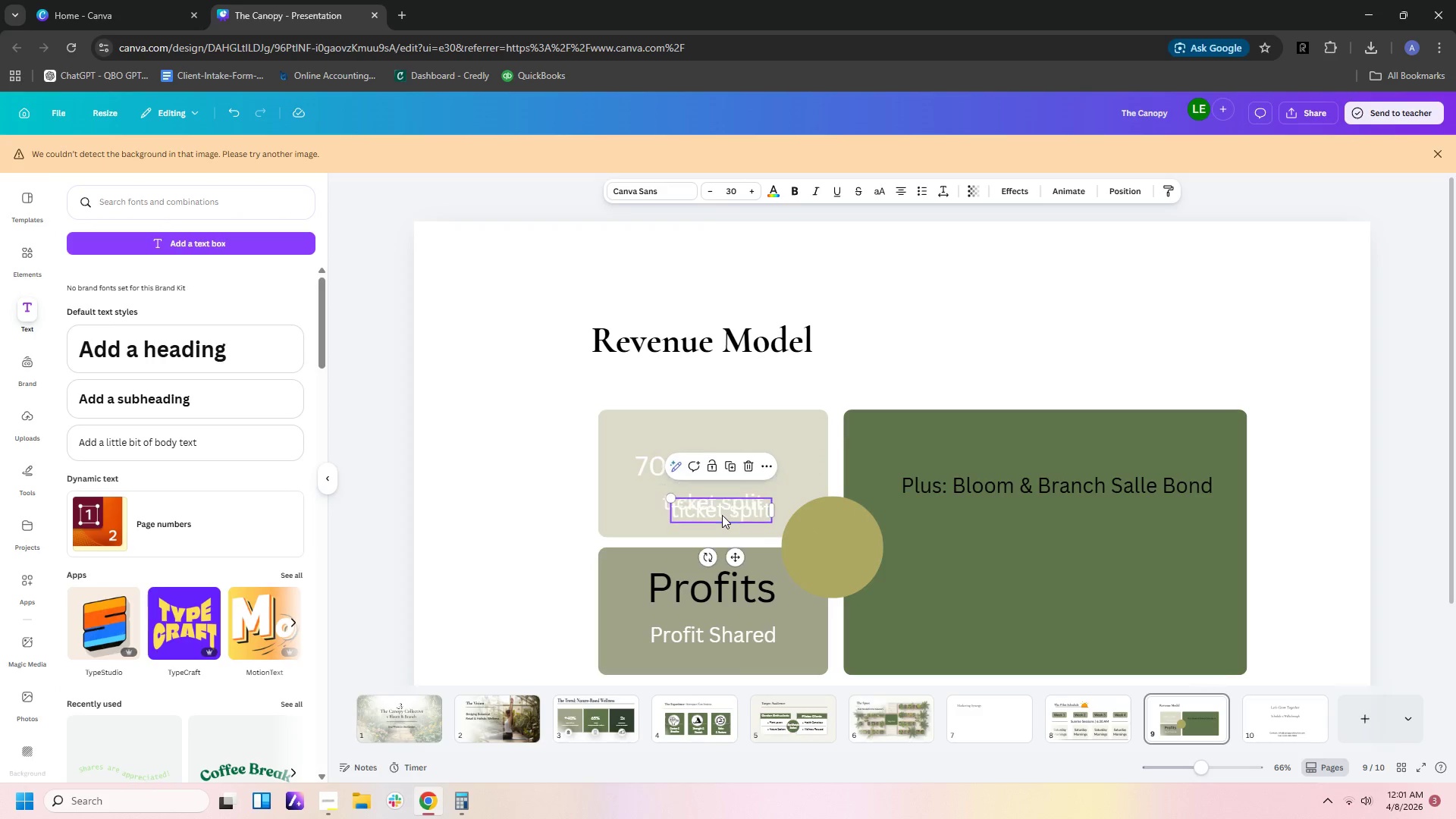 
key(Control+V)
 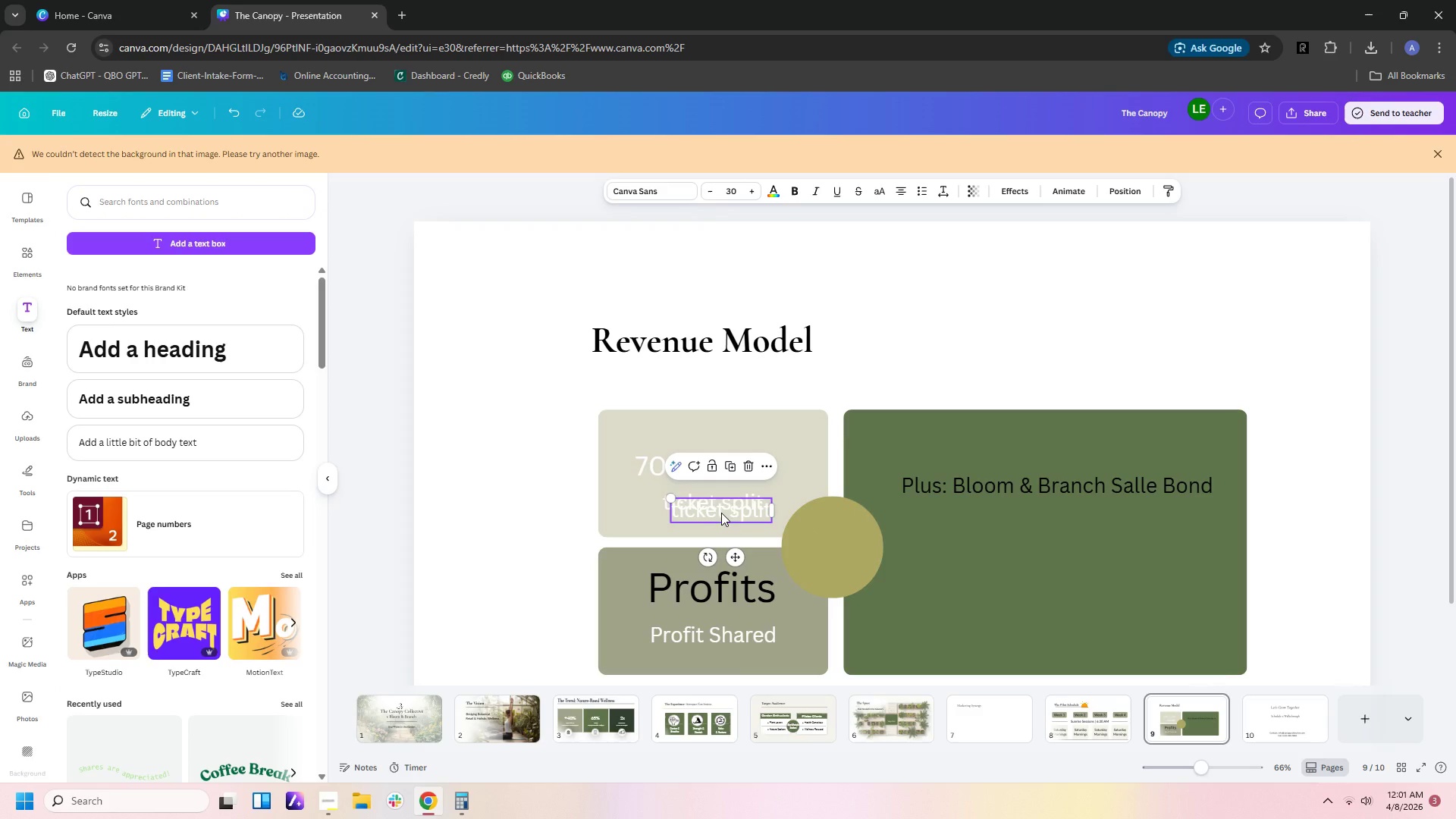 
left_click_drag(start_coordinate=[721, 513], to_coordinate=[840, 541])
 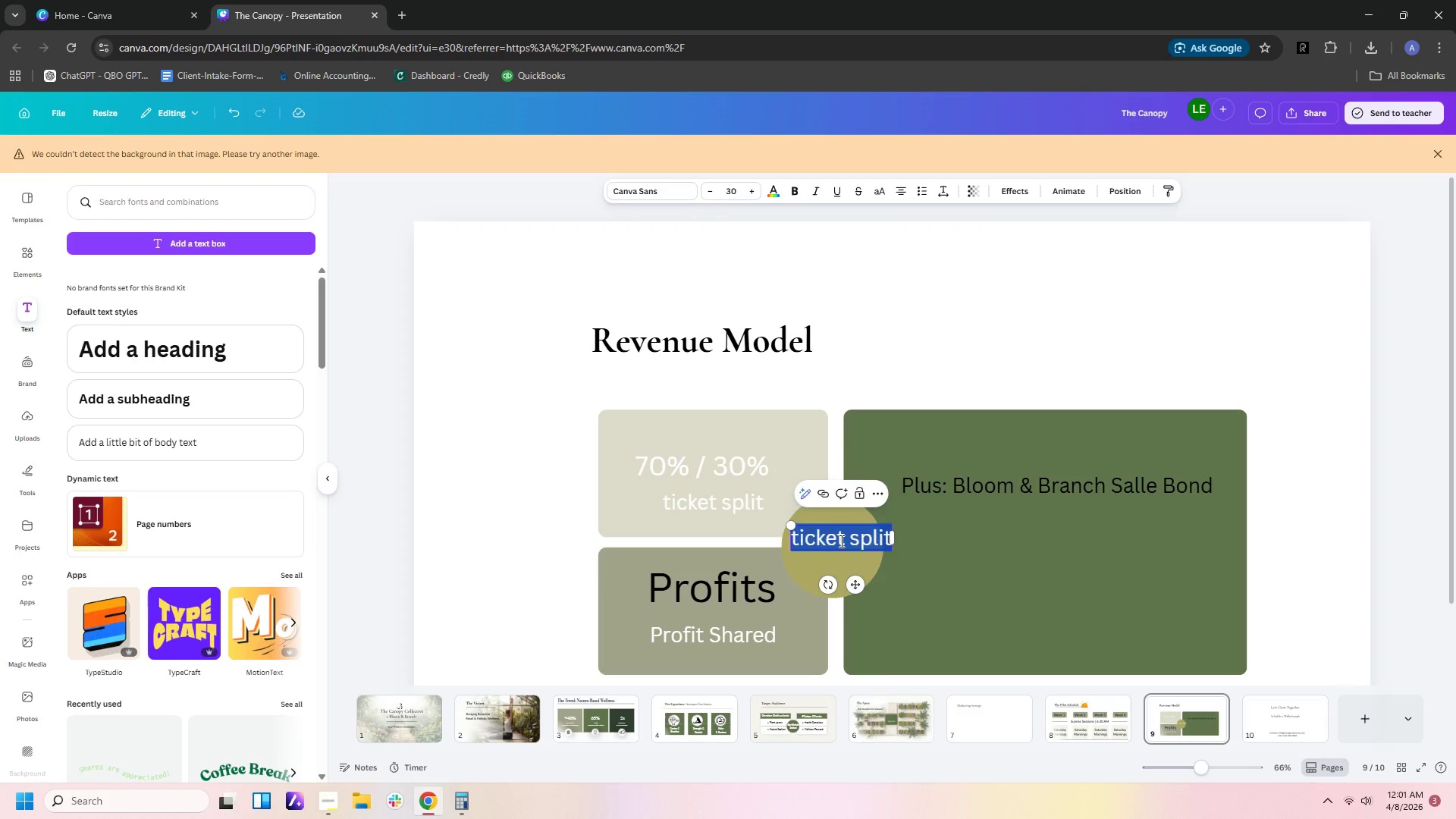 
double_click([840, 541])
 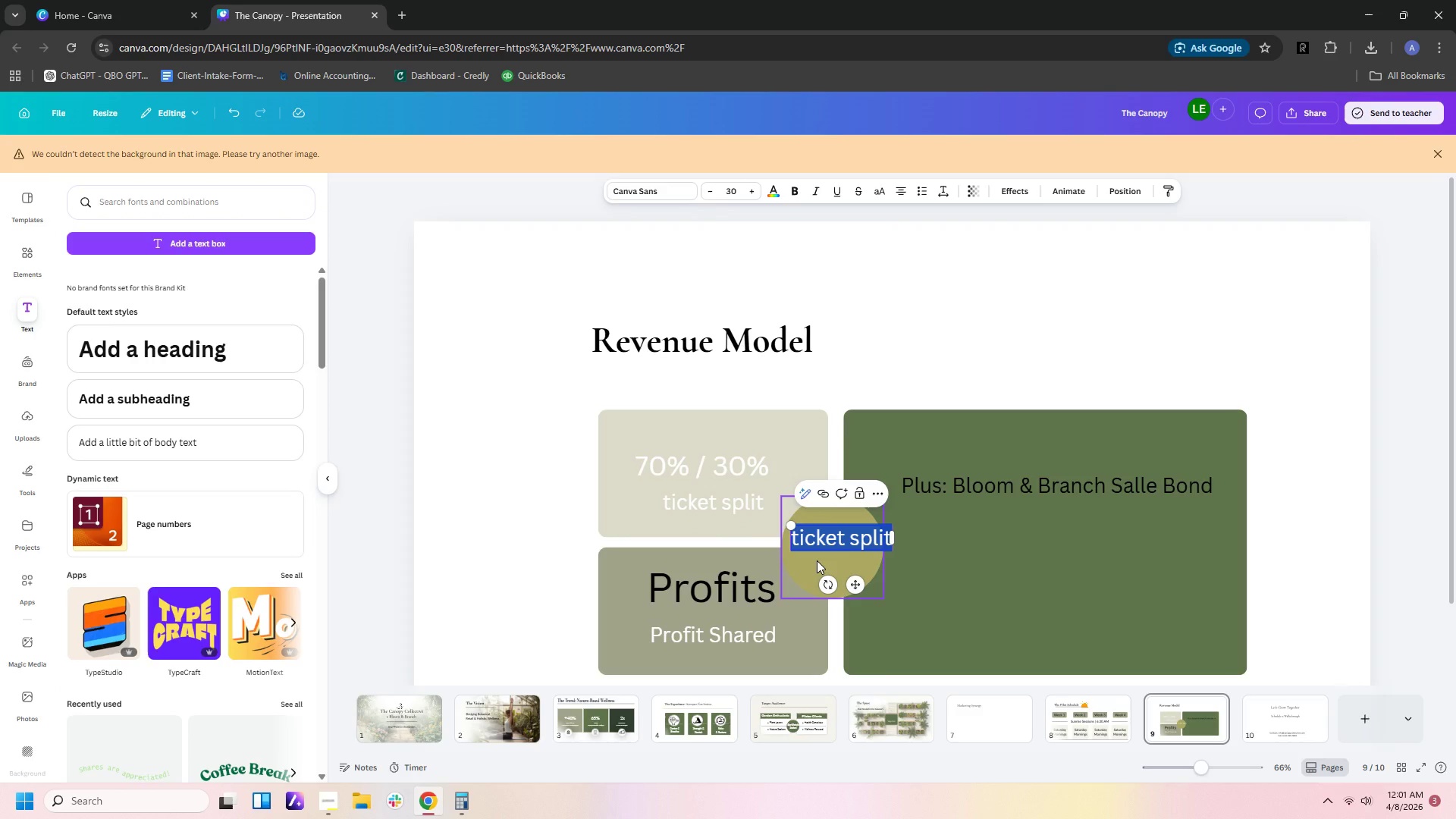 
type(Yof)
key(Backspace)
type(ga )
 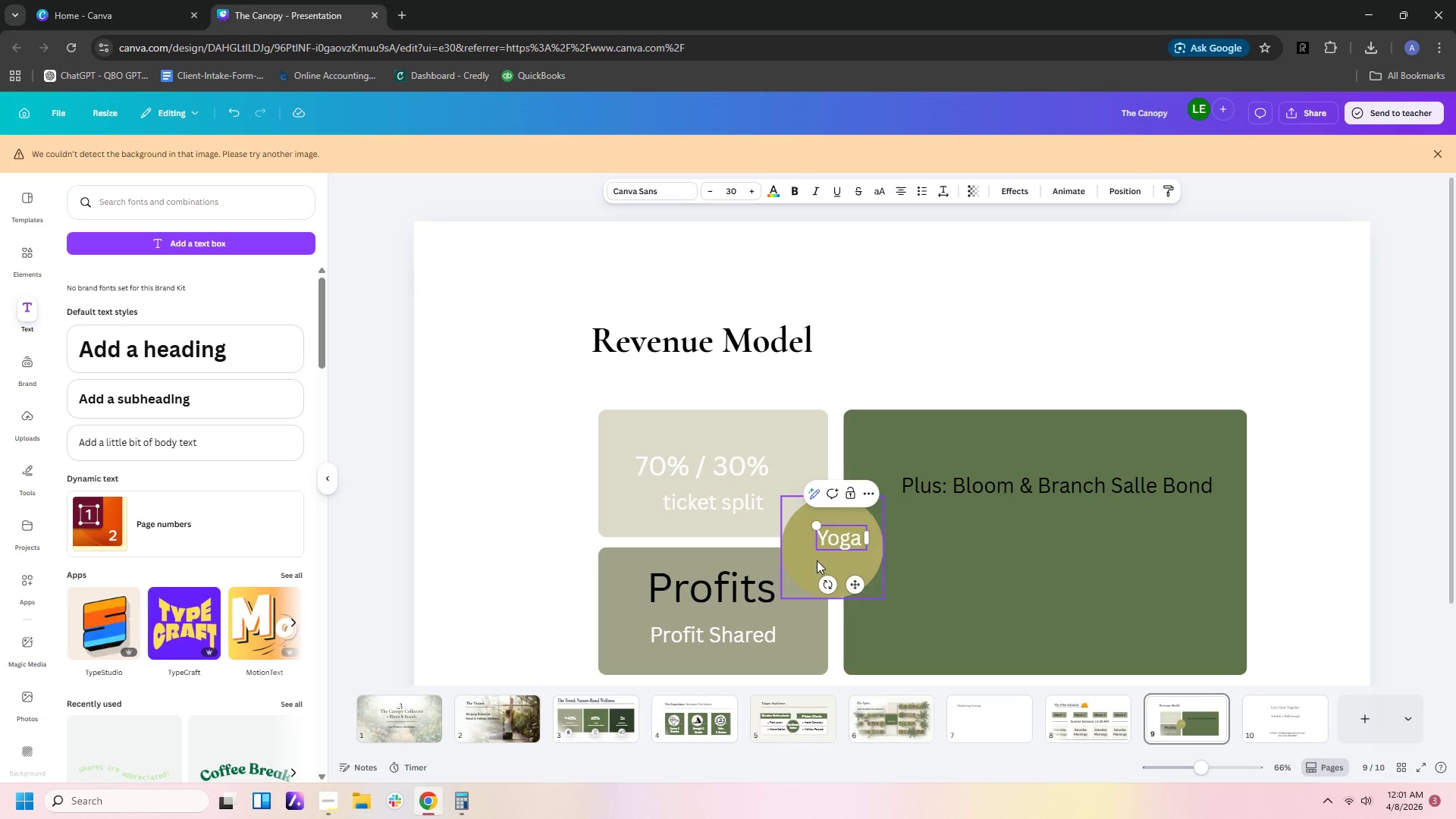 
key(Enter)
 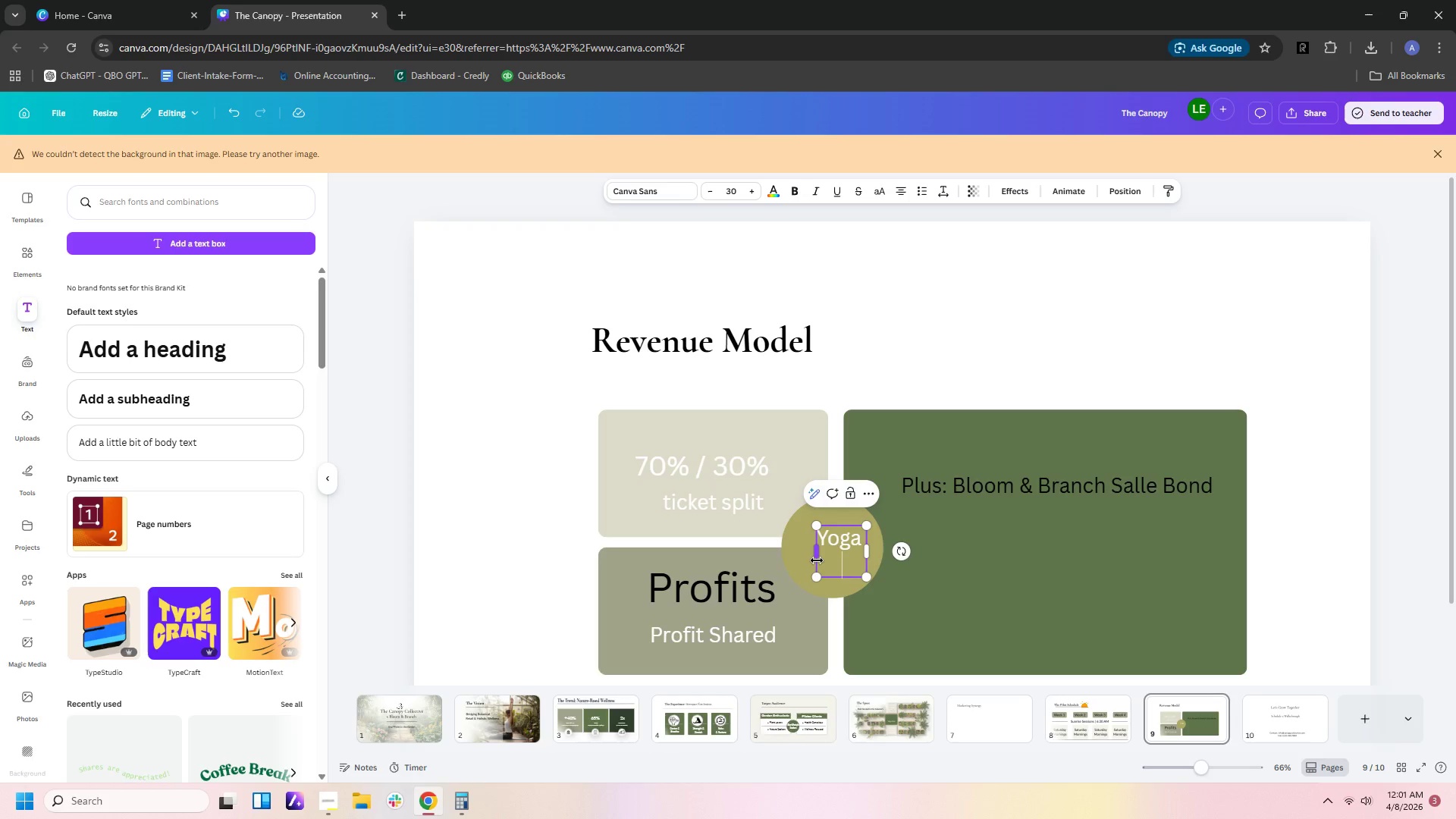 
type(Pod)
 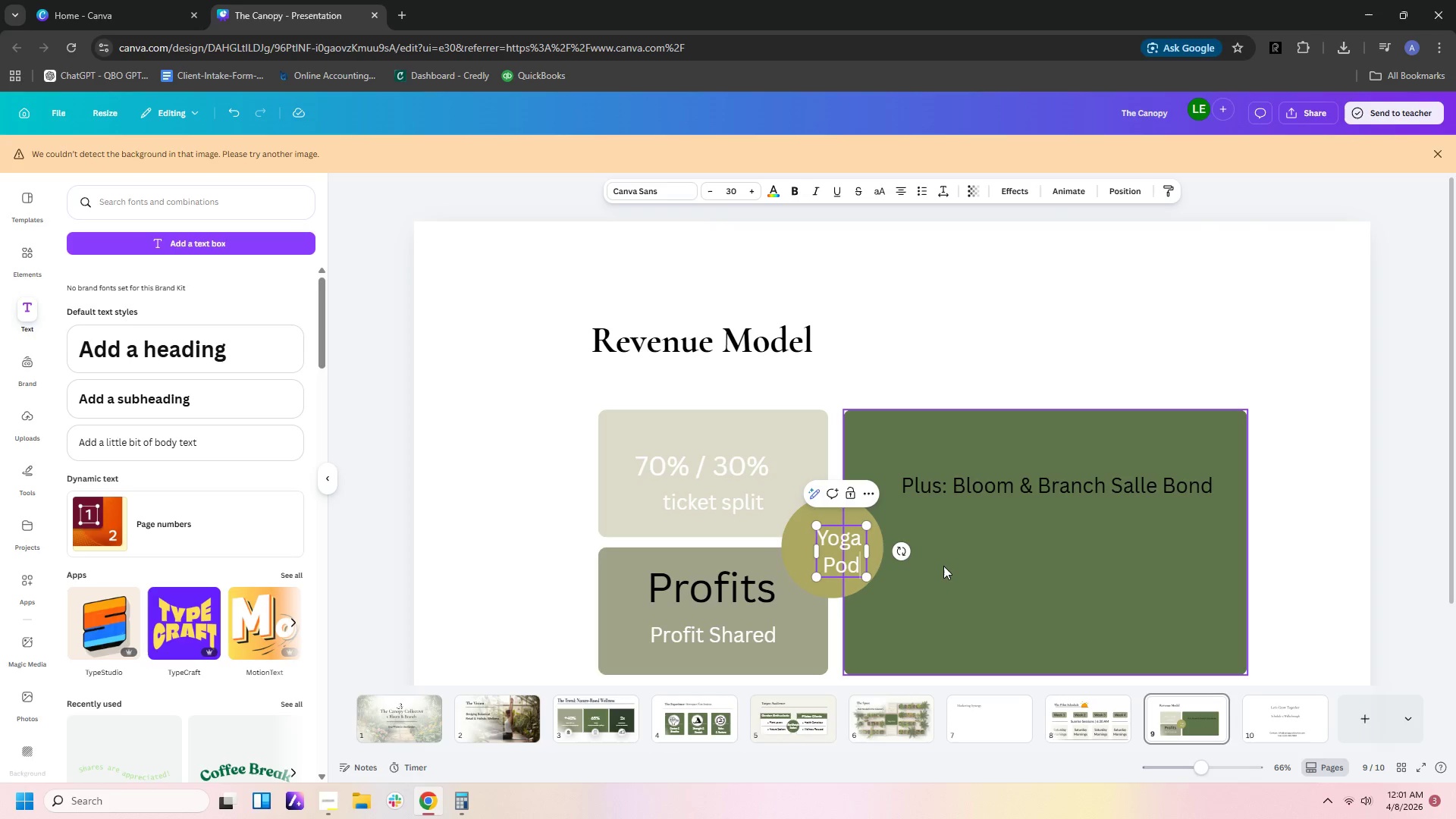 
wait(7.12)
 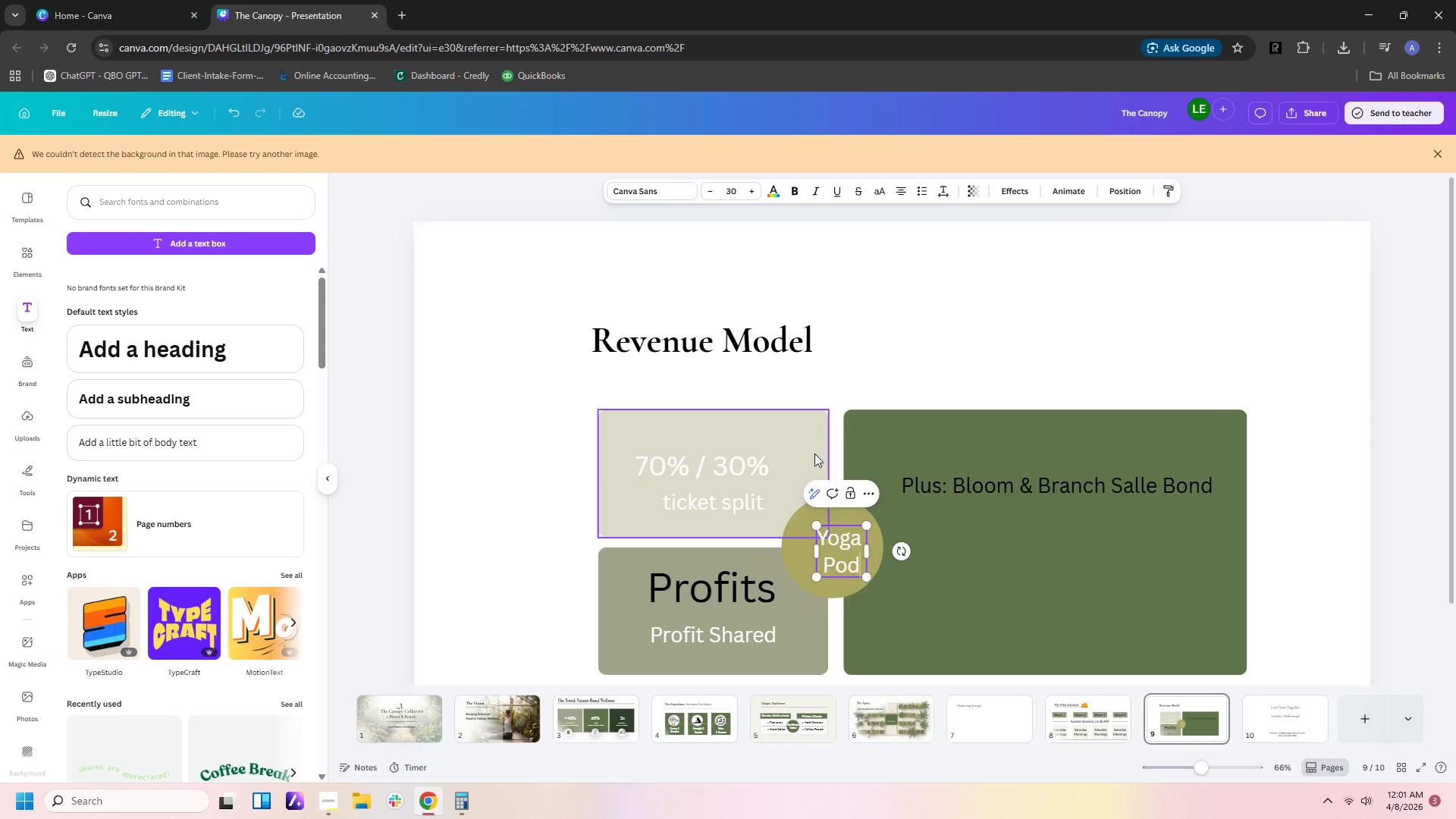 
left_click([924, 357])
 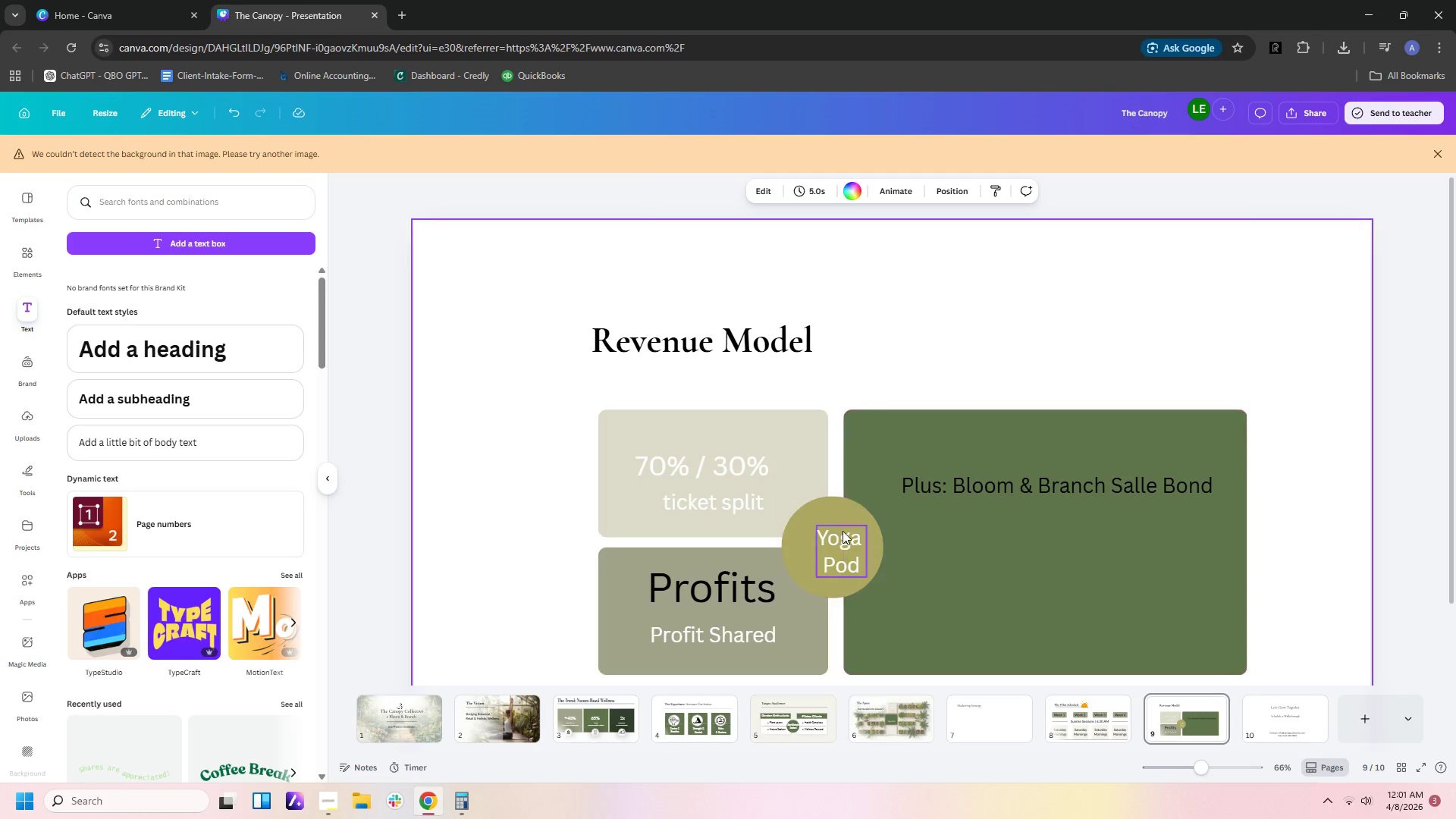 
left_click([843, 531])
 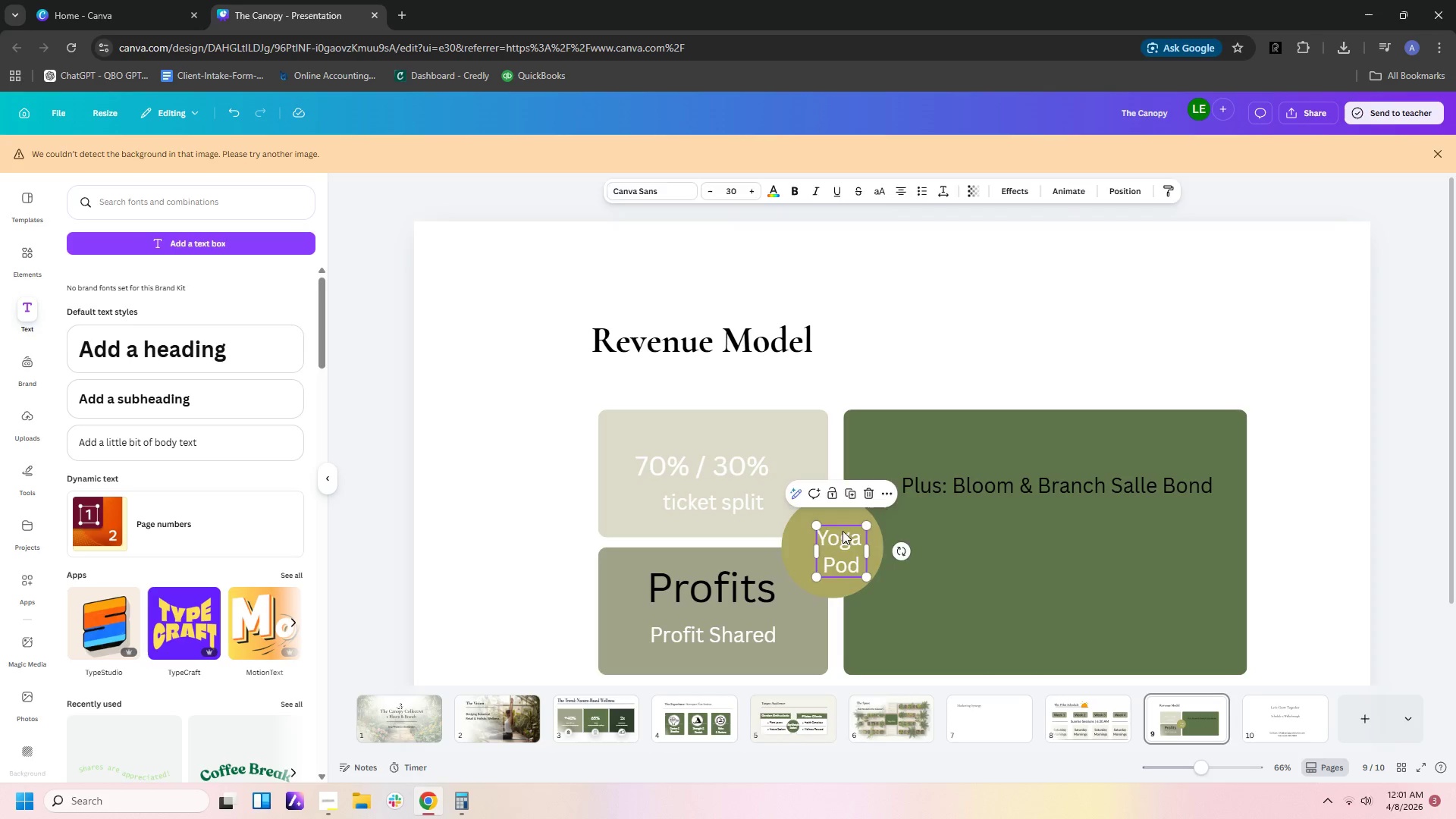 
key(Delete)
 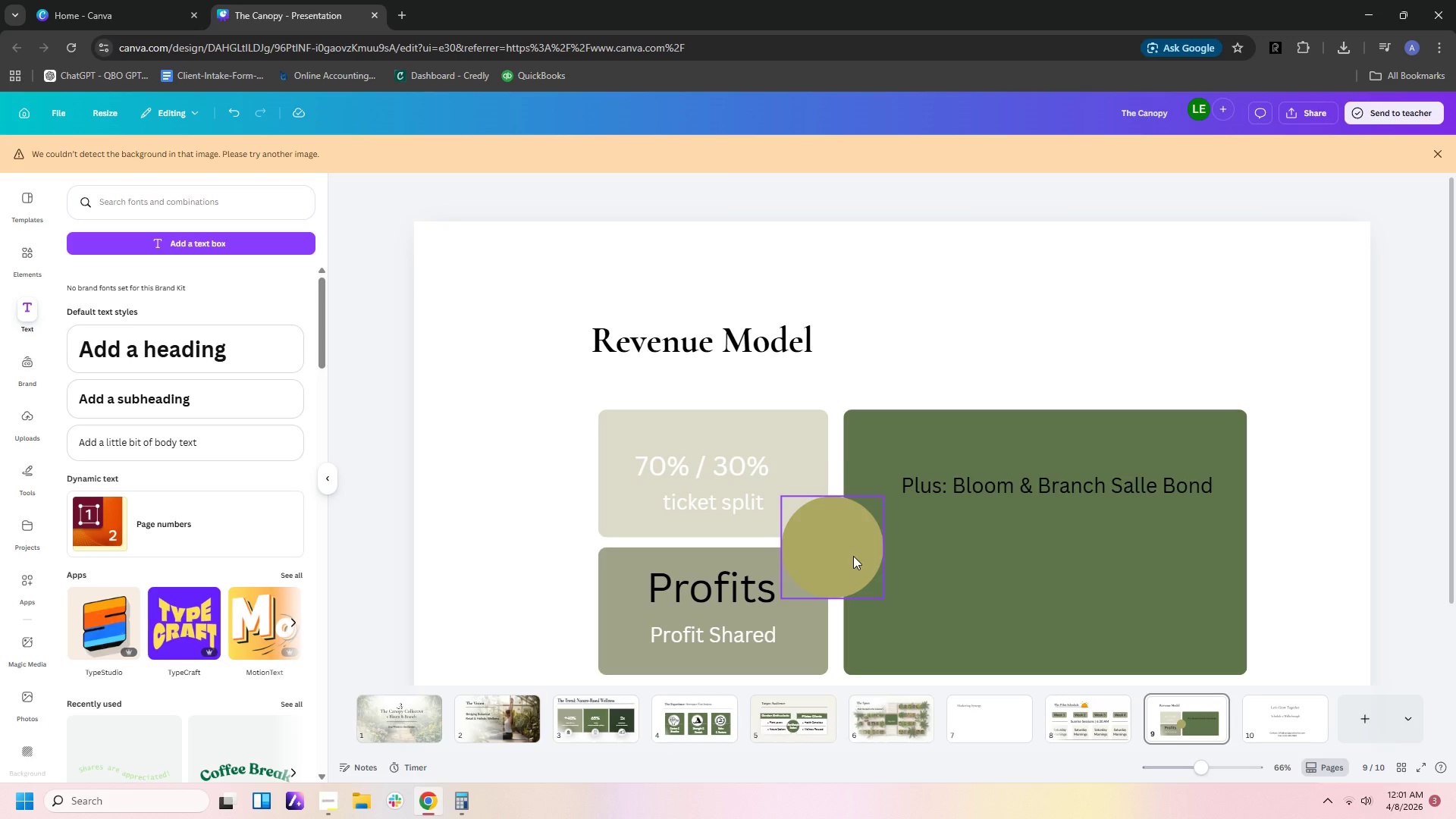 
left_click([853, 556])
 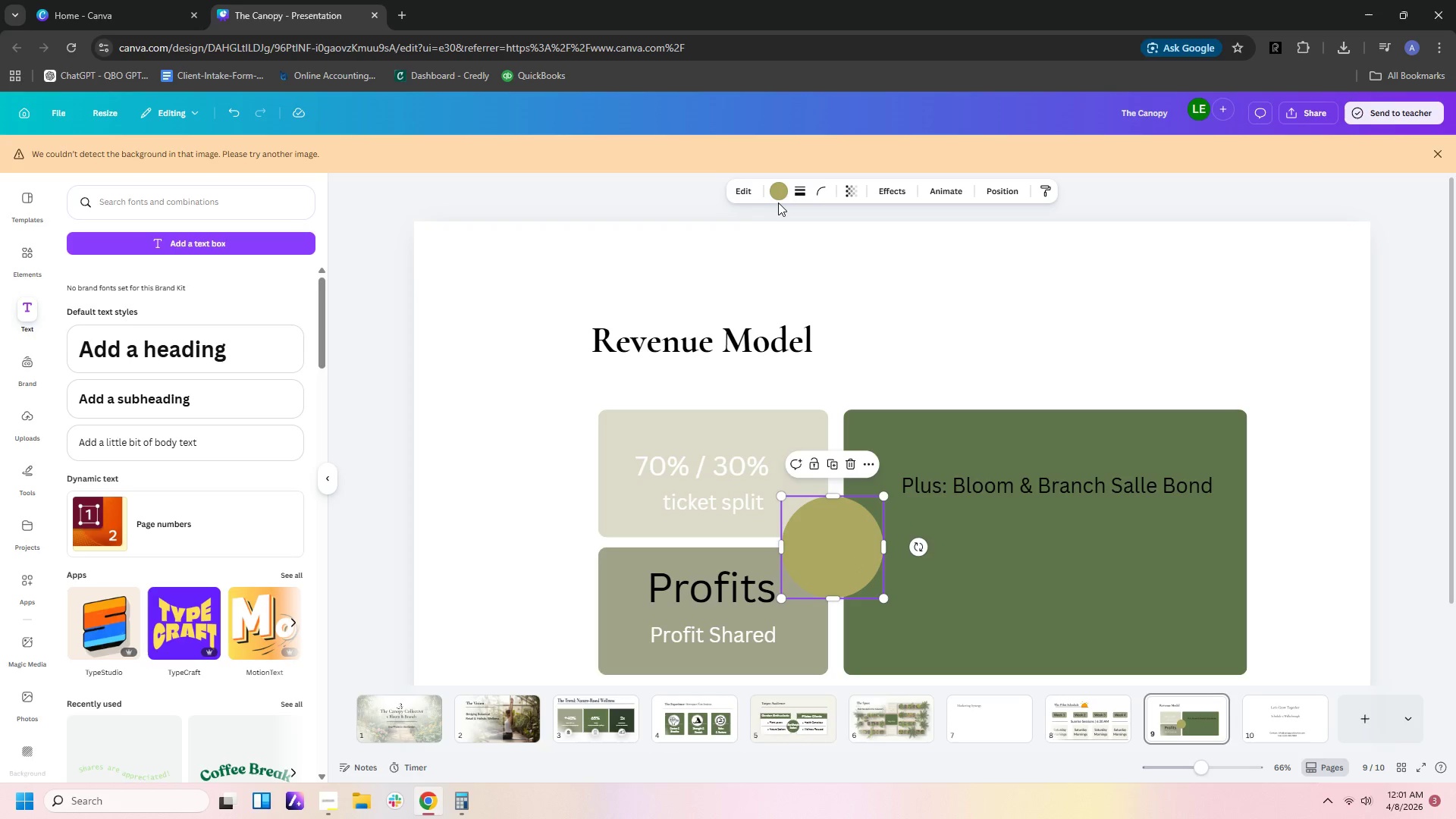 
left_click([780, 191])
 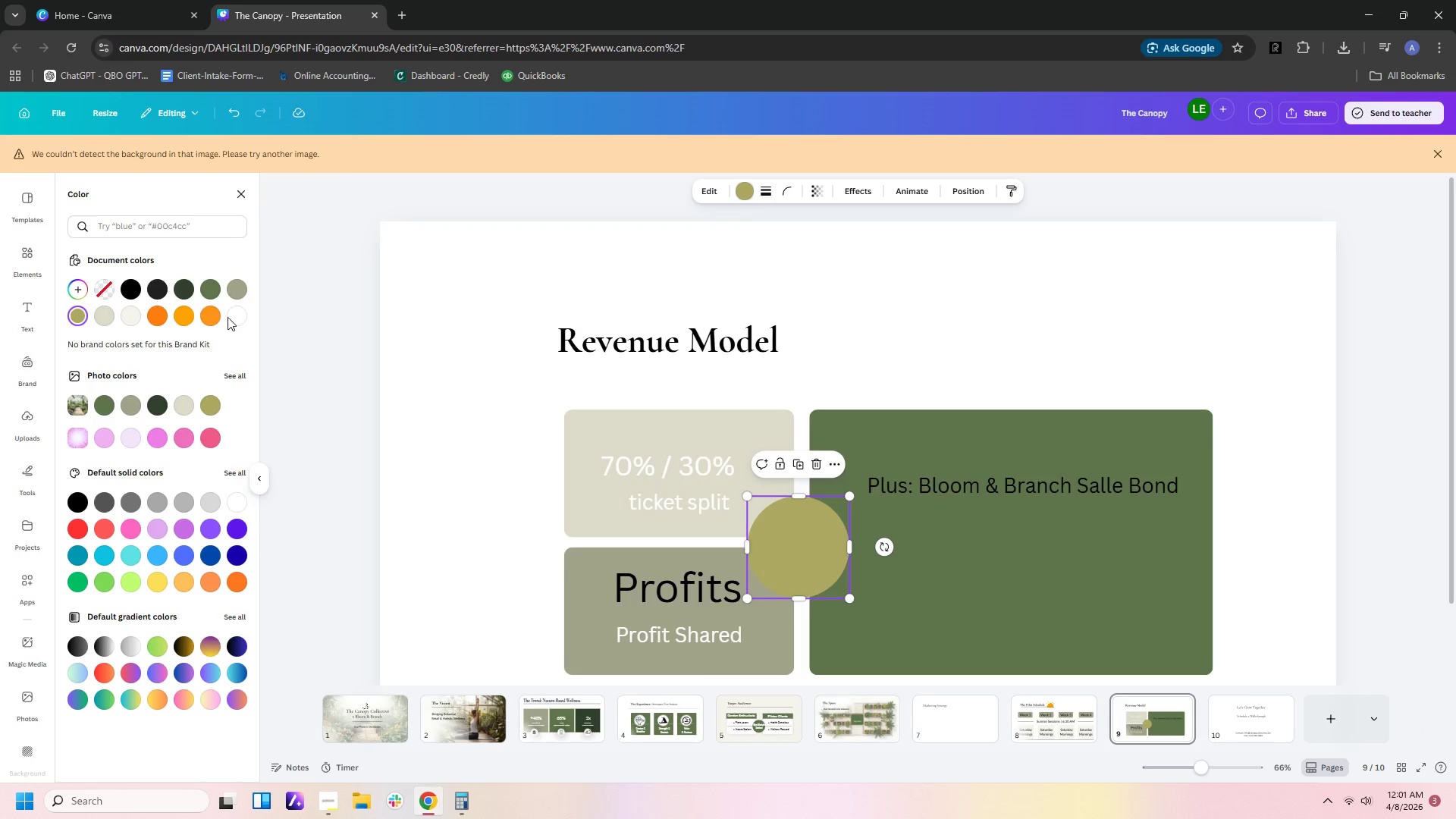 
double_click([650, 392])
 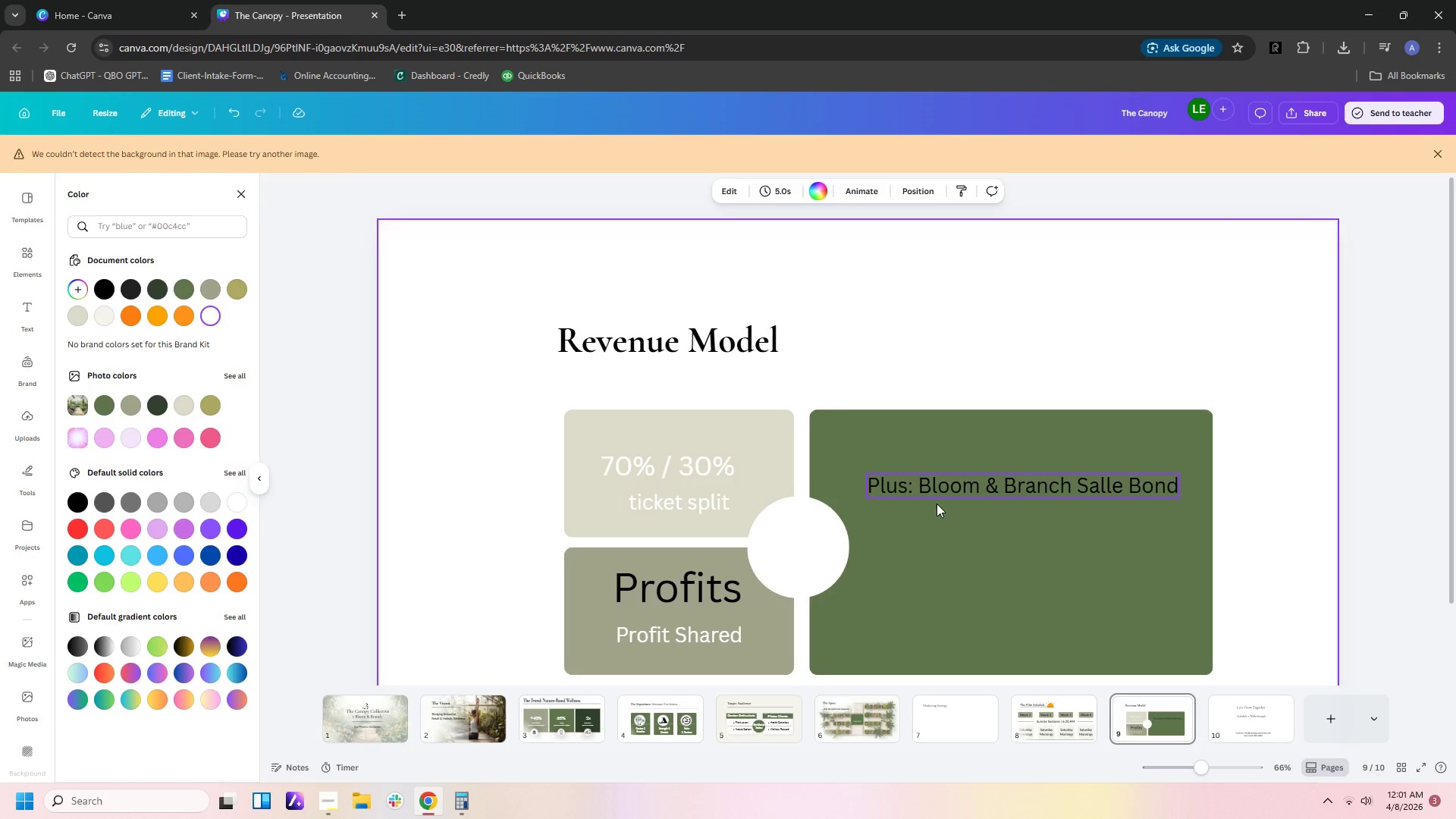 
left_click([941, 504])
 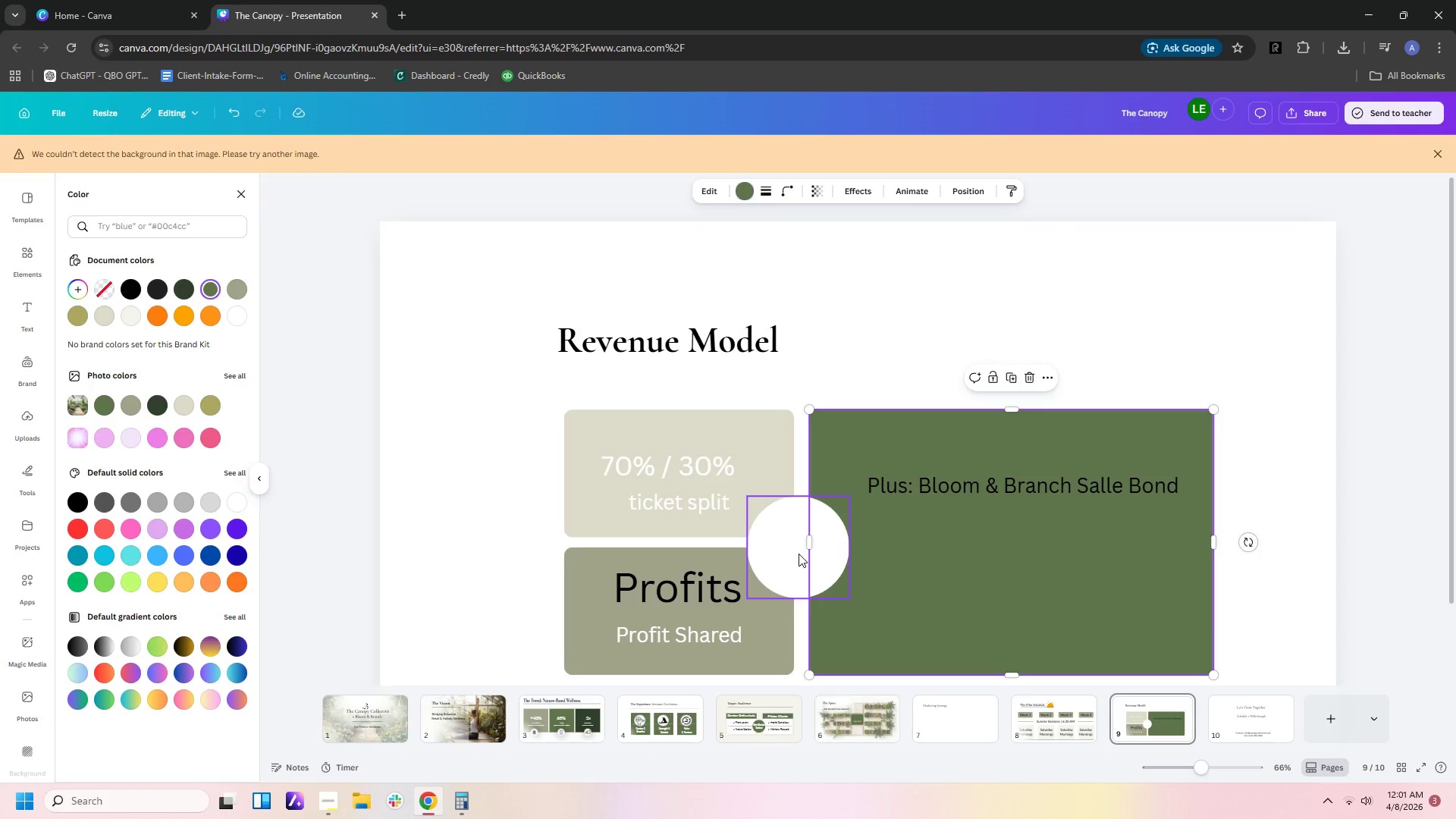 
left_click([794, 554])
 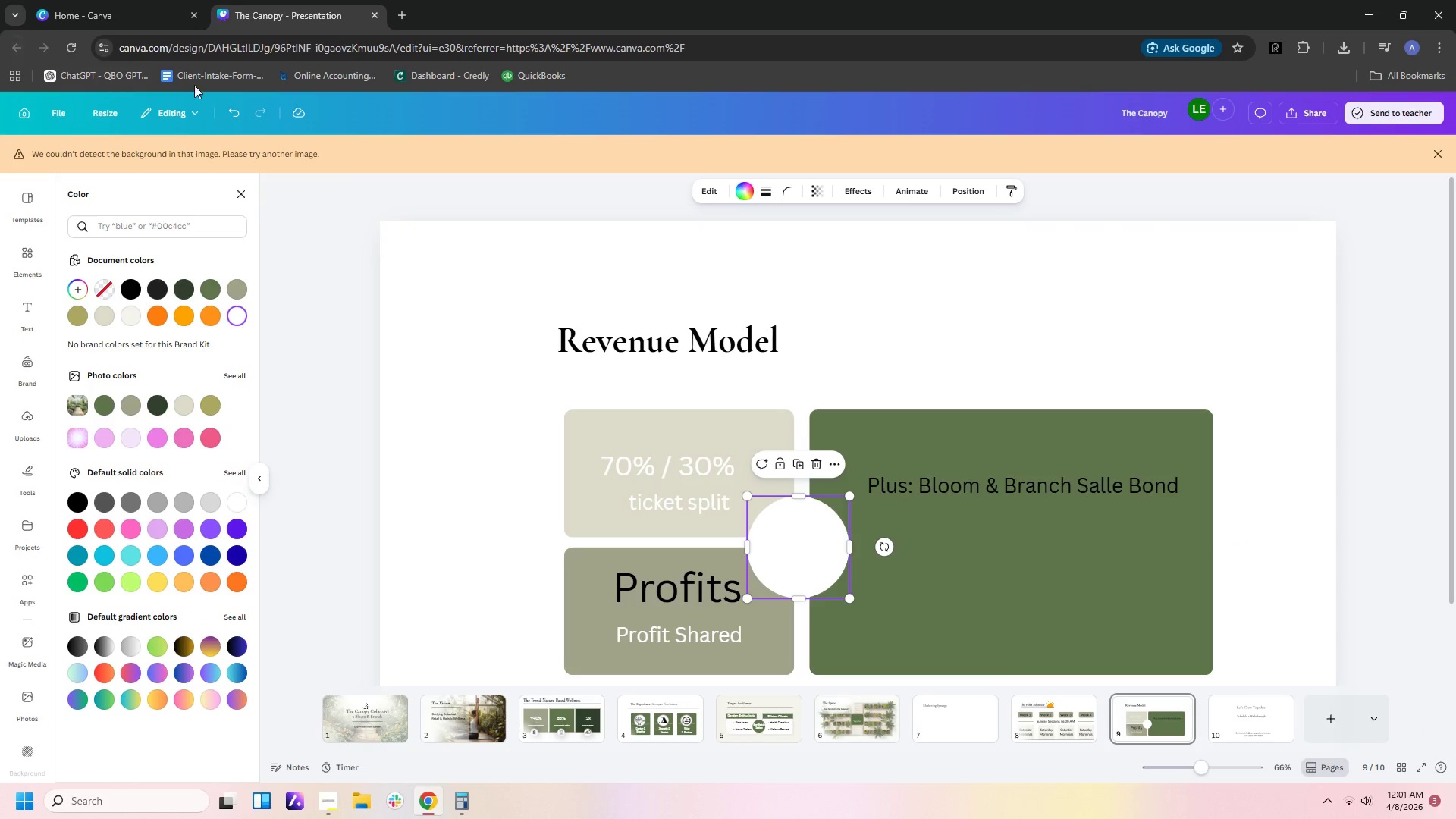 
left_click([18, 250])
 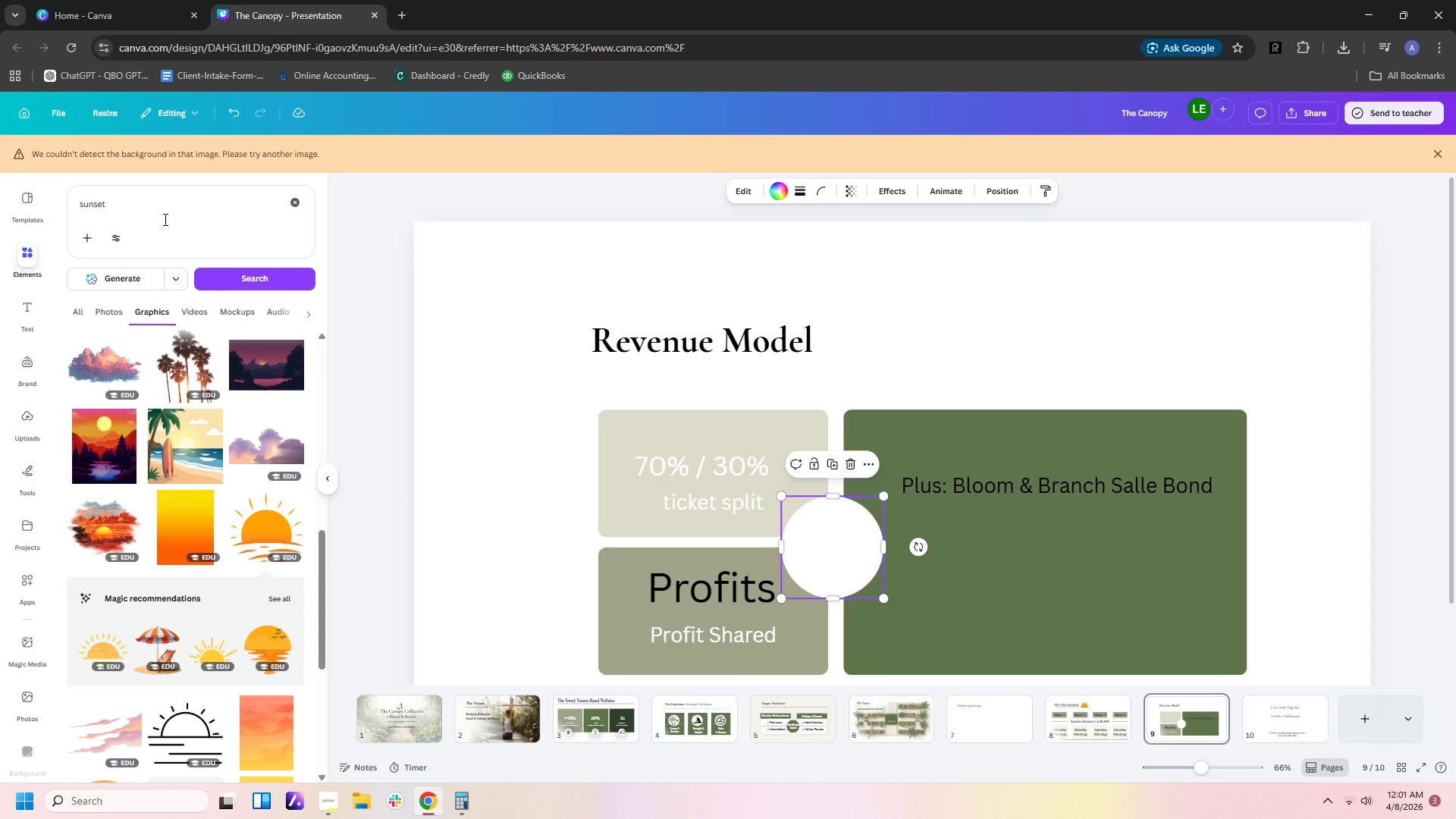 
left_click_drag(start_coordinate=[180, 193], to_coordinate=[0, 190])
 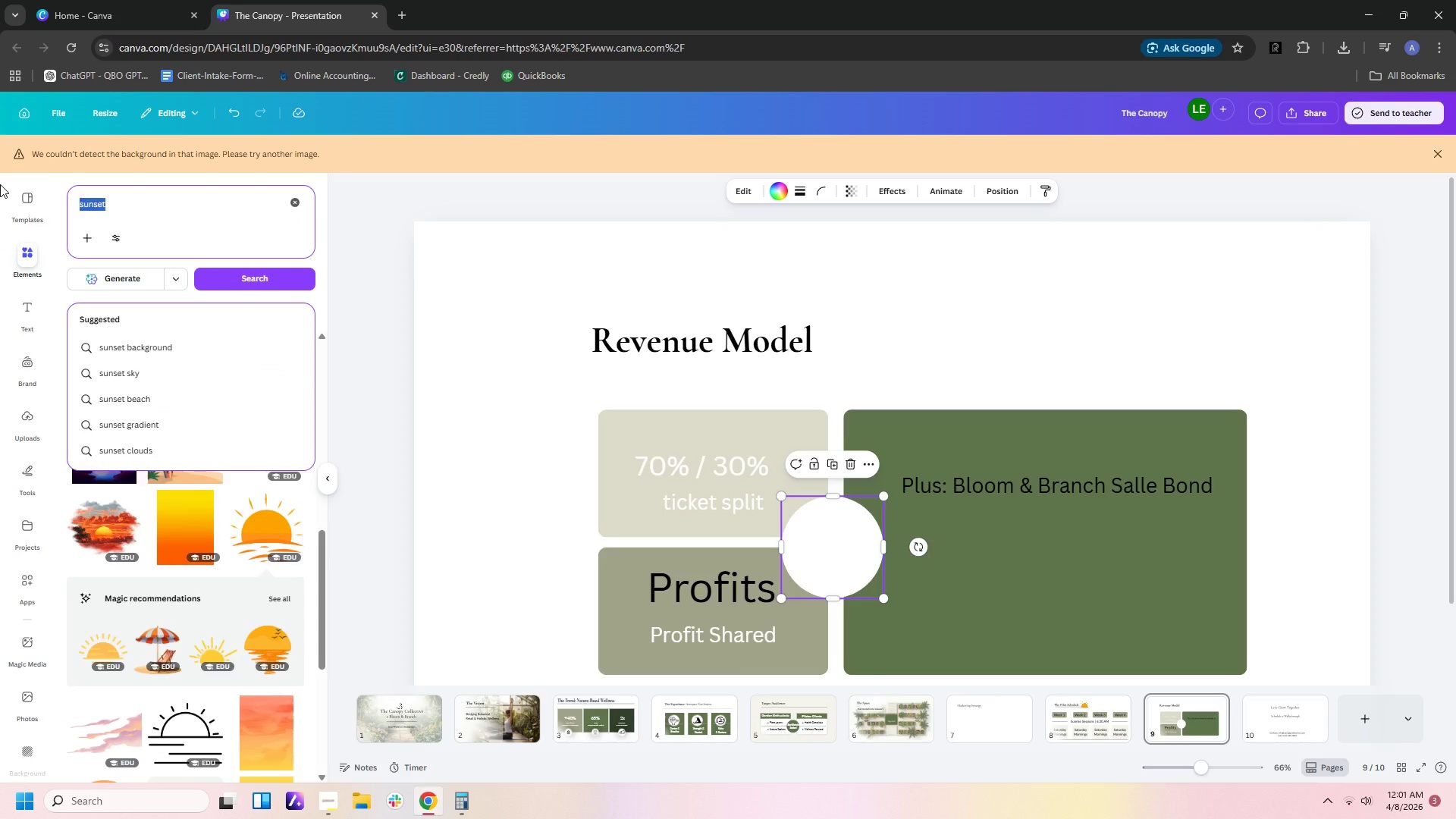 
type(house roof)
 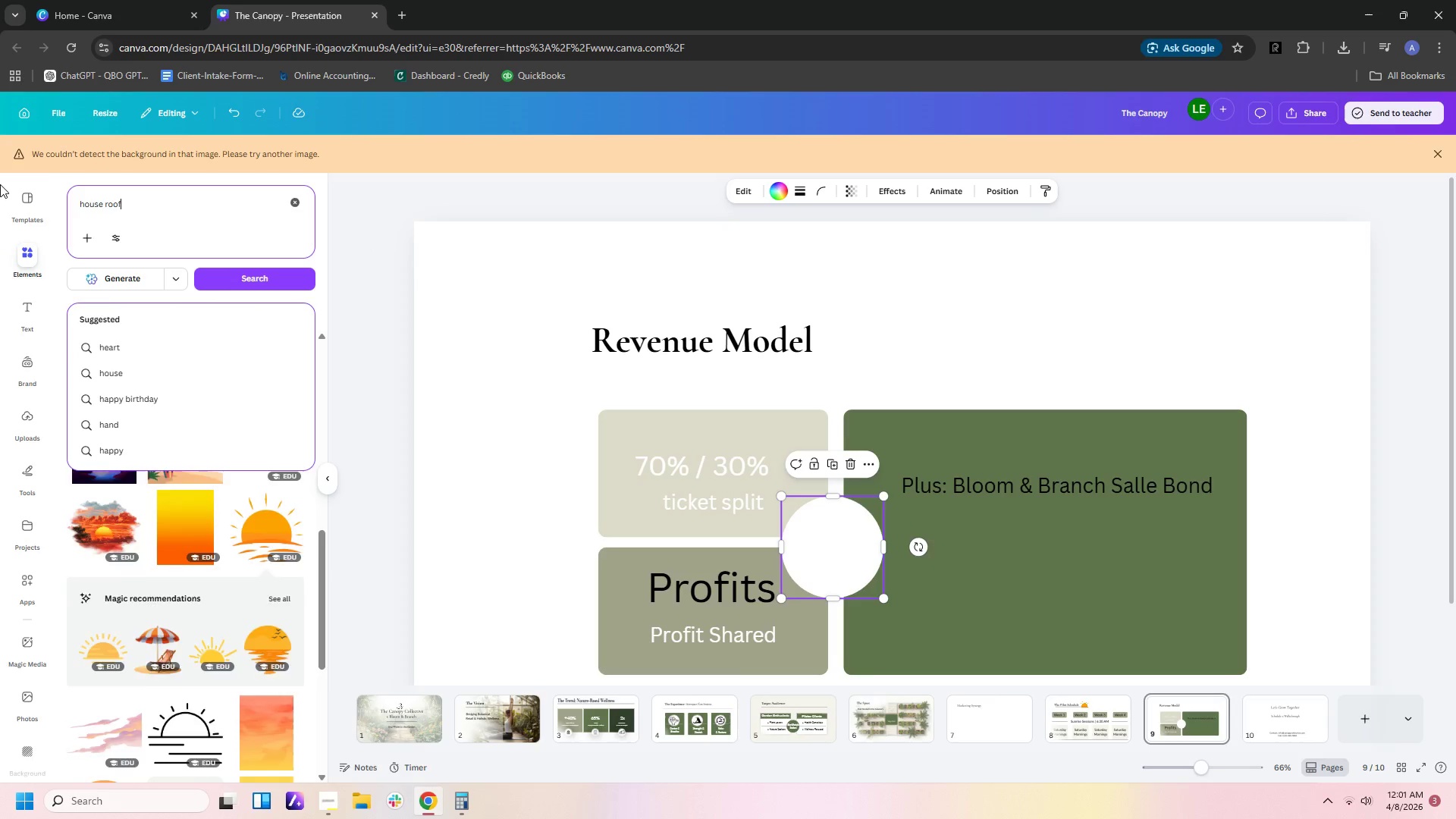 
key(Enter)
 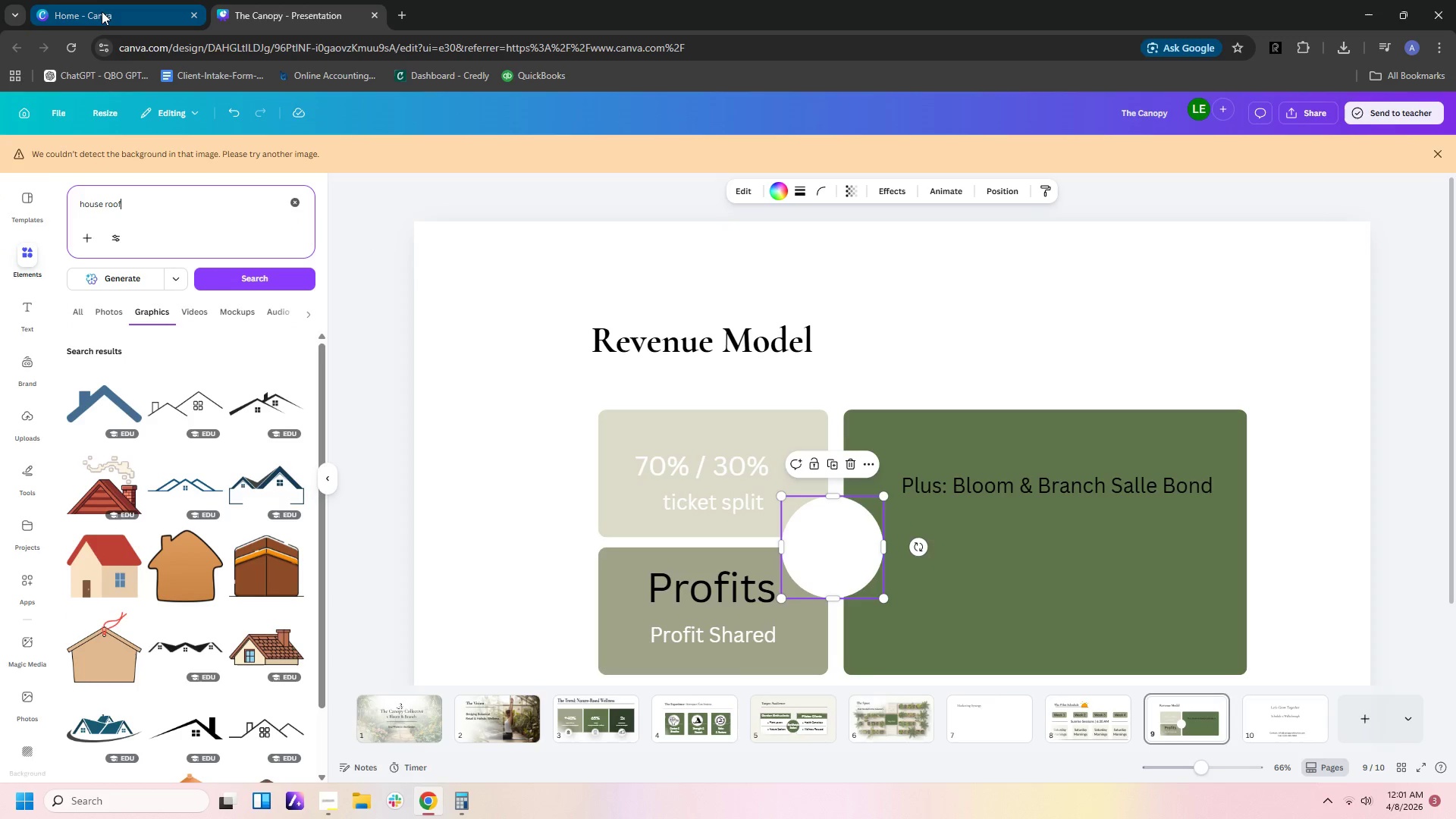 
wait(5.5)
 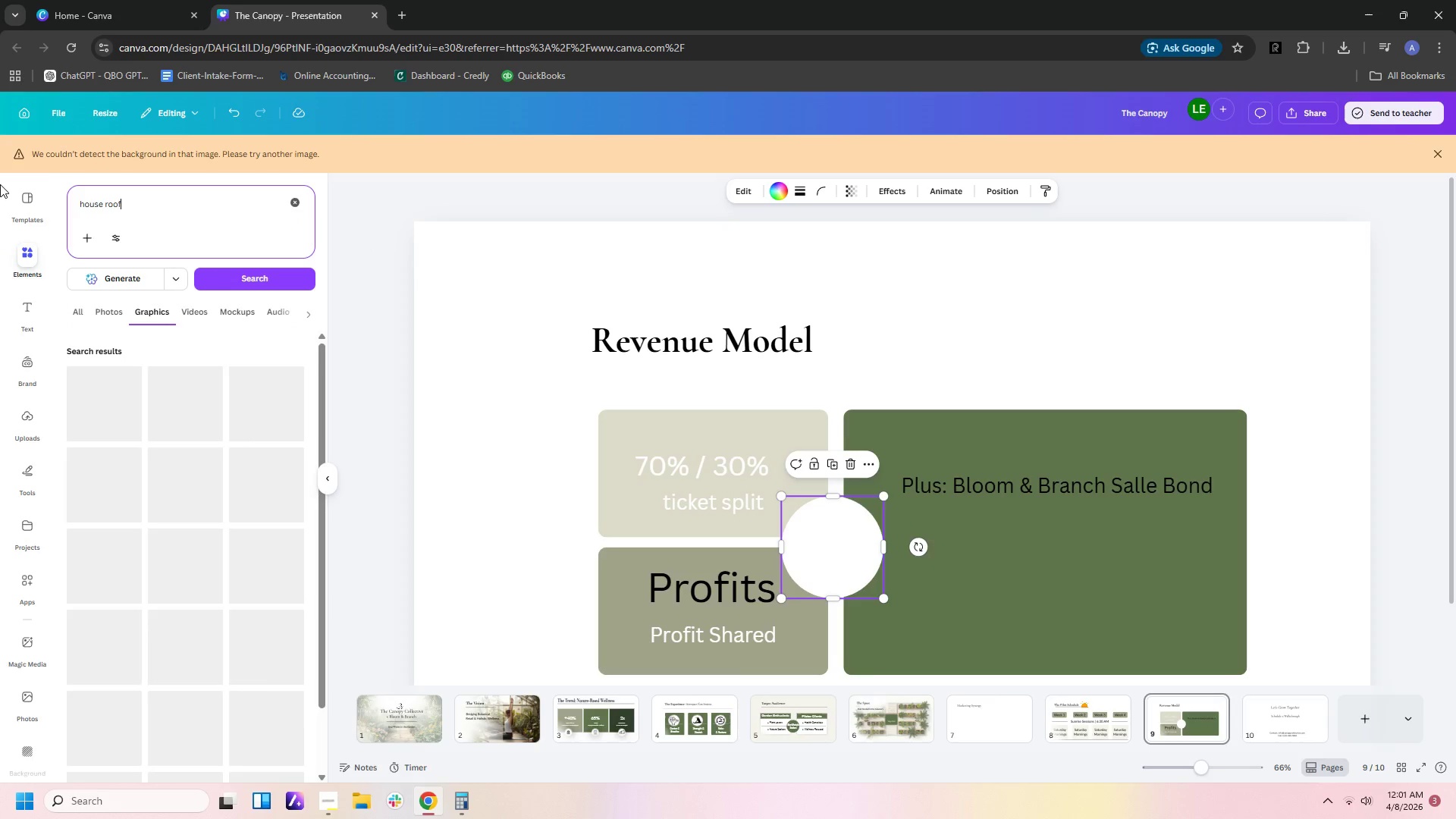 
scroll: coordinate [230, 589], scroll_direction: down, amount: 15.0
 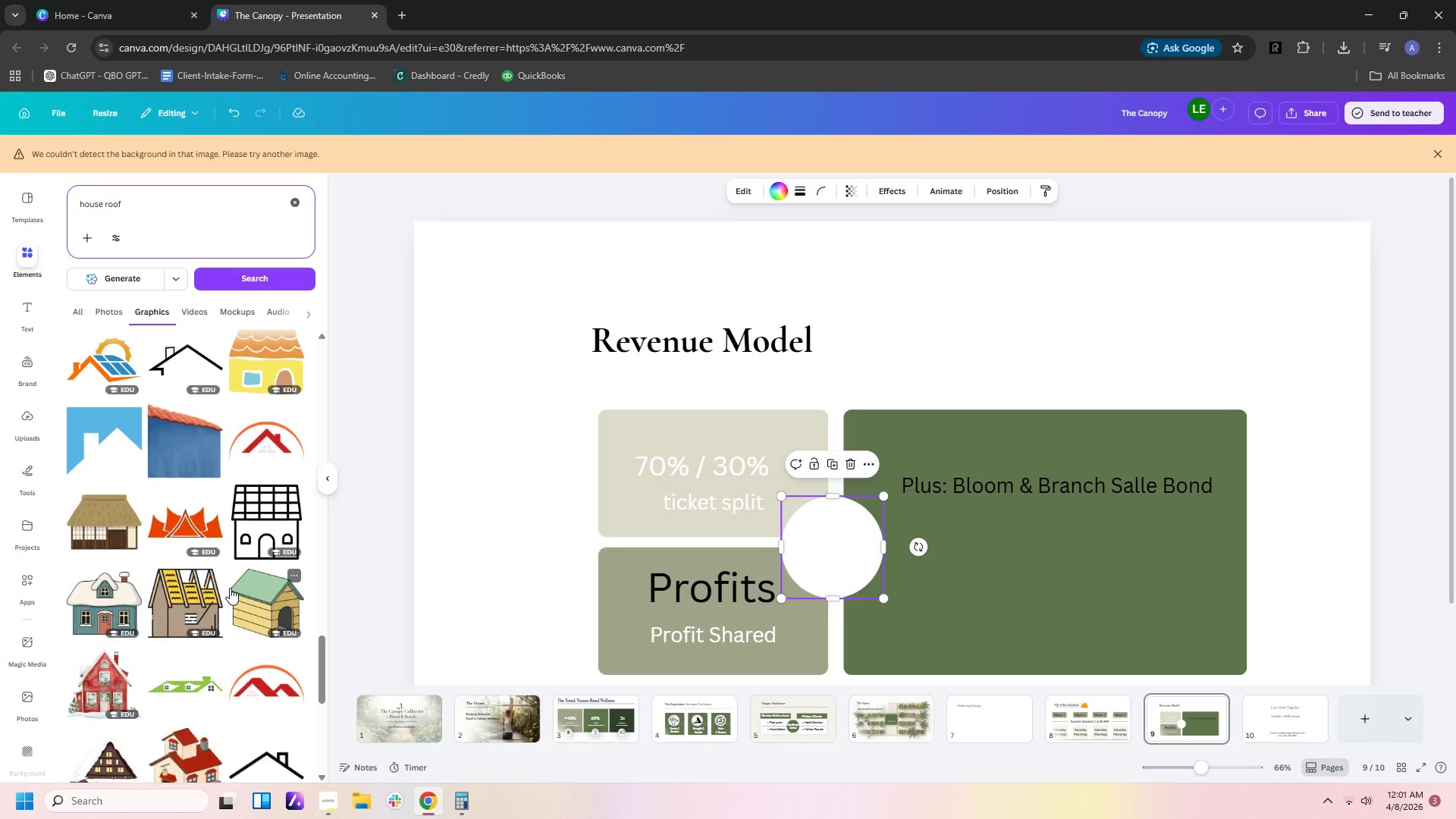 
scroll: coordinate [233, 584], scroll_direction: down, amount: 8.0
 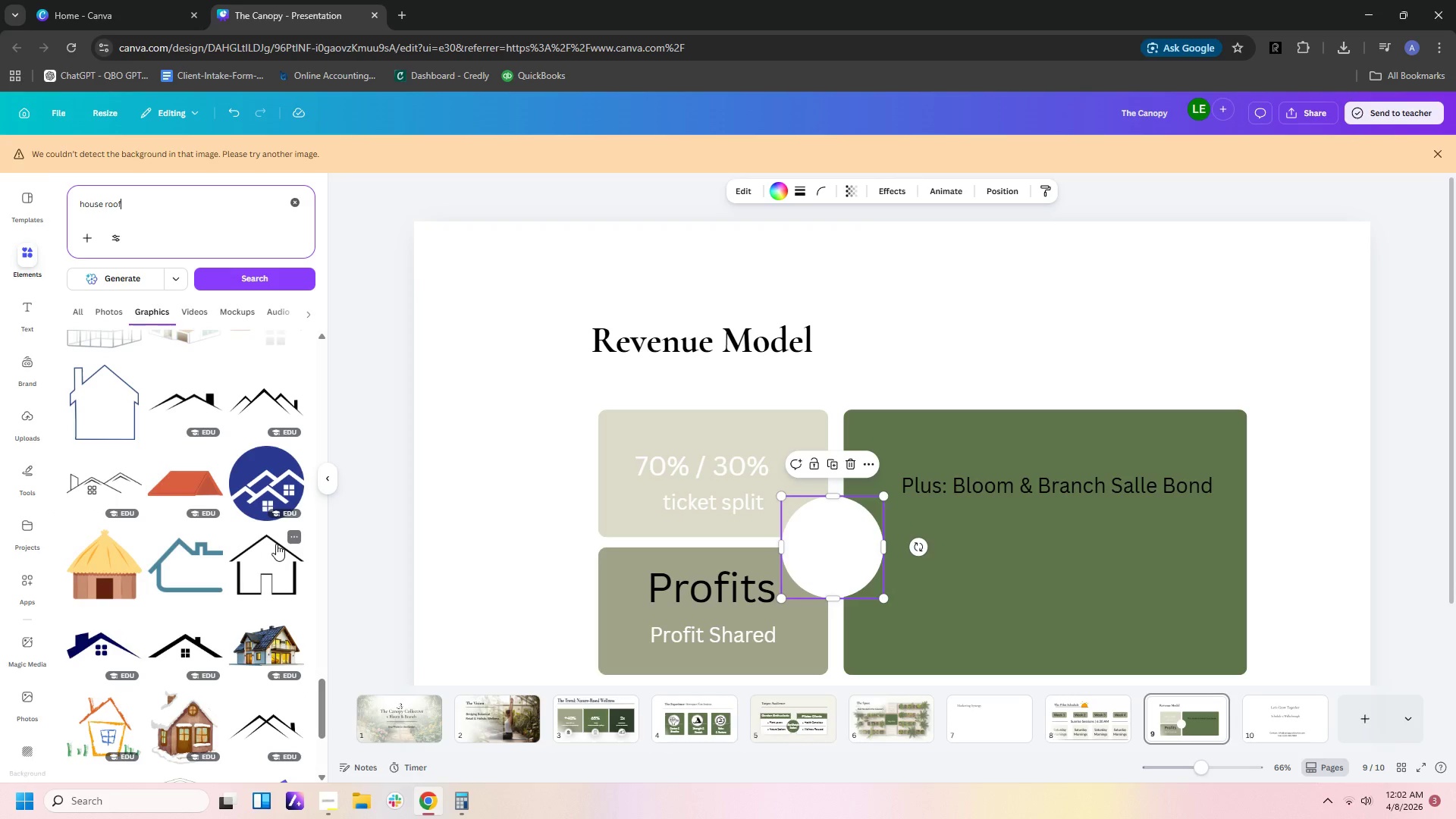 
left_click([280, 556])
 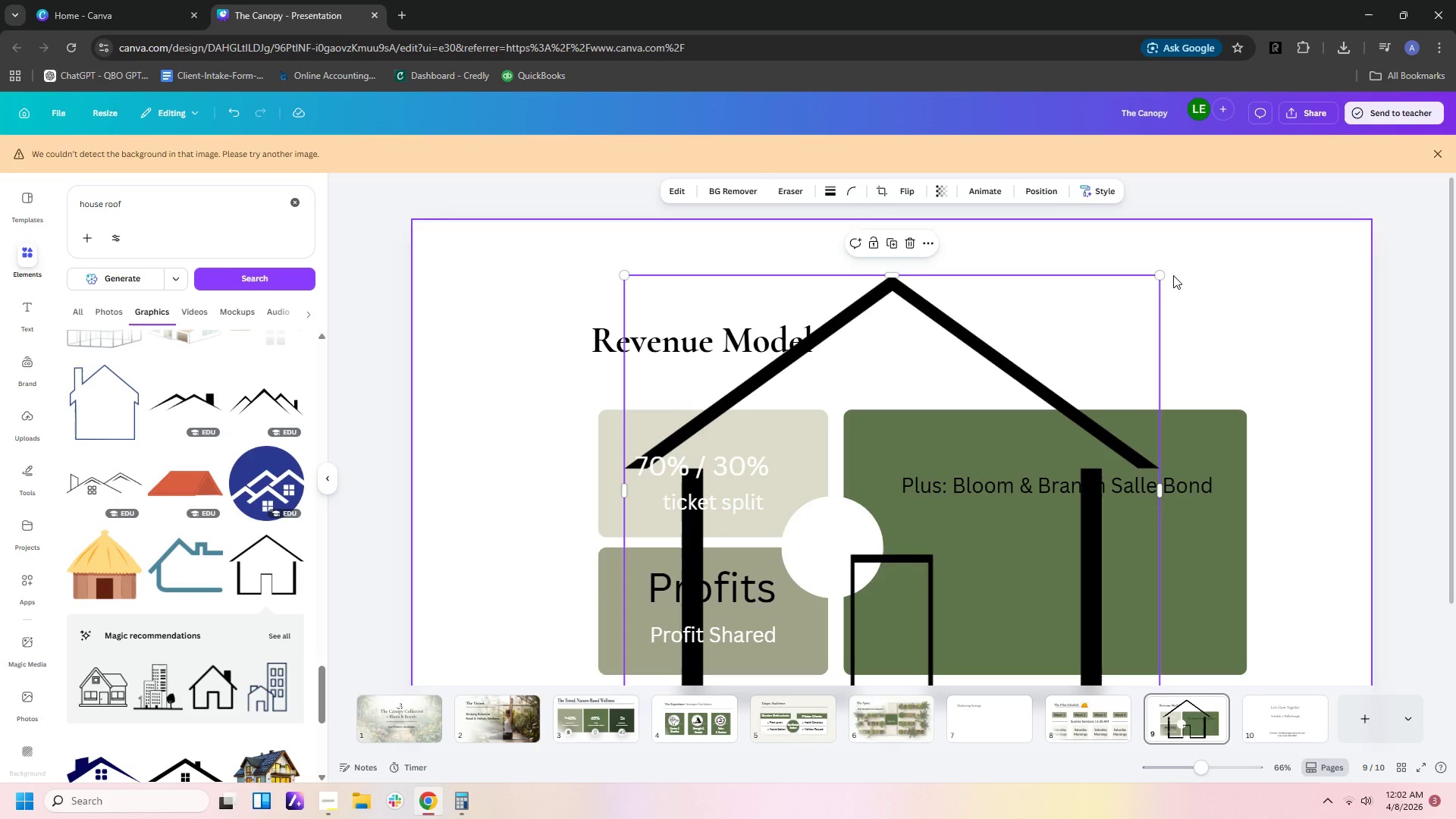 
left_click_drag(start_coordinate=[1163, 271], to_coordinate=[923, 602])
 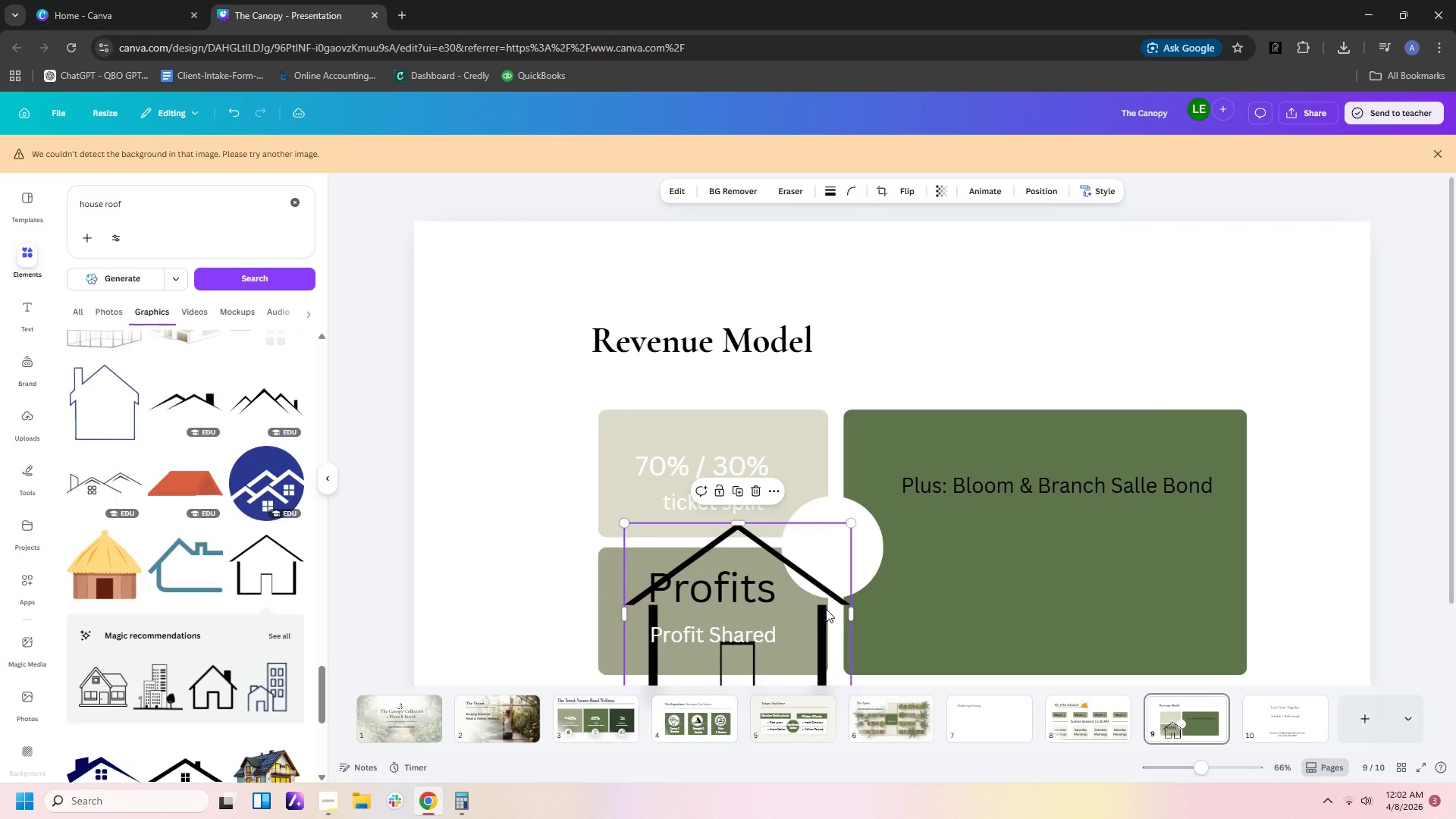 
left_click_drag(start_coordinate=[826, 609], to_coordinate=[1050, 305])
 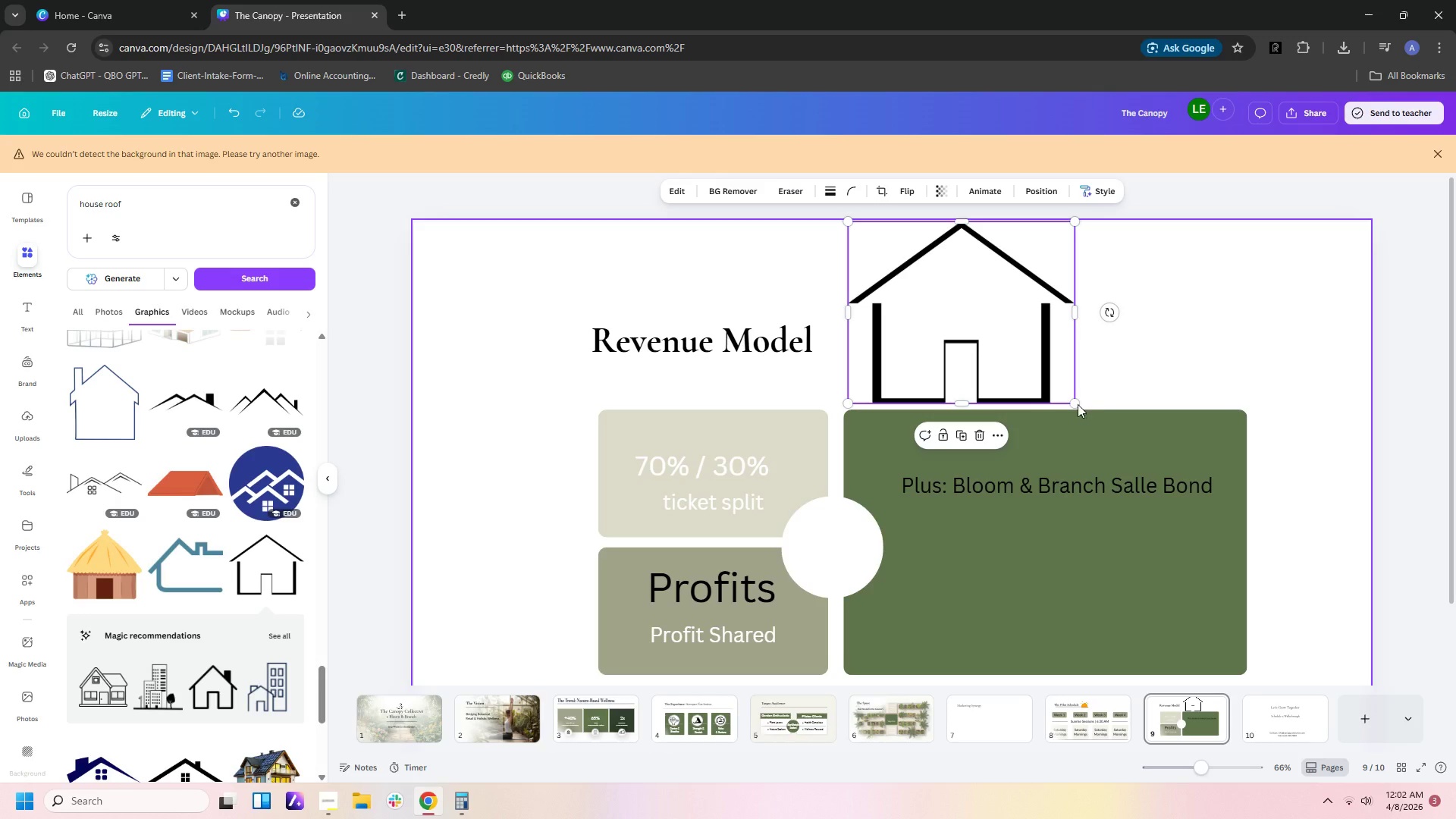 
left_click_drag(start_coordinate=[1075, 403], to_coordinate=[1021, 363])
 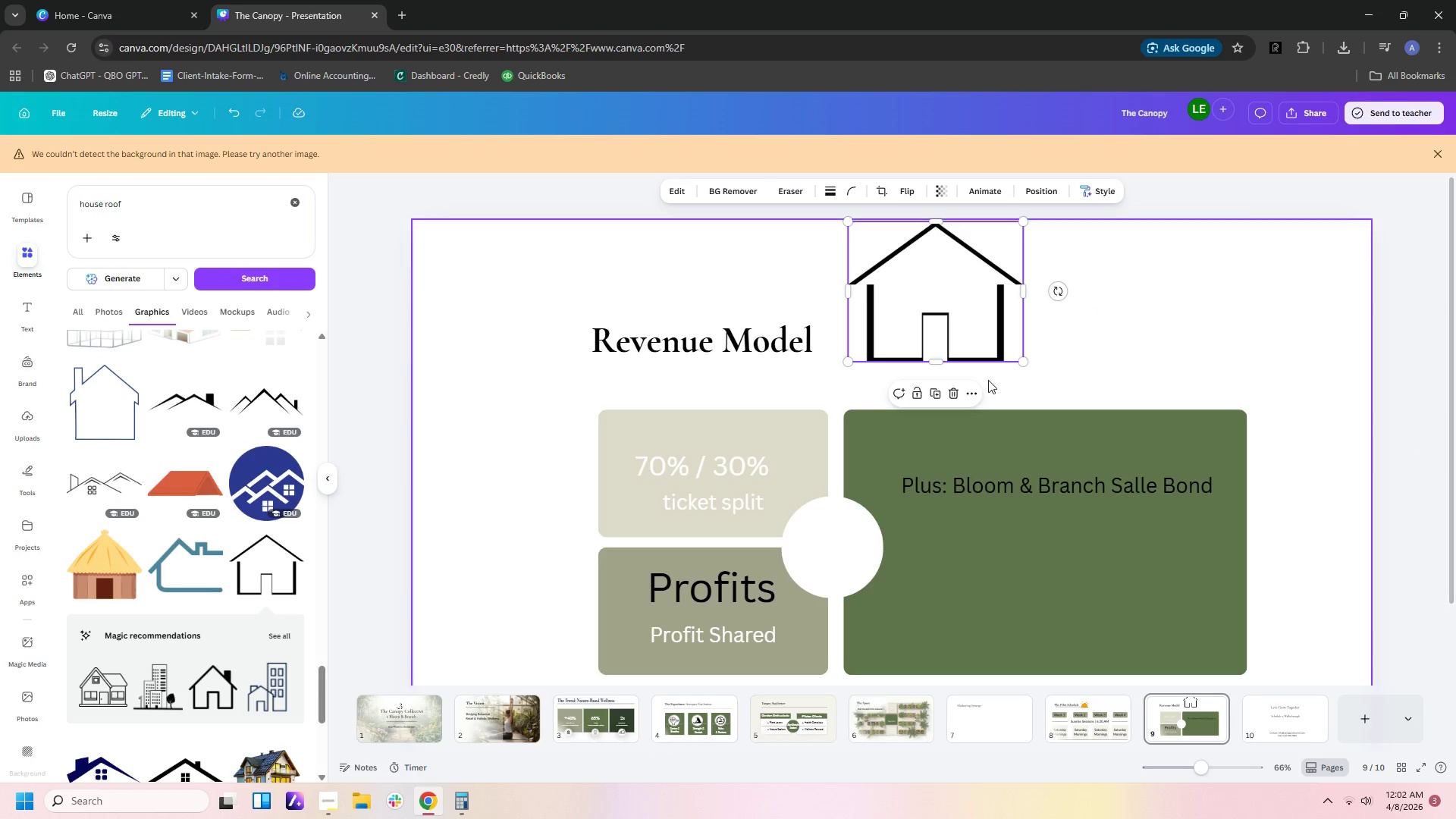 
wait(10.12)
 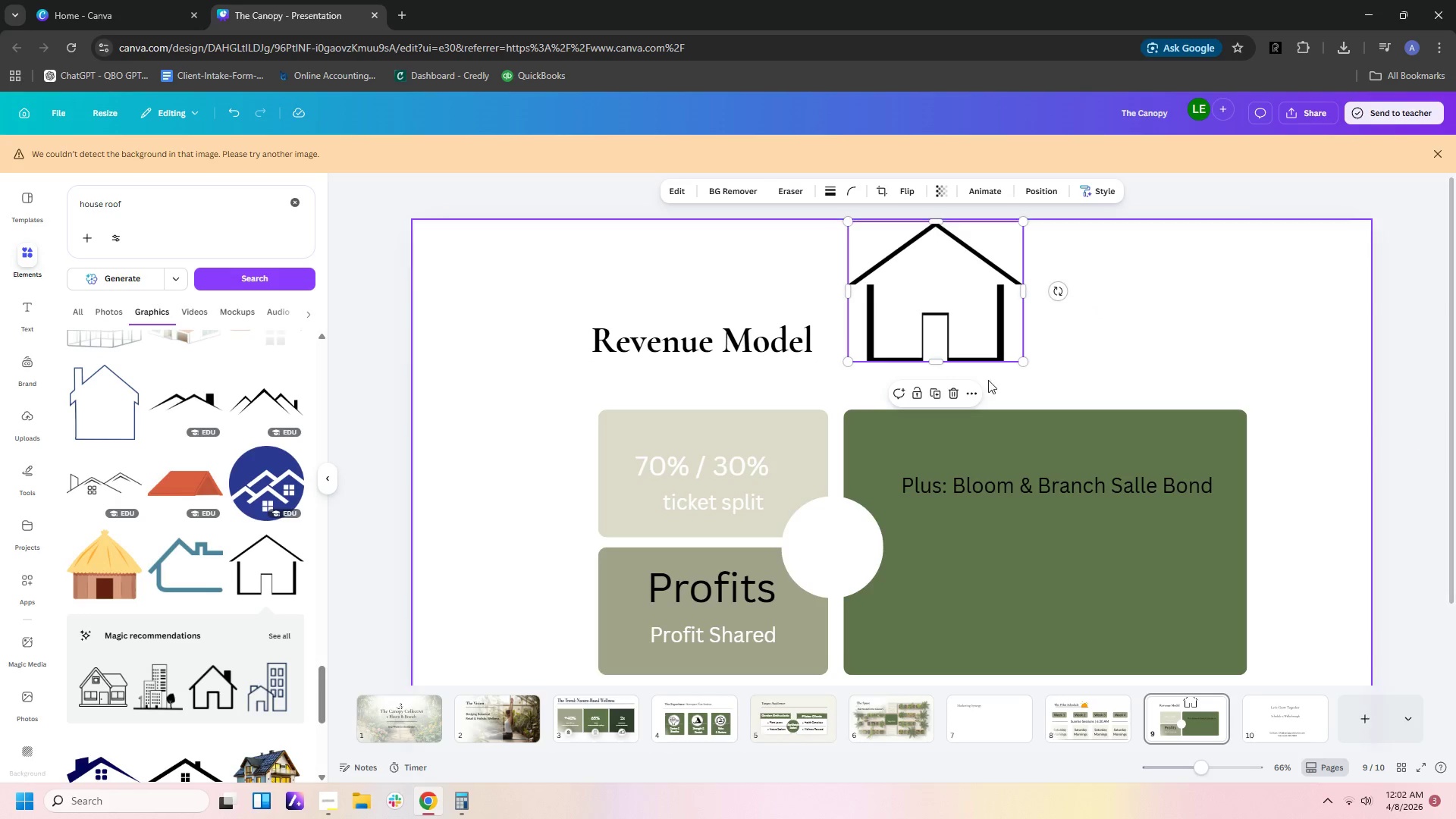 
left_click([150, 212])
 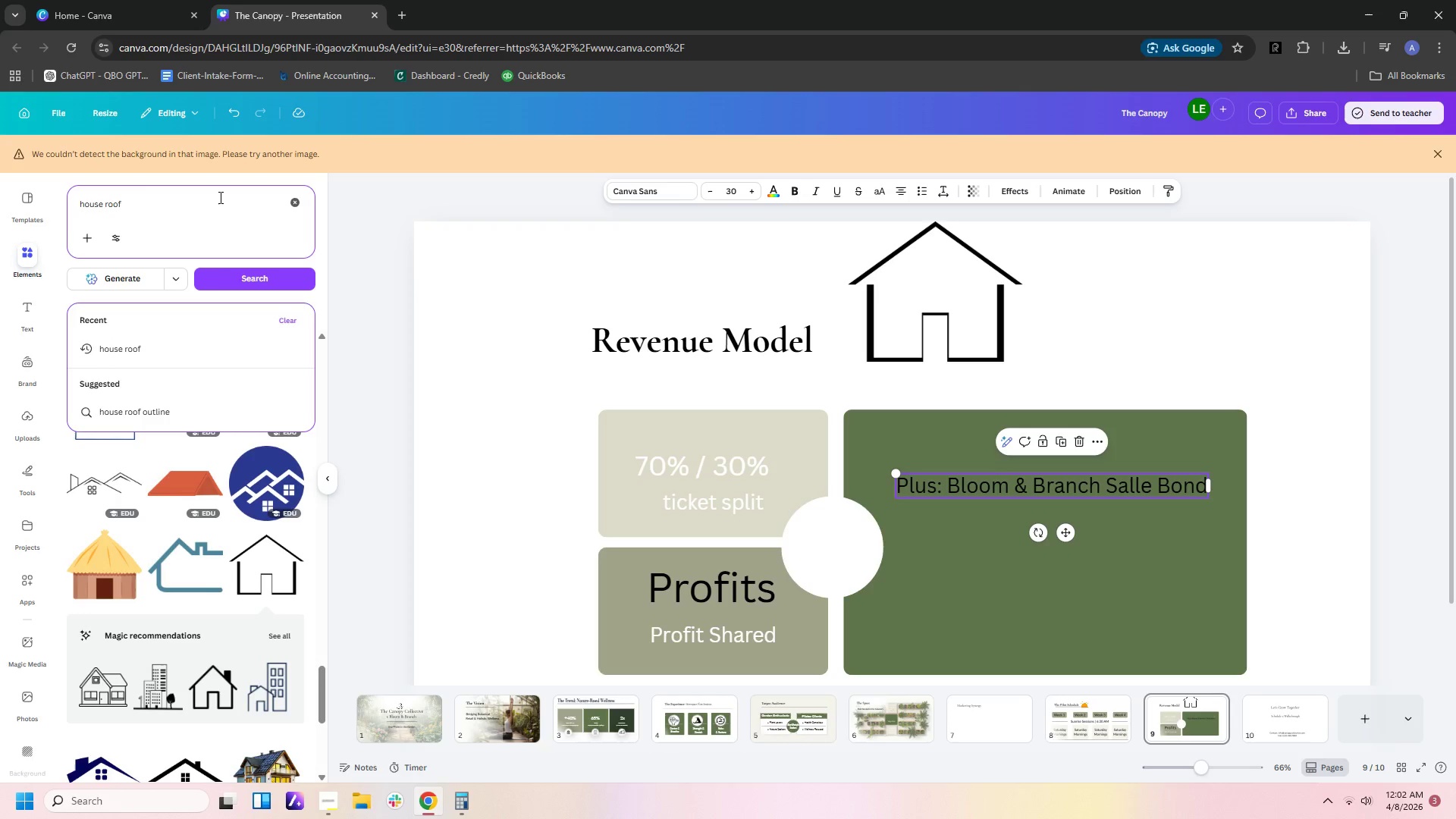 
left_click([218, 200])
 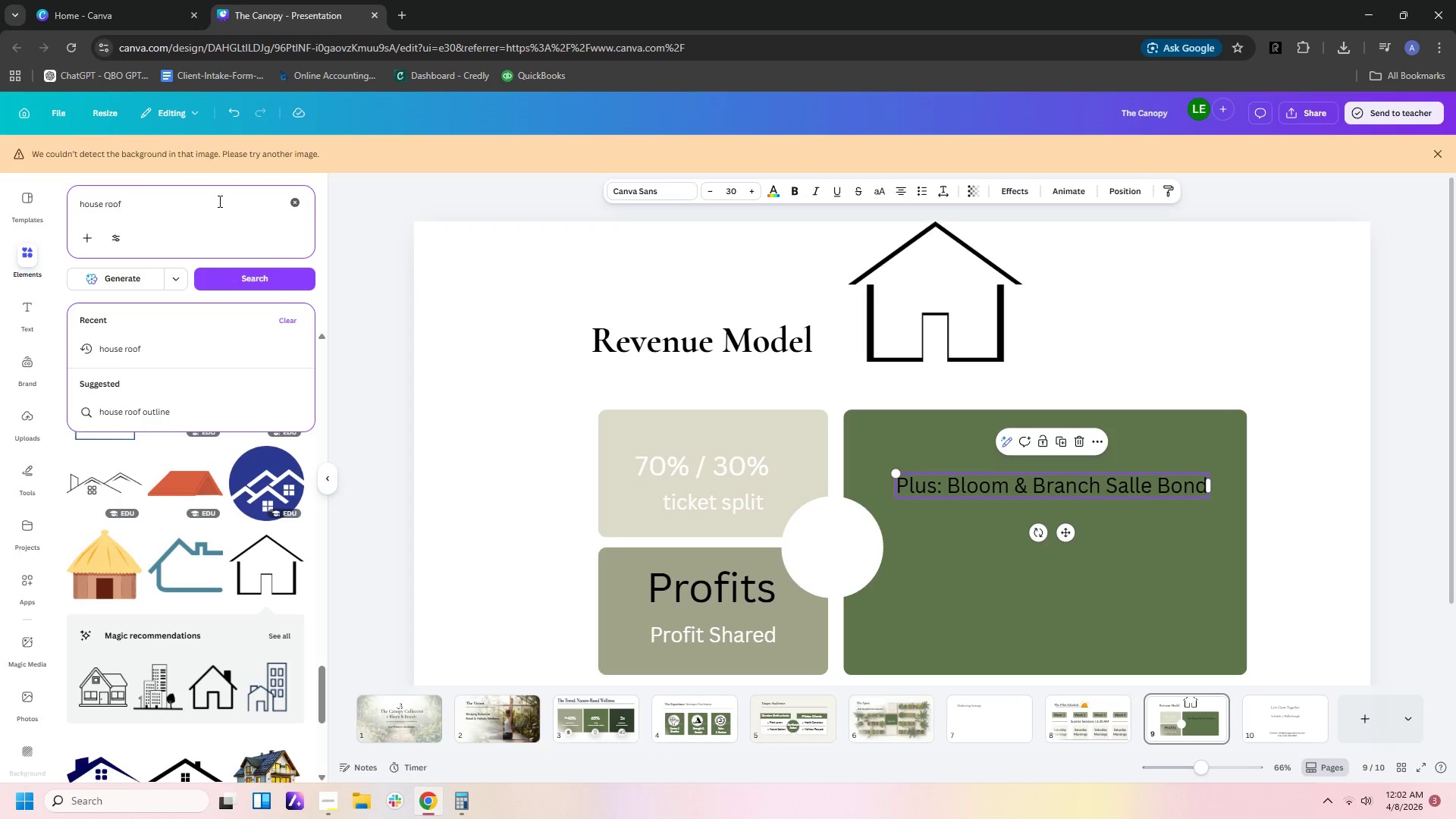 
left_click_drag(start_coordinate=[218, 201], to_coordinate=[0, 173])
 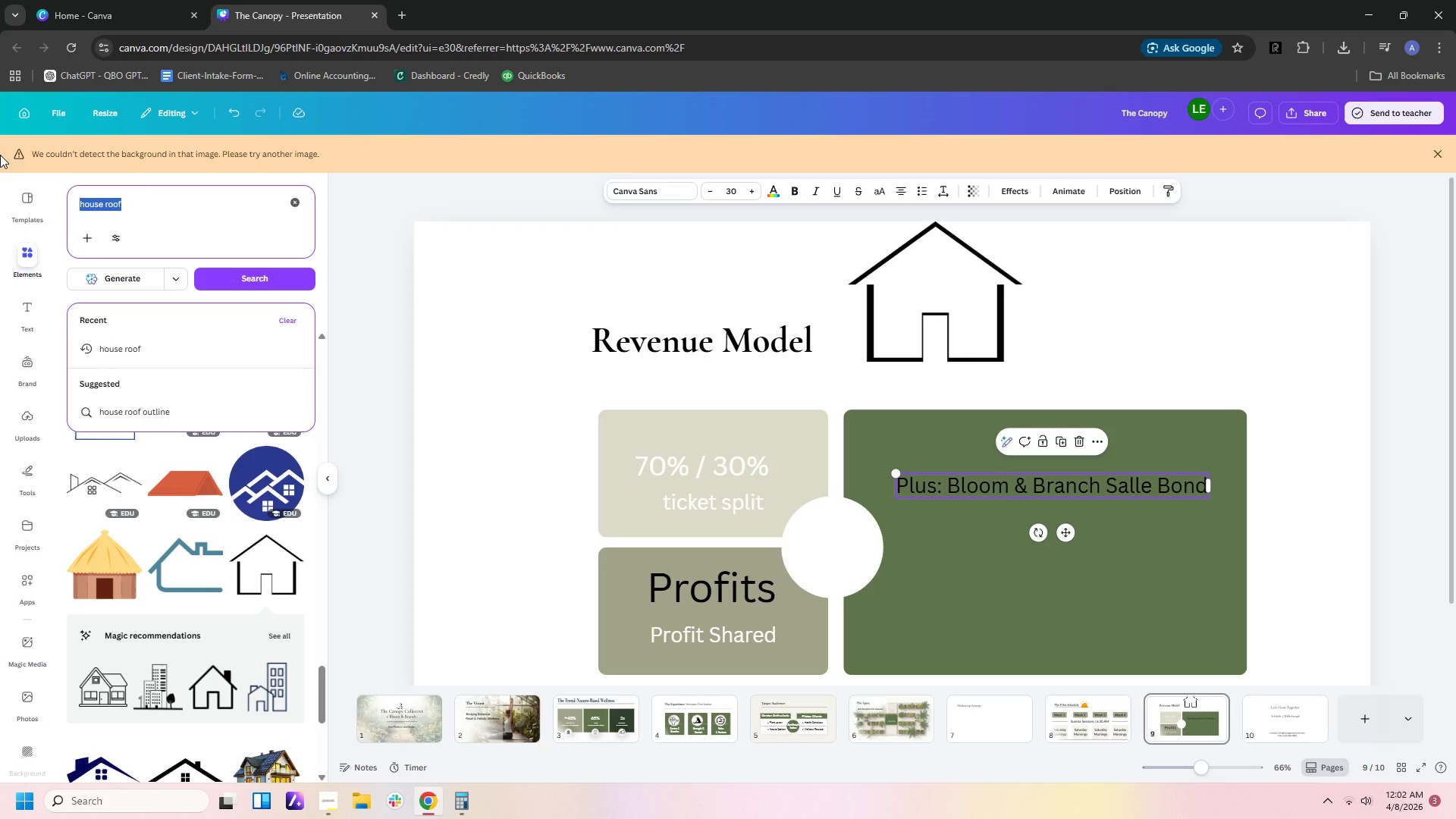 
type(hand made lowere)
key(Backspace)
type(s)
 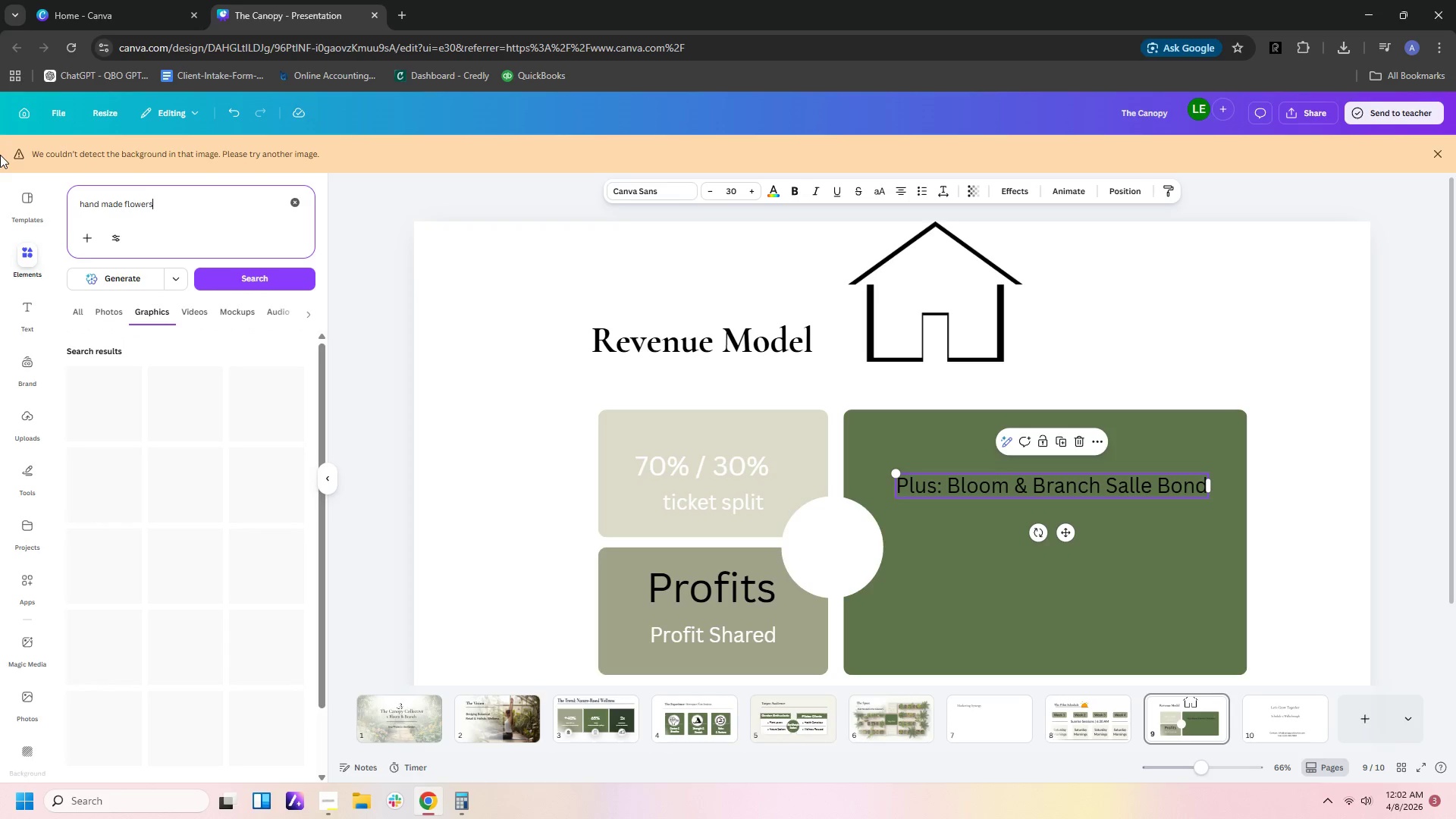 
hold_key(key=F, duration=20.03)
 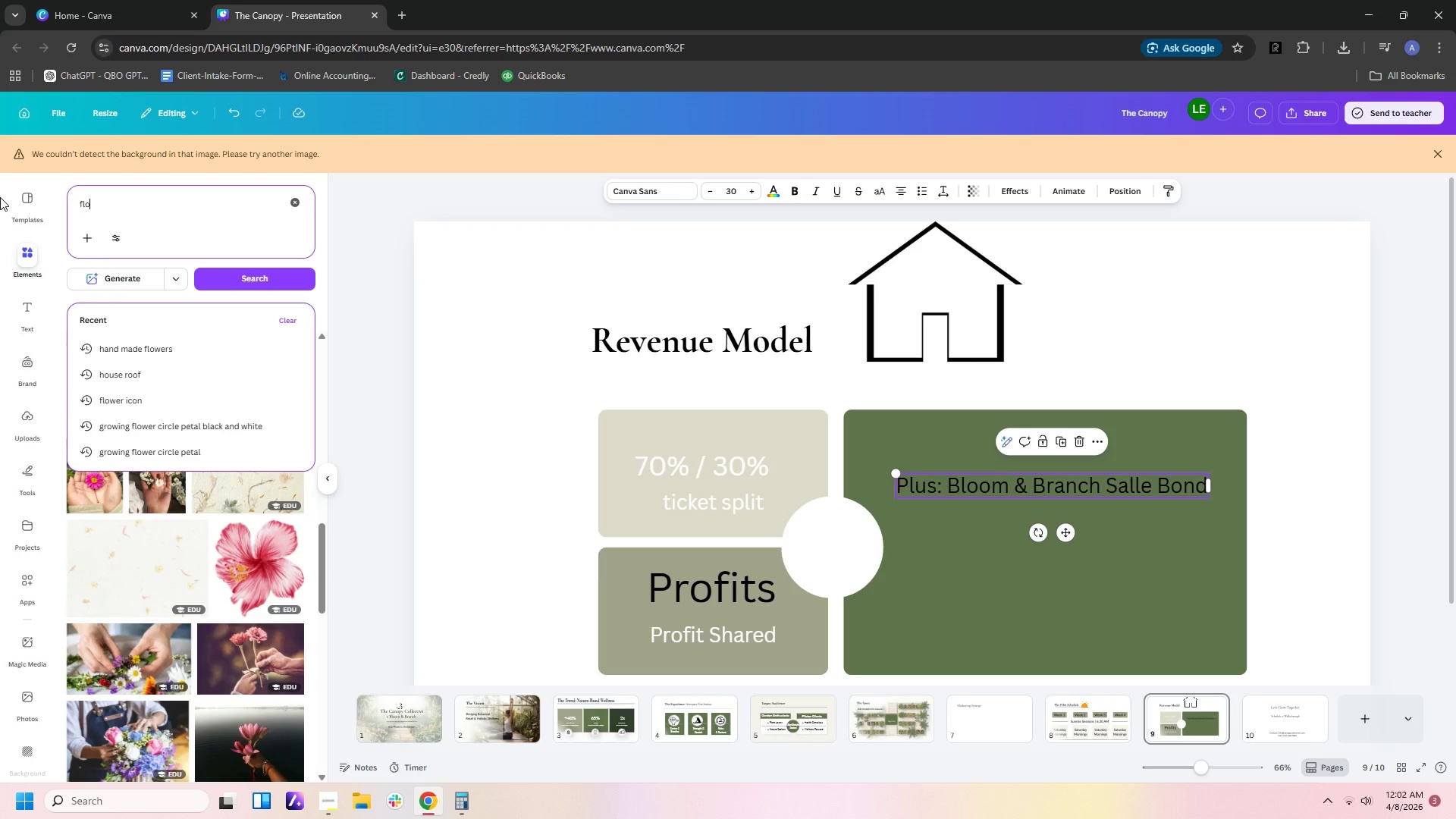 
key(Enter)
 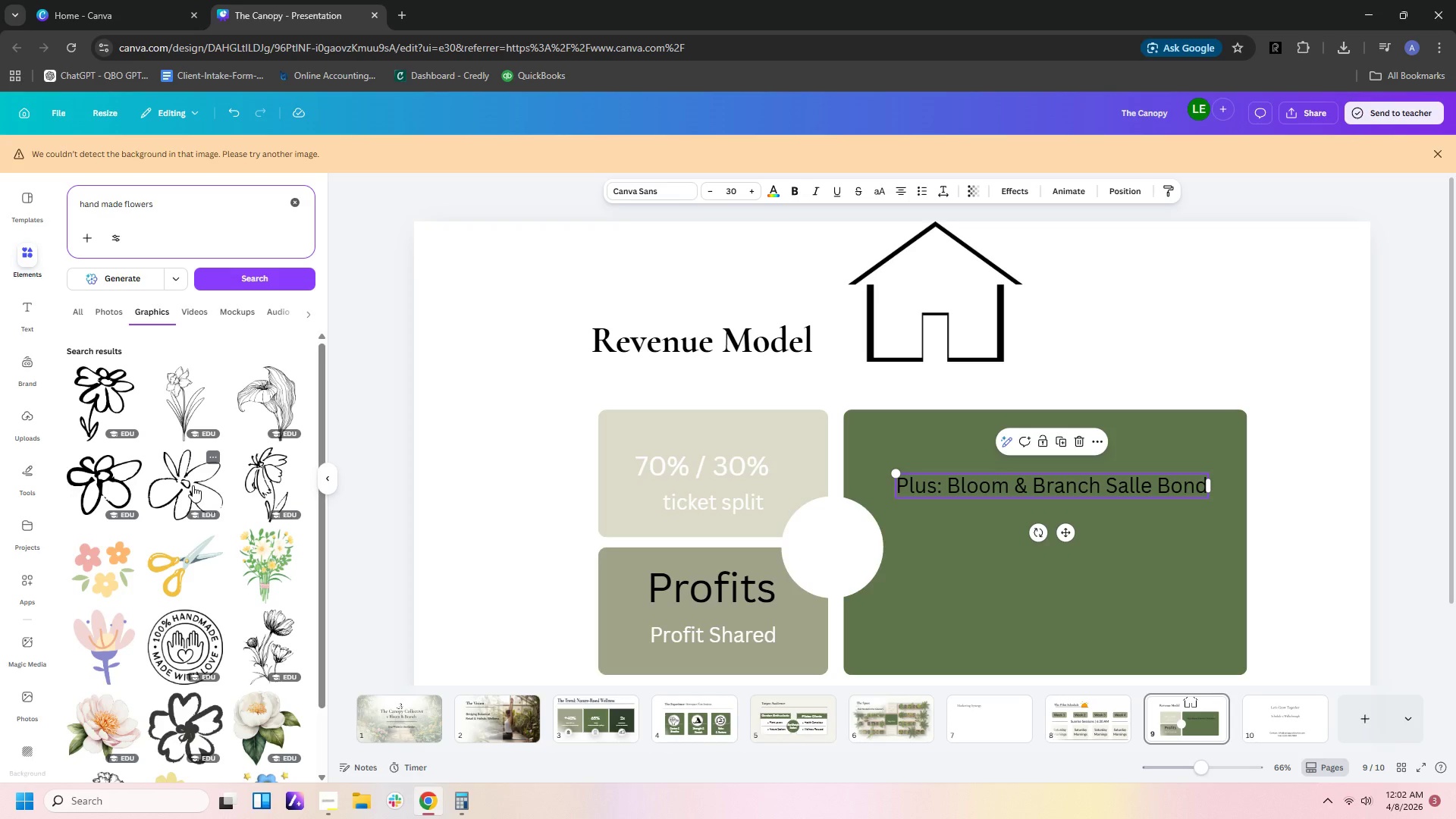 
scroll: coordinate [193, 485], scroll_direction: down, amount: 6.0
 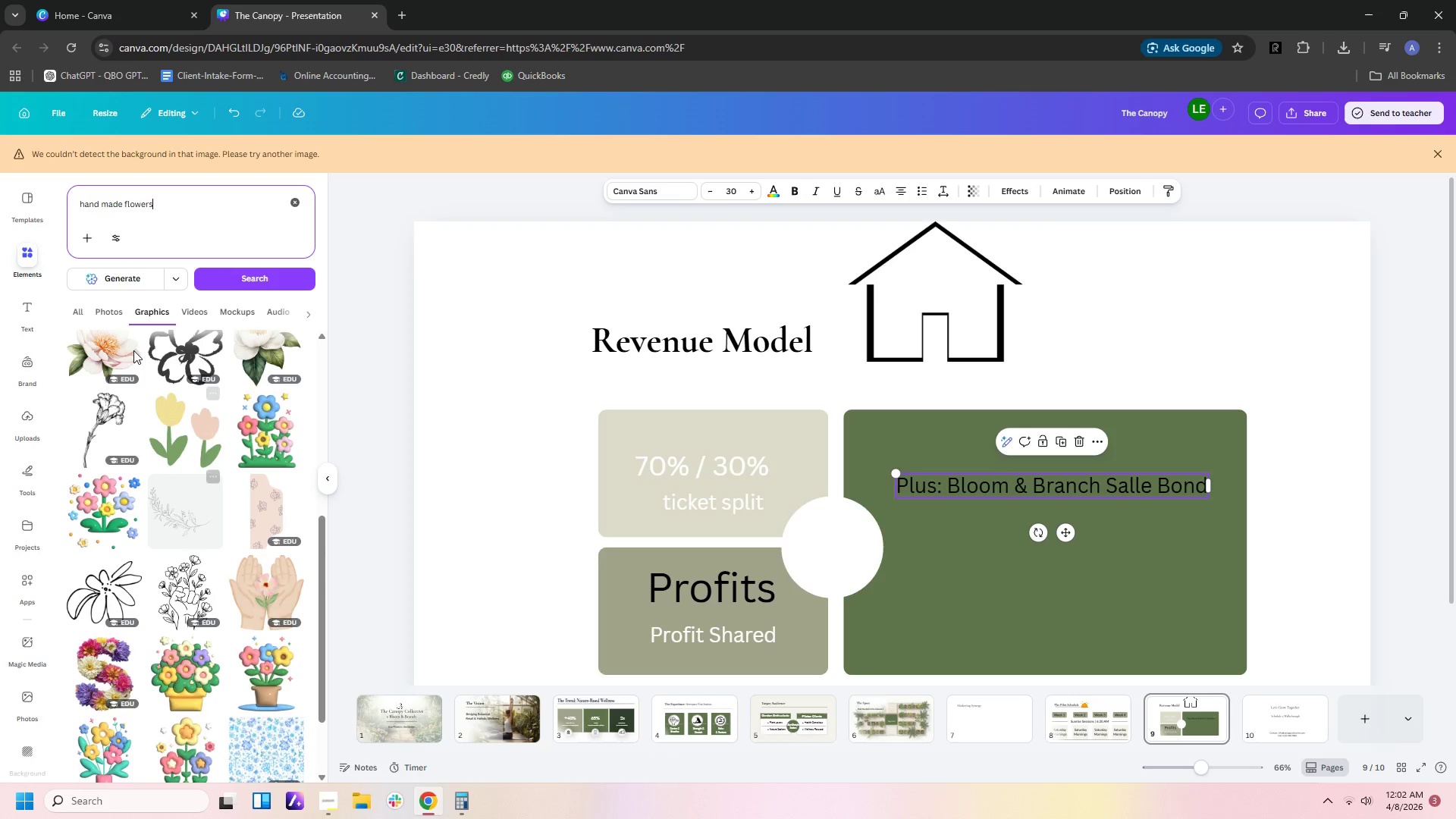 
left_click([116, 315])
 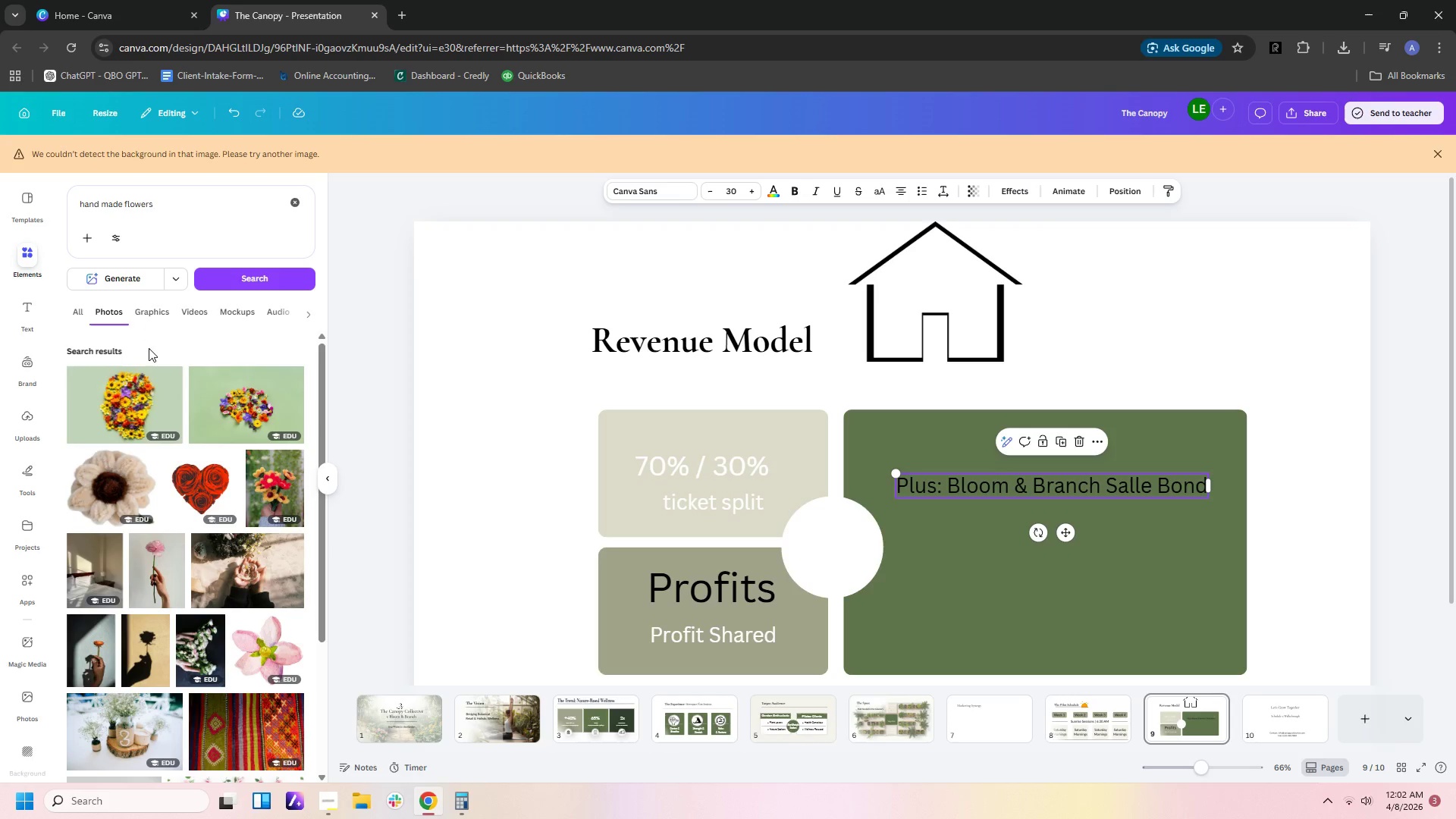 
scroll: coordinate [203, 450], scroll_direction: down, amount: 8.0
 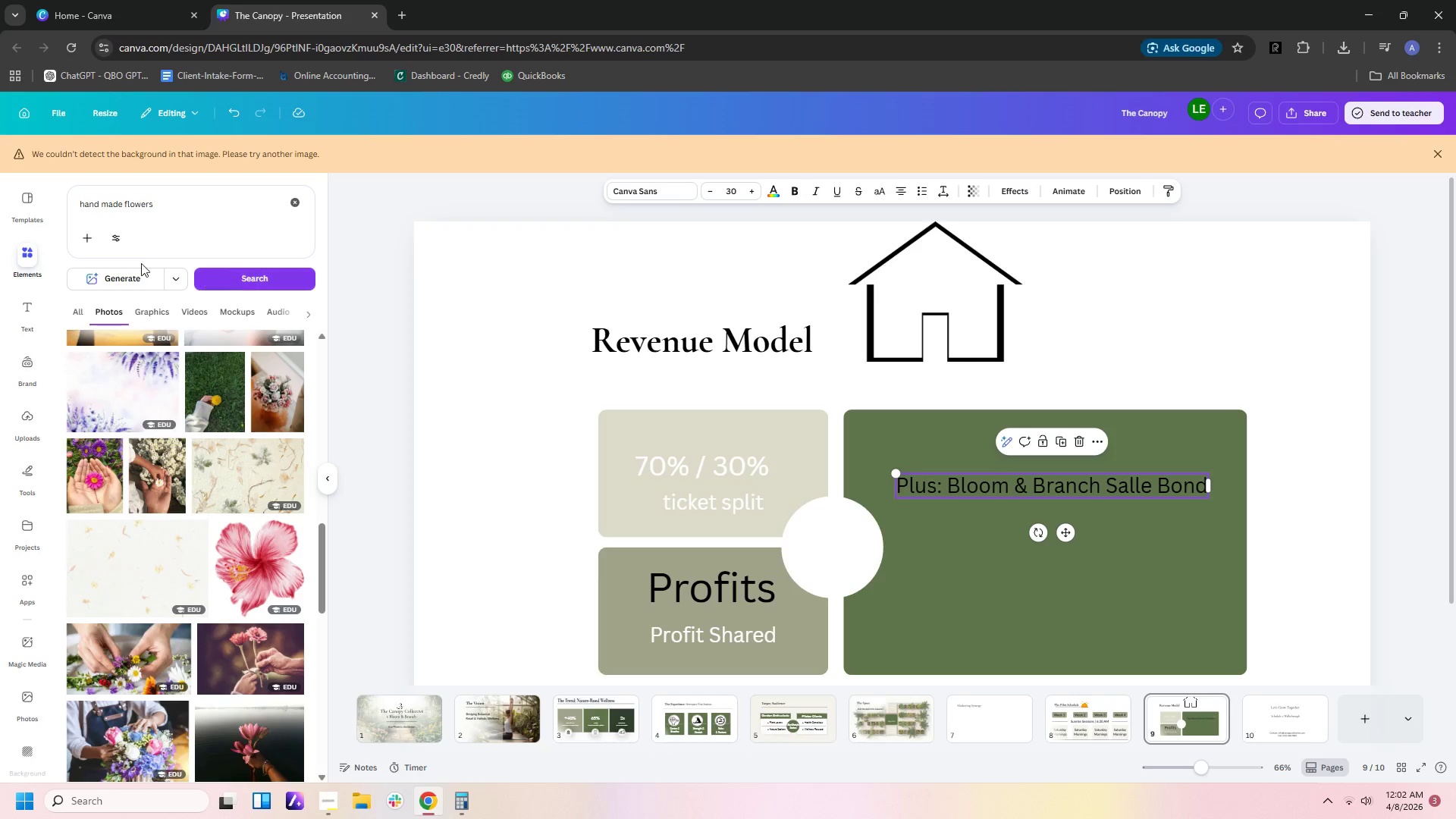 
left_click_drag(start_coordinate=[165, 201], to_coordinate=[0, 197])
 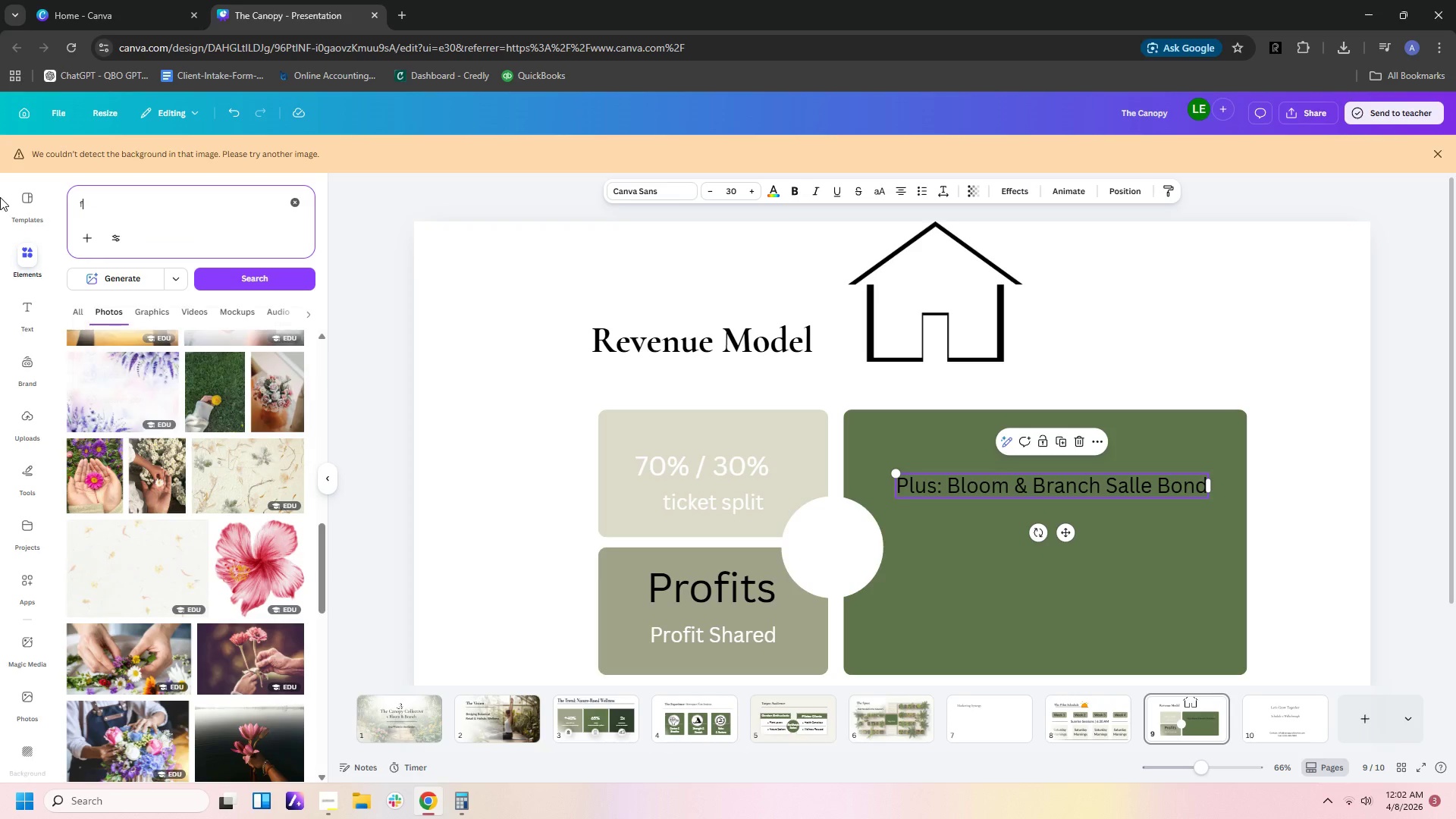 
type(lowers setup)
 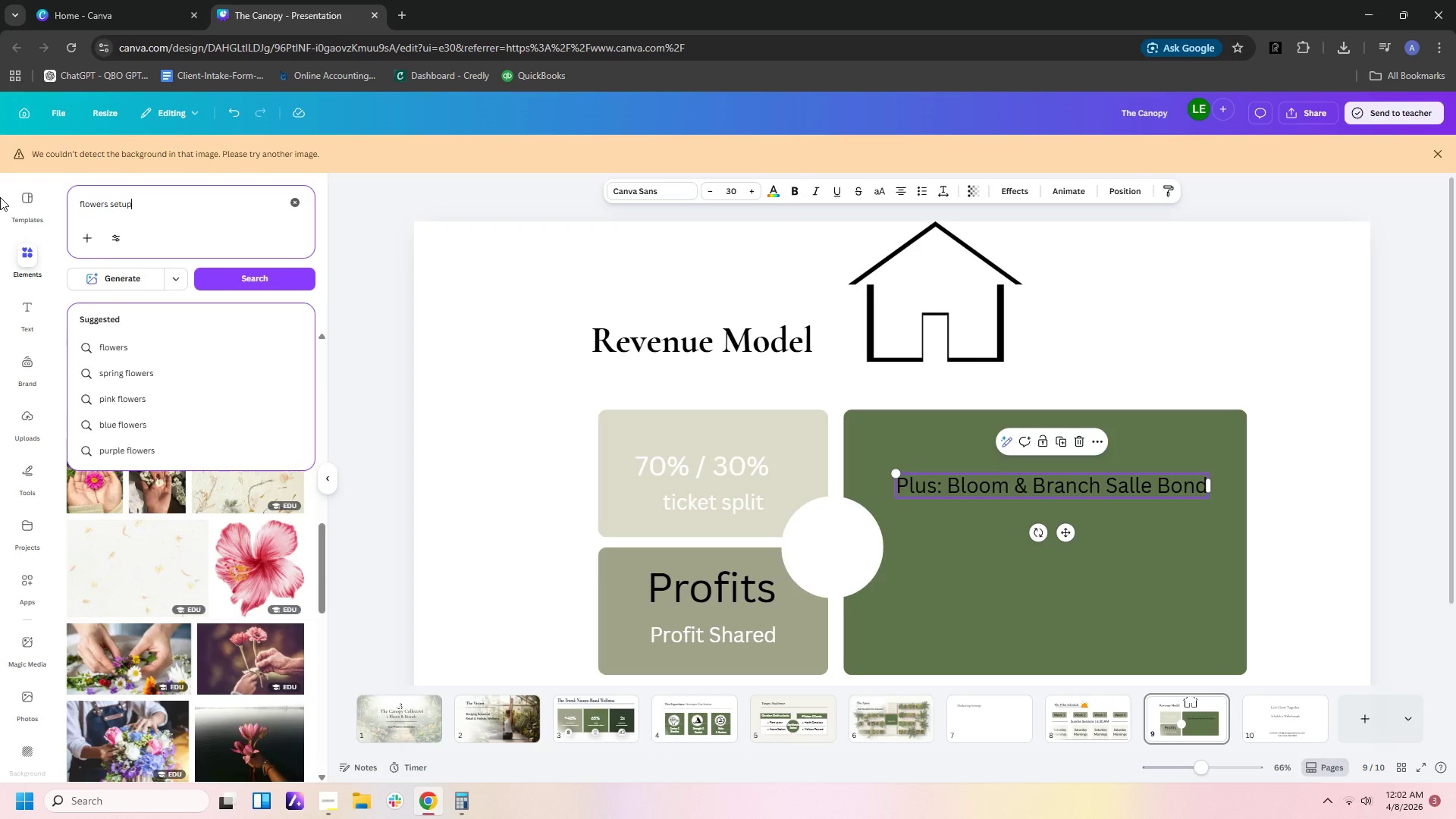 
key(Enter)
 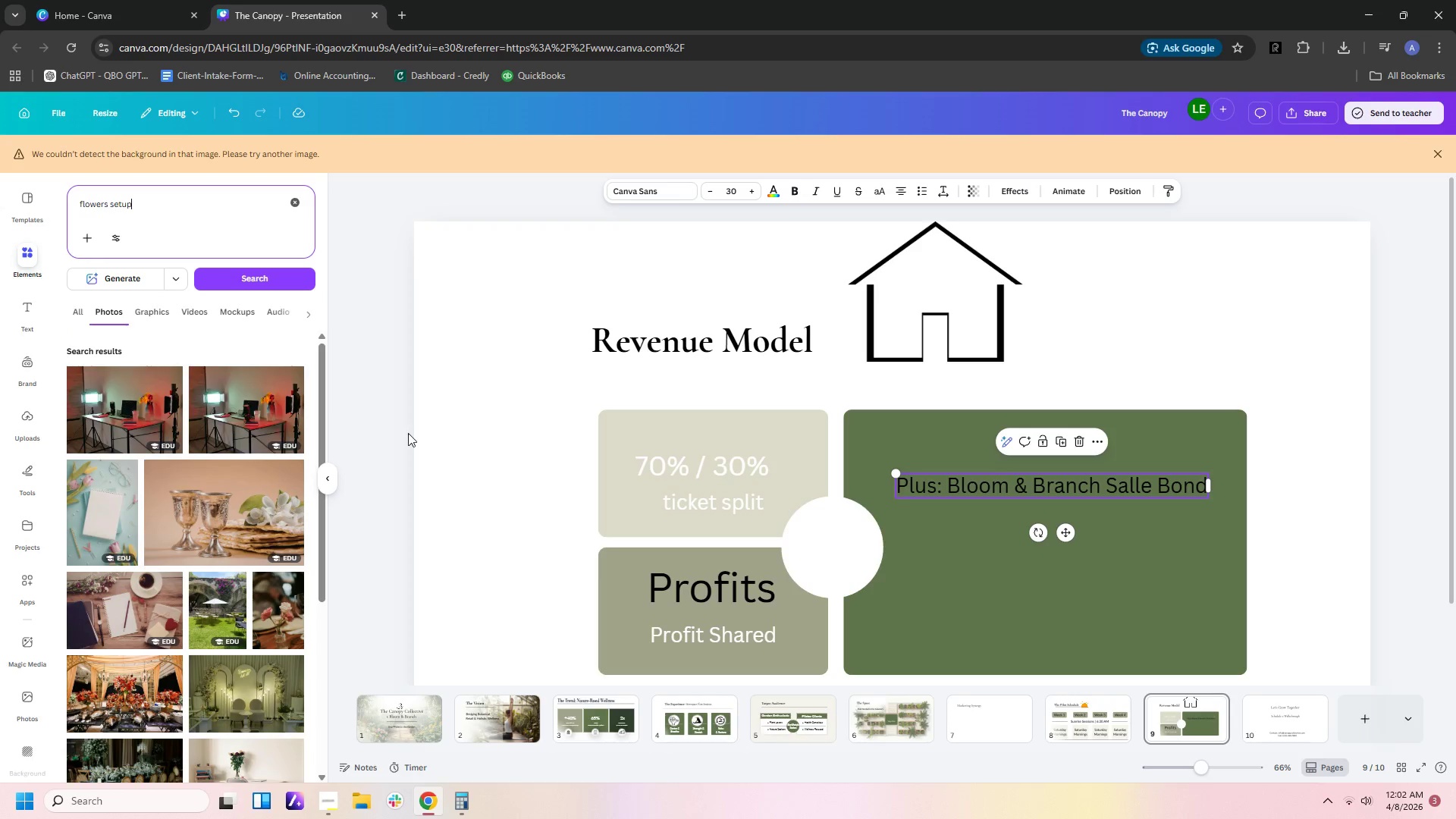 
scroll: coordinate [183, 456], scroll_direction: down, amount: 8.0
 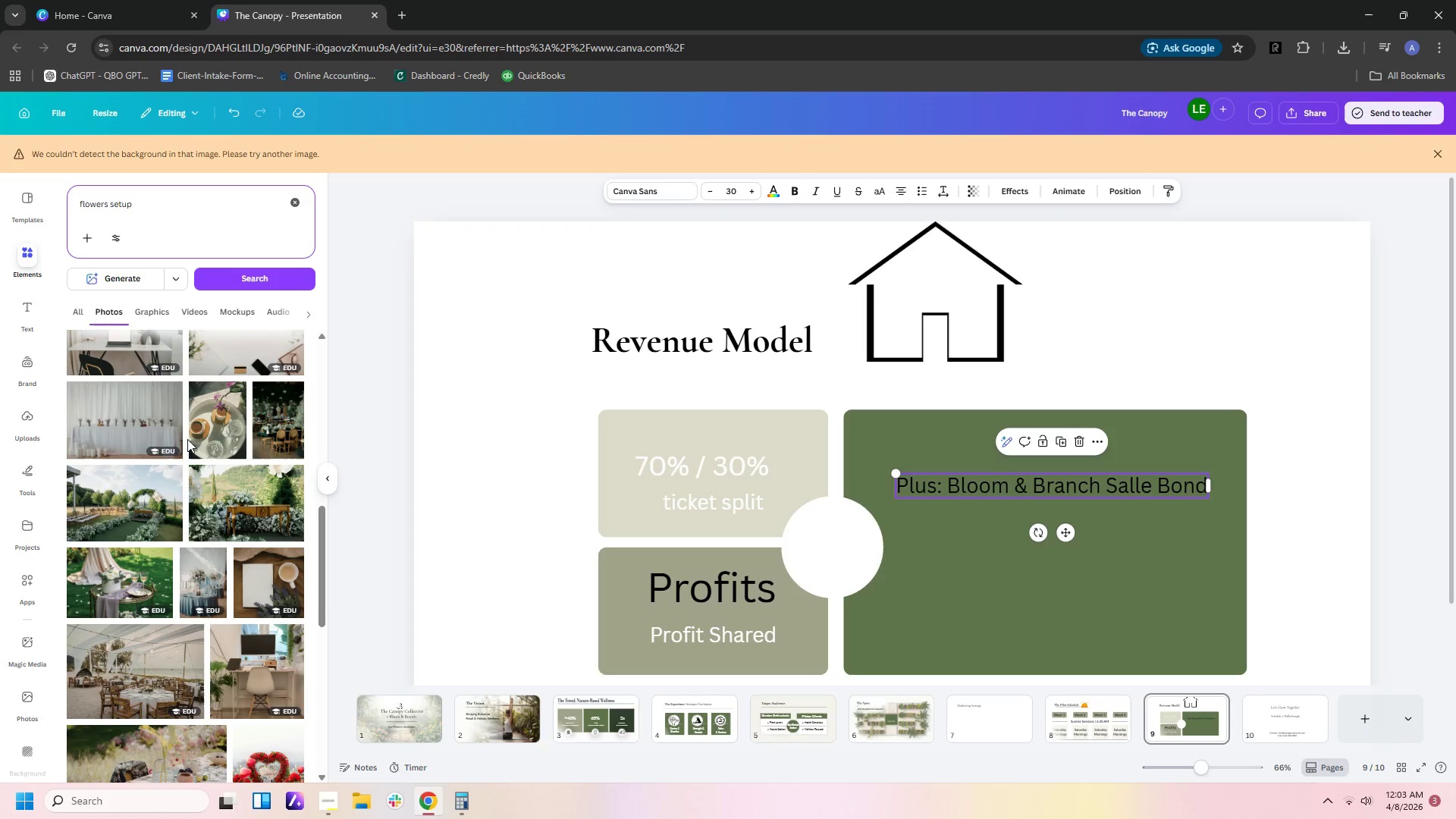 
wait(15.29)
 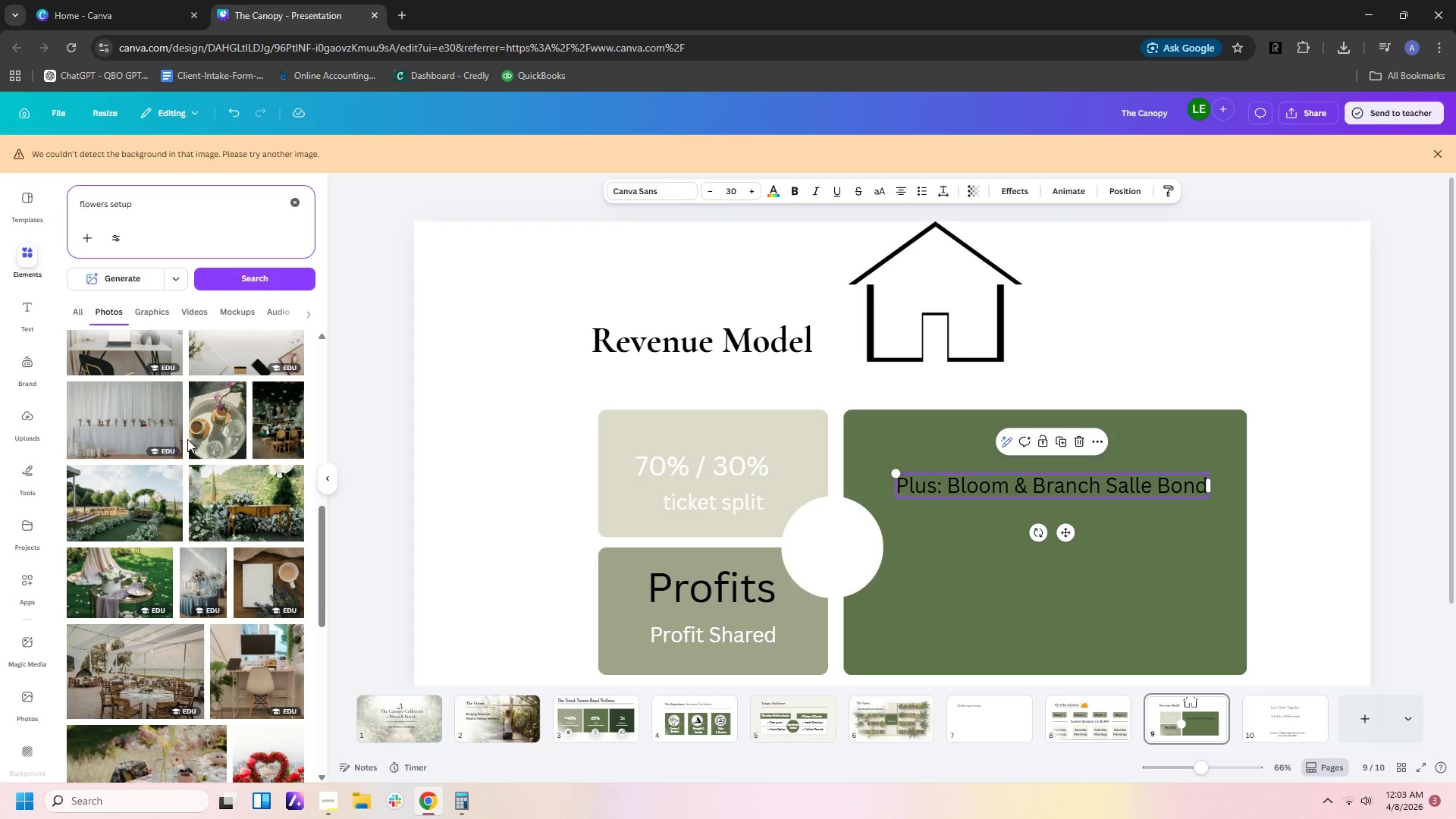 
left_click_drag(start_coordinate=[1027, 222], to_coordinate=[912, 336])
 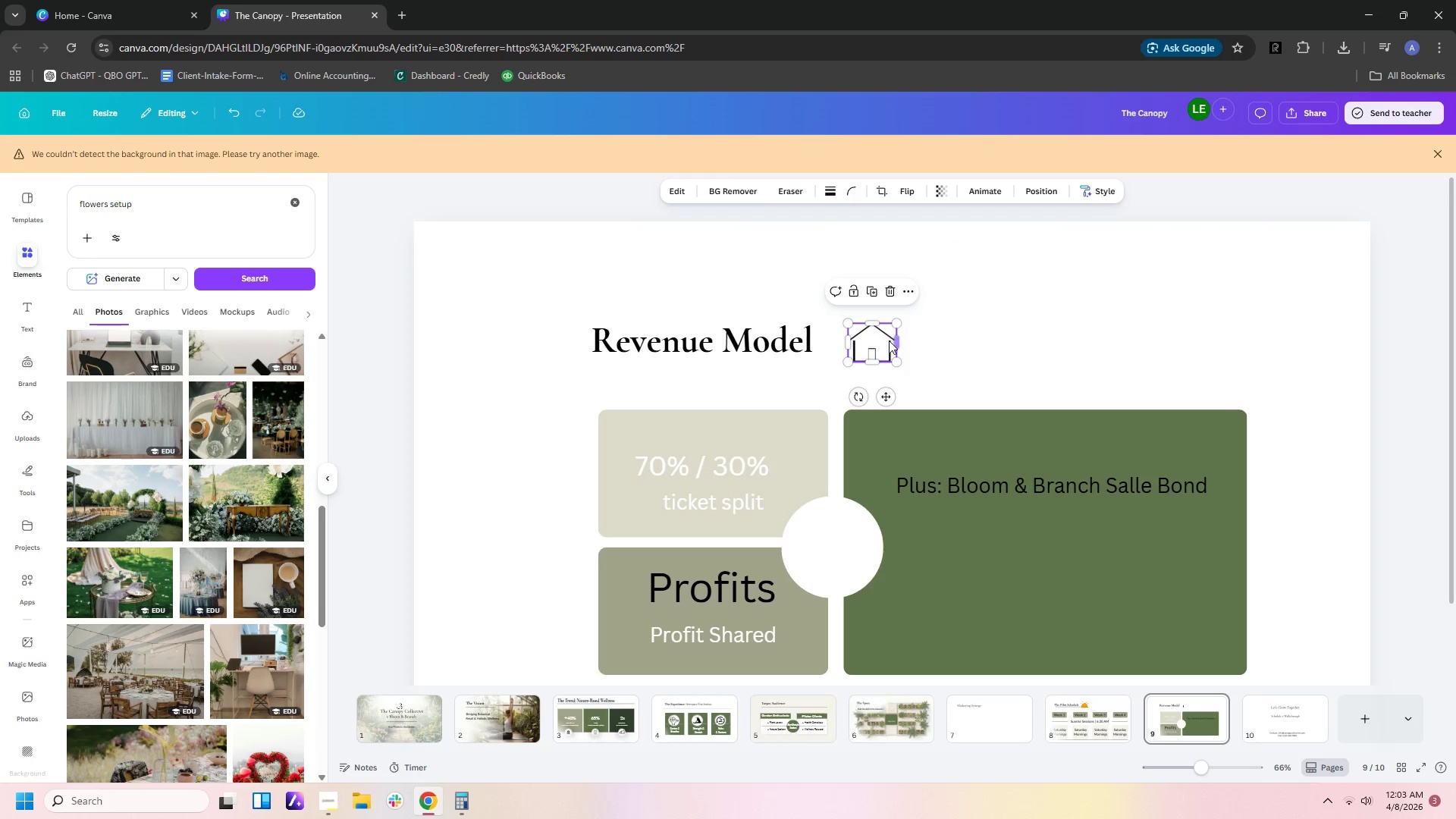 
left_click_drag(start_coordinate=[886, 341], to_coordinate=[844, 550])
 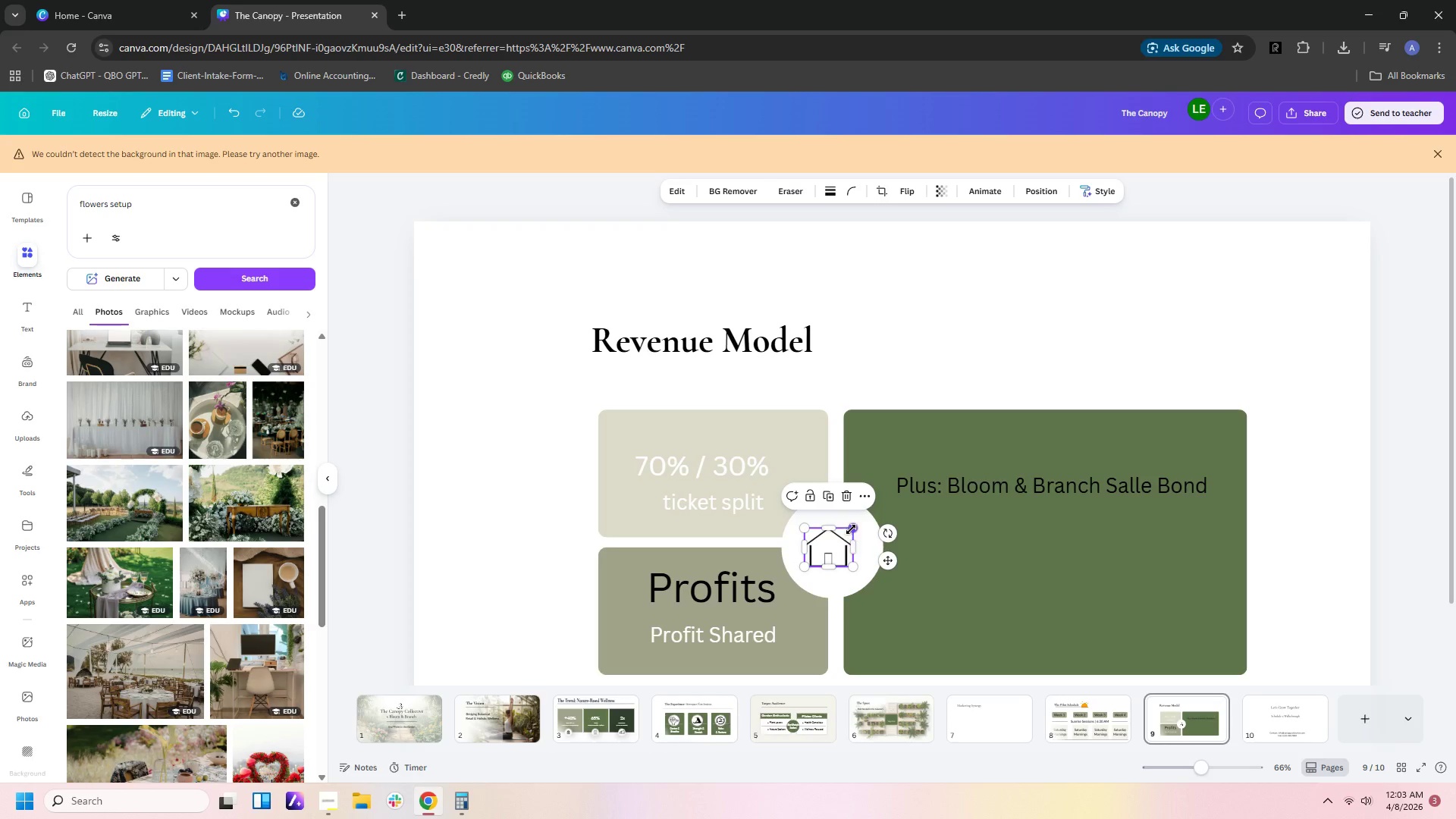 
left_click_drag(start_coordinate=[851, 529], to_coordinate=[873, 527])
 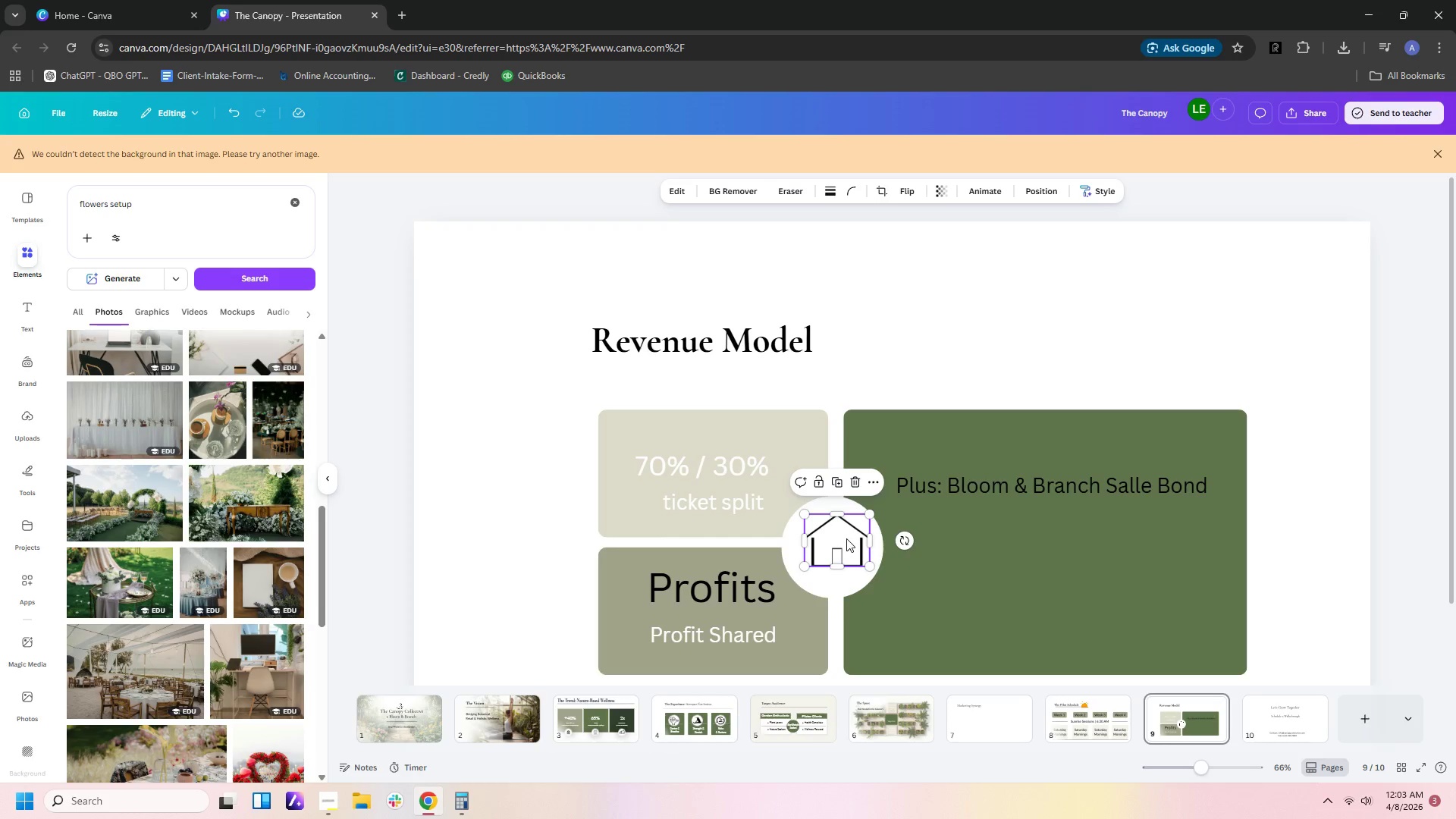 
left_click_drag(start_coordinate=[846, 538], to_coordinate=[844, 551])
 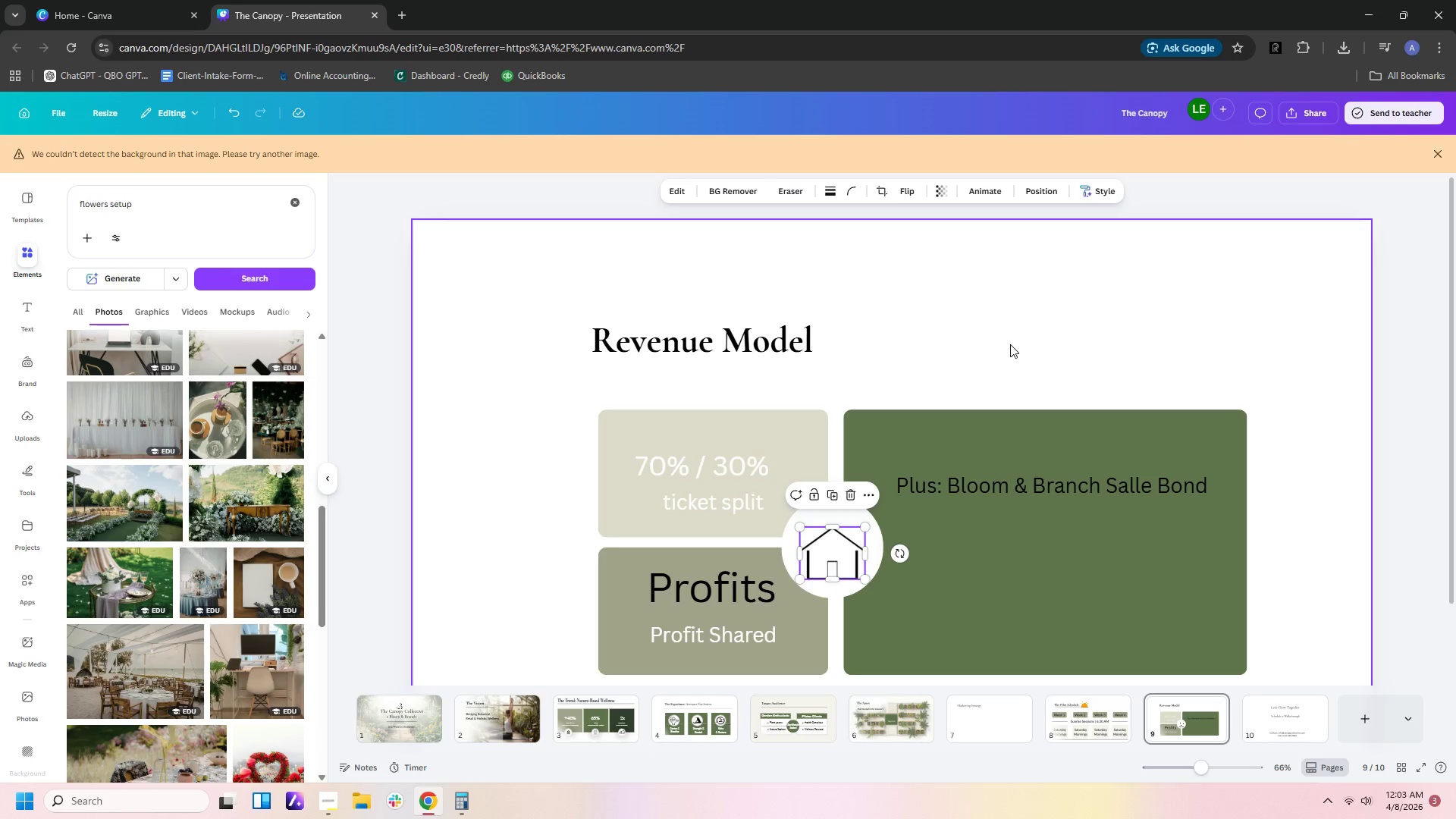 
left_click([1010, 344])
 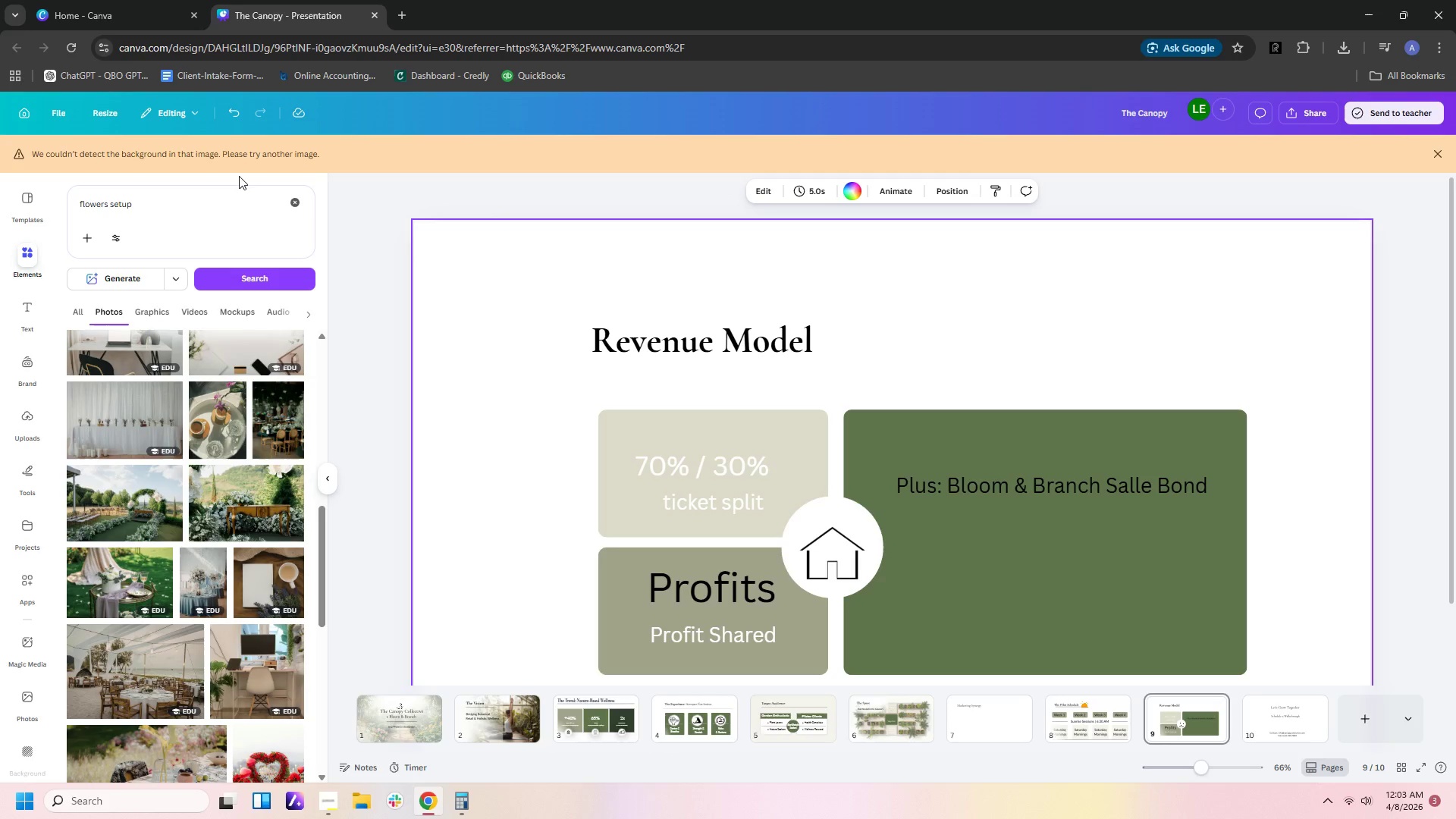 
left_click_drag(start_coordinate=[182, 199], to_coordinate=[0, 199])
 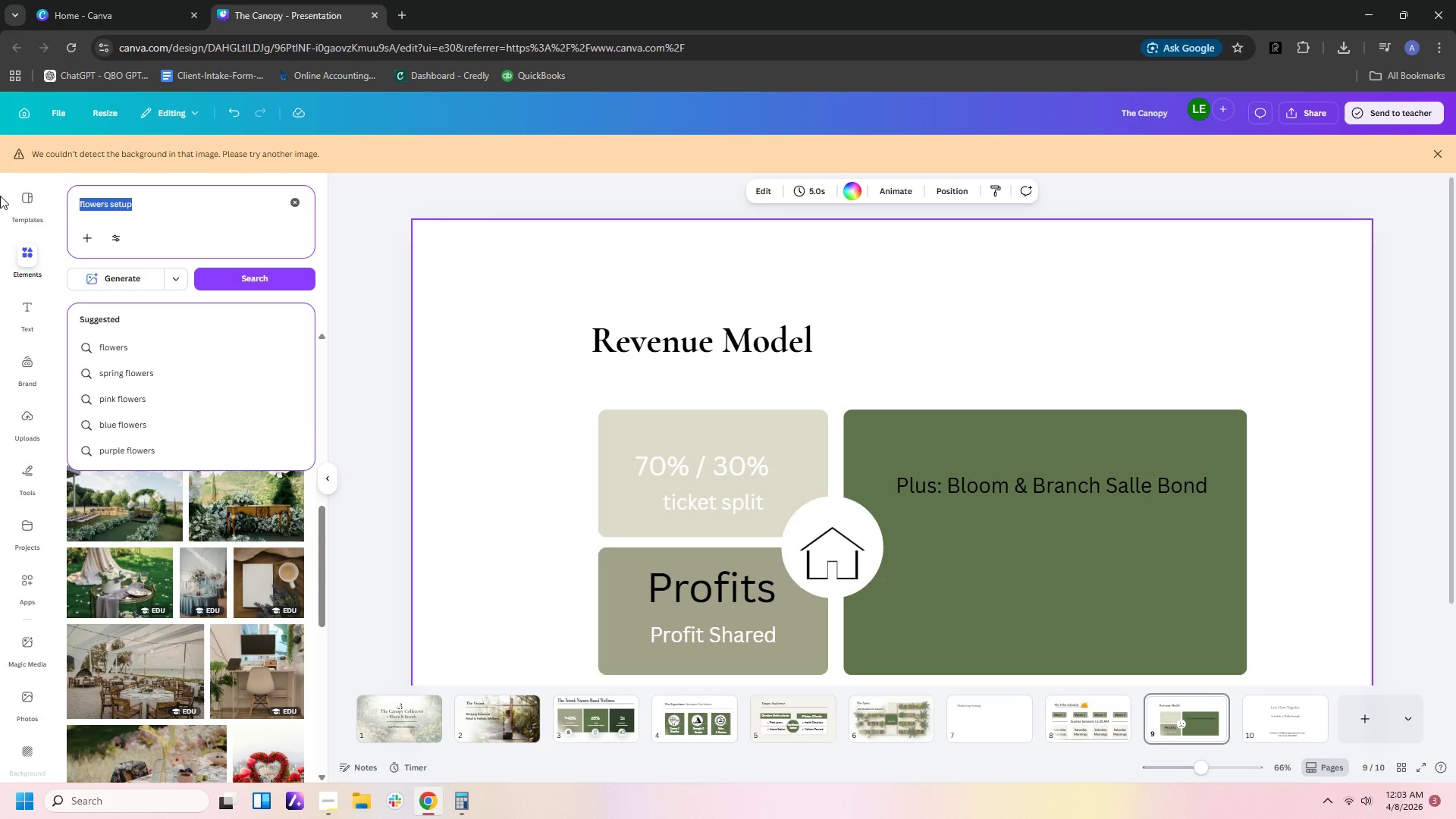 
type(plants)
 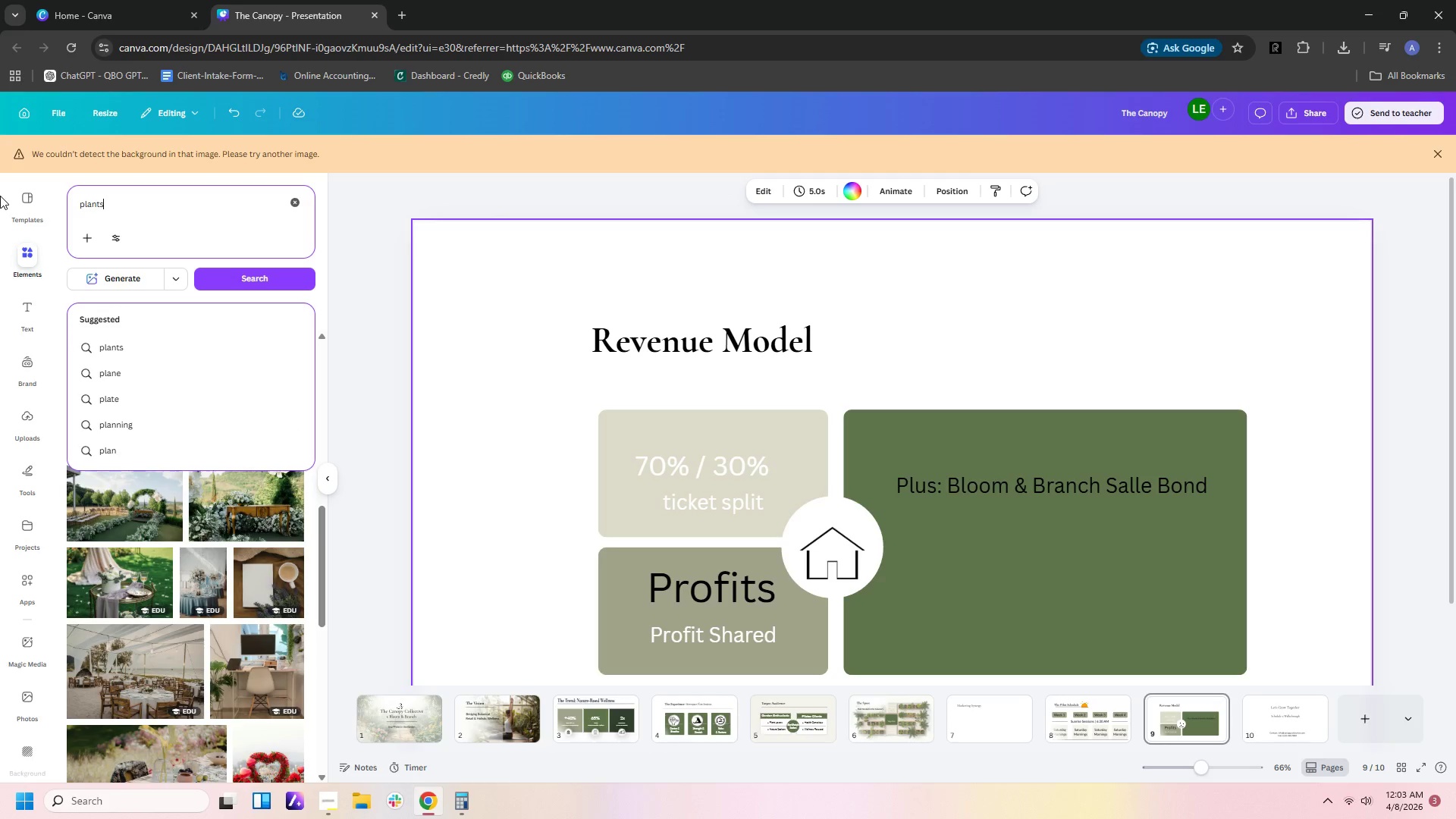 
key(Enter)
 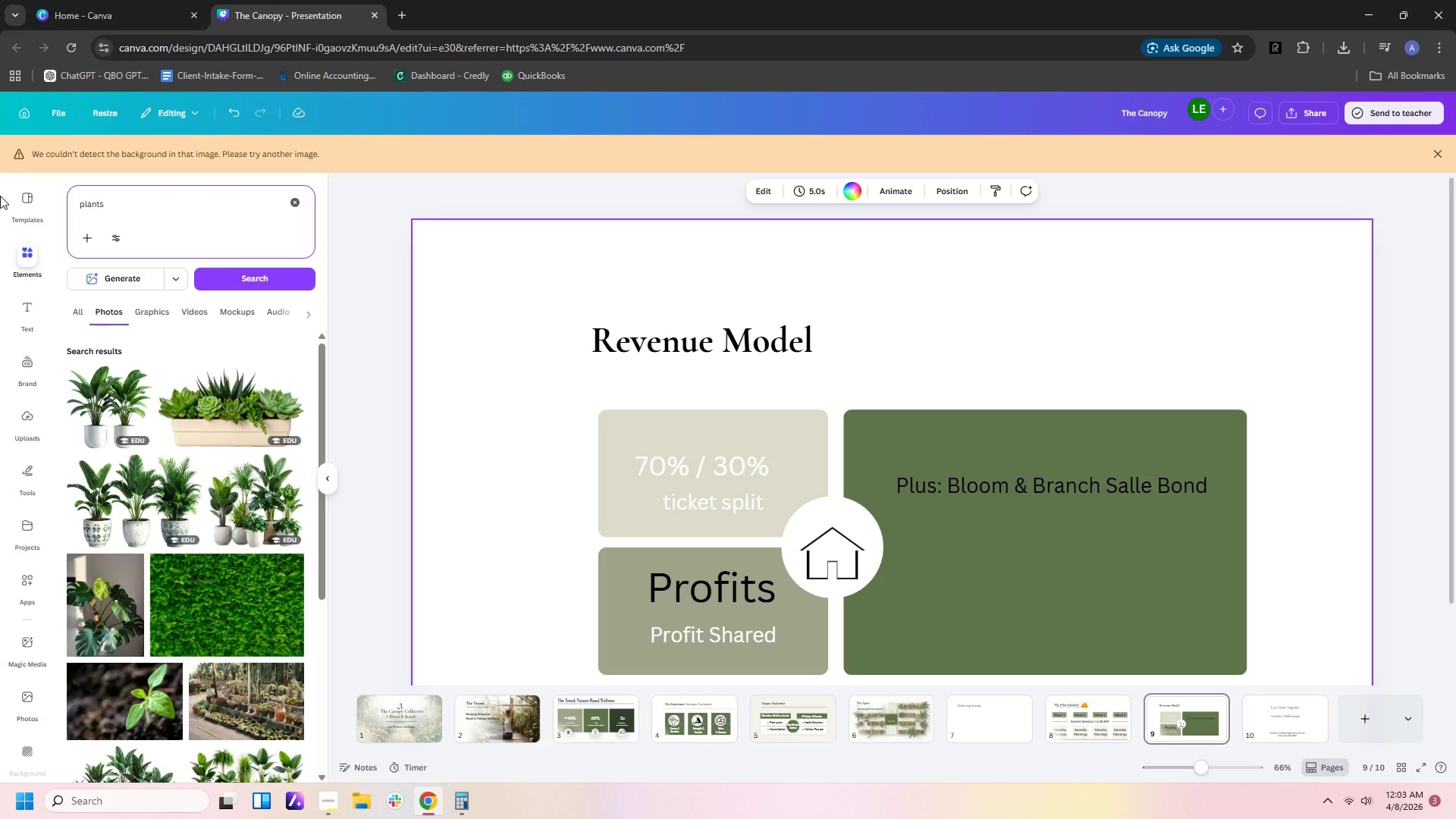 
scroll: coordinate [0, 196], scroll_direction: down, amount: 1.0
 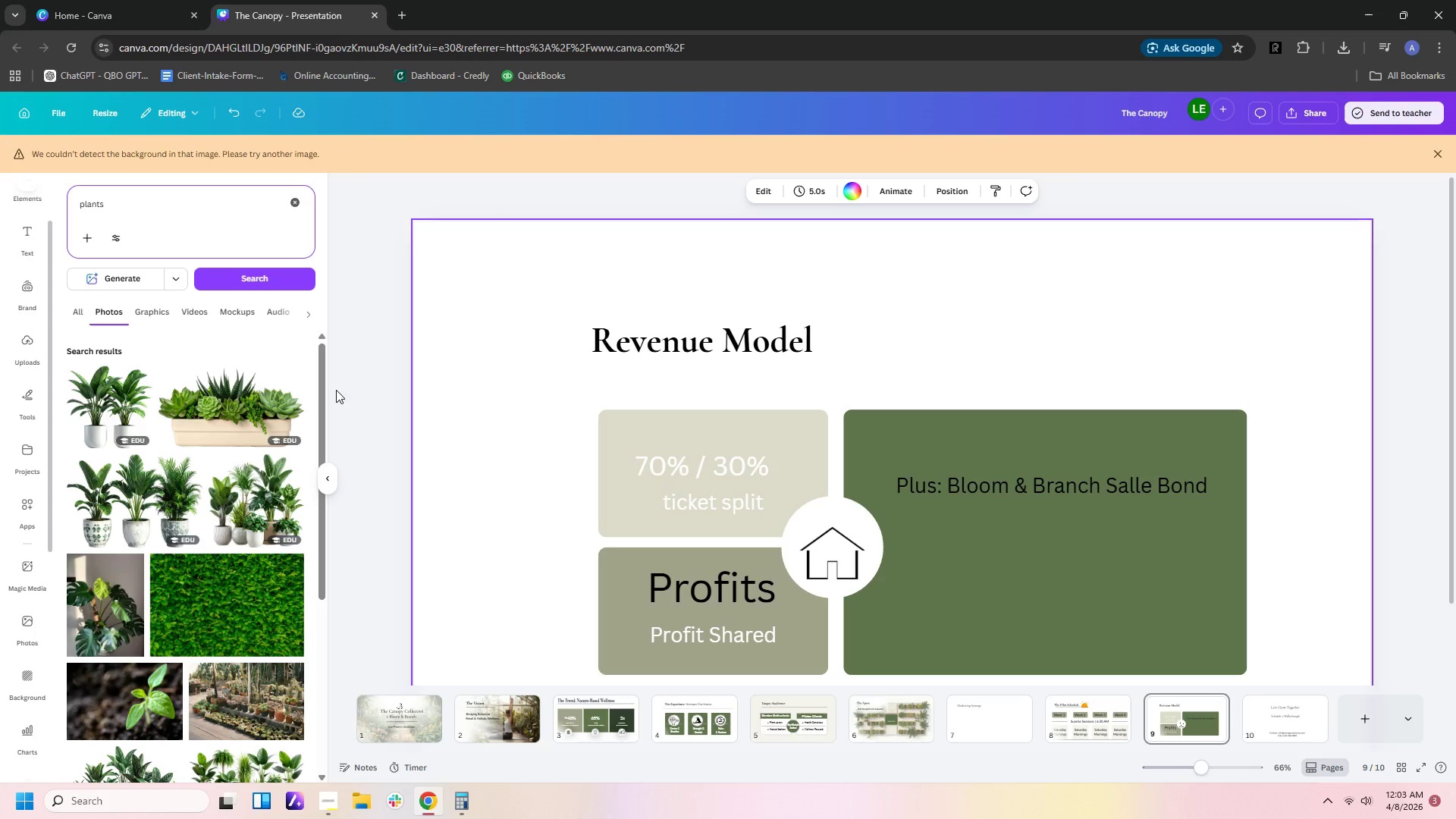 
mouse_move([241, 441])
 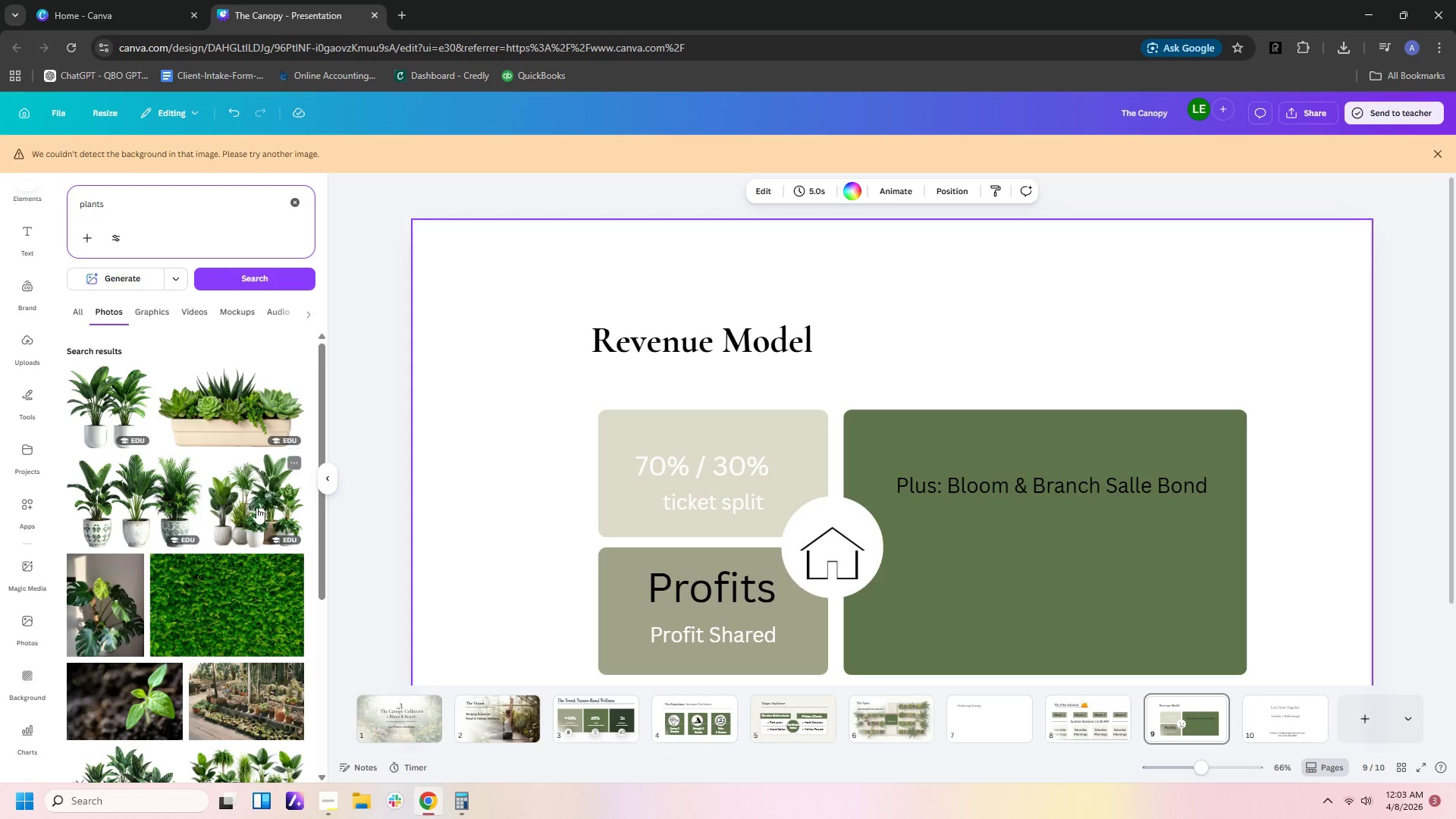 
left_click([256, 507])
 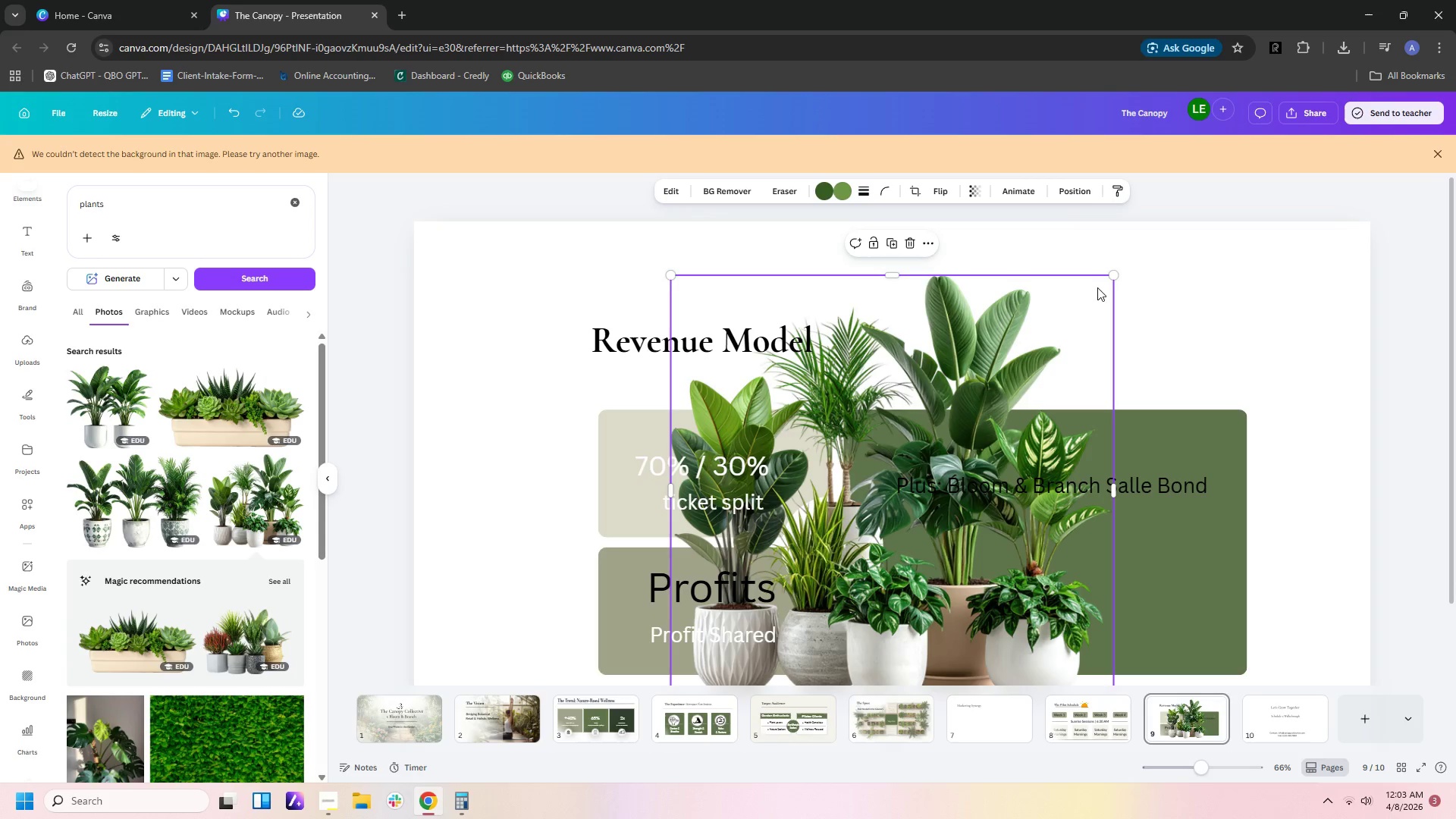 
left_click_drag(start_coordinate=[1112, 277], to_coordinate=[905, 583])
 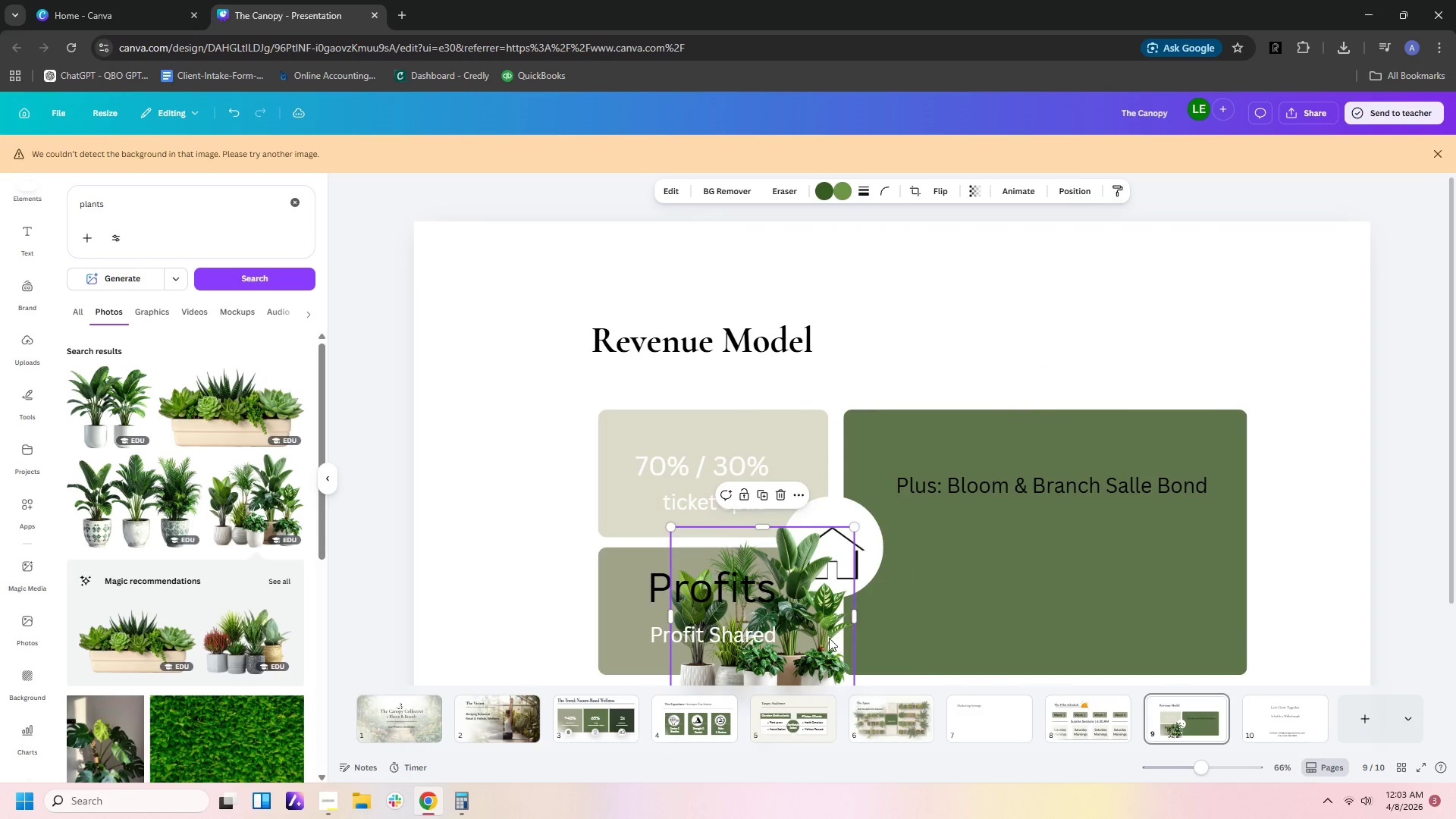 
left_click_drag(start_coordinate=[826, 638], to_coordinate=[1101, 601])
 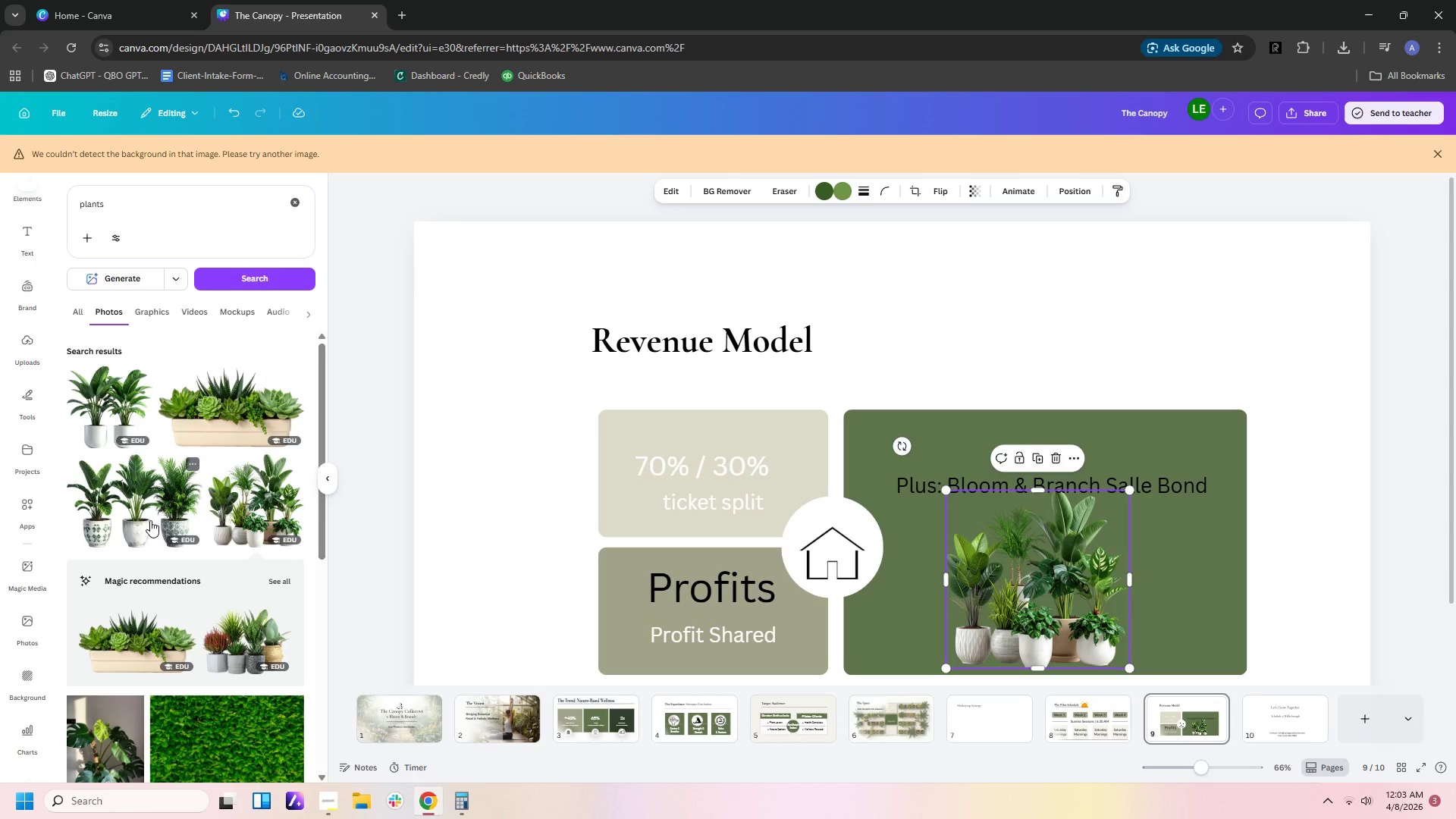 
scroll: coordinate [144, 558], scroll_direction: down, amount: 1.0
 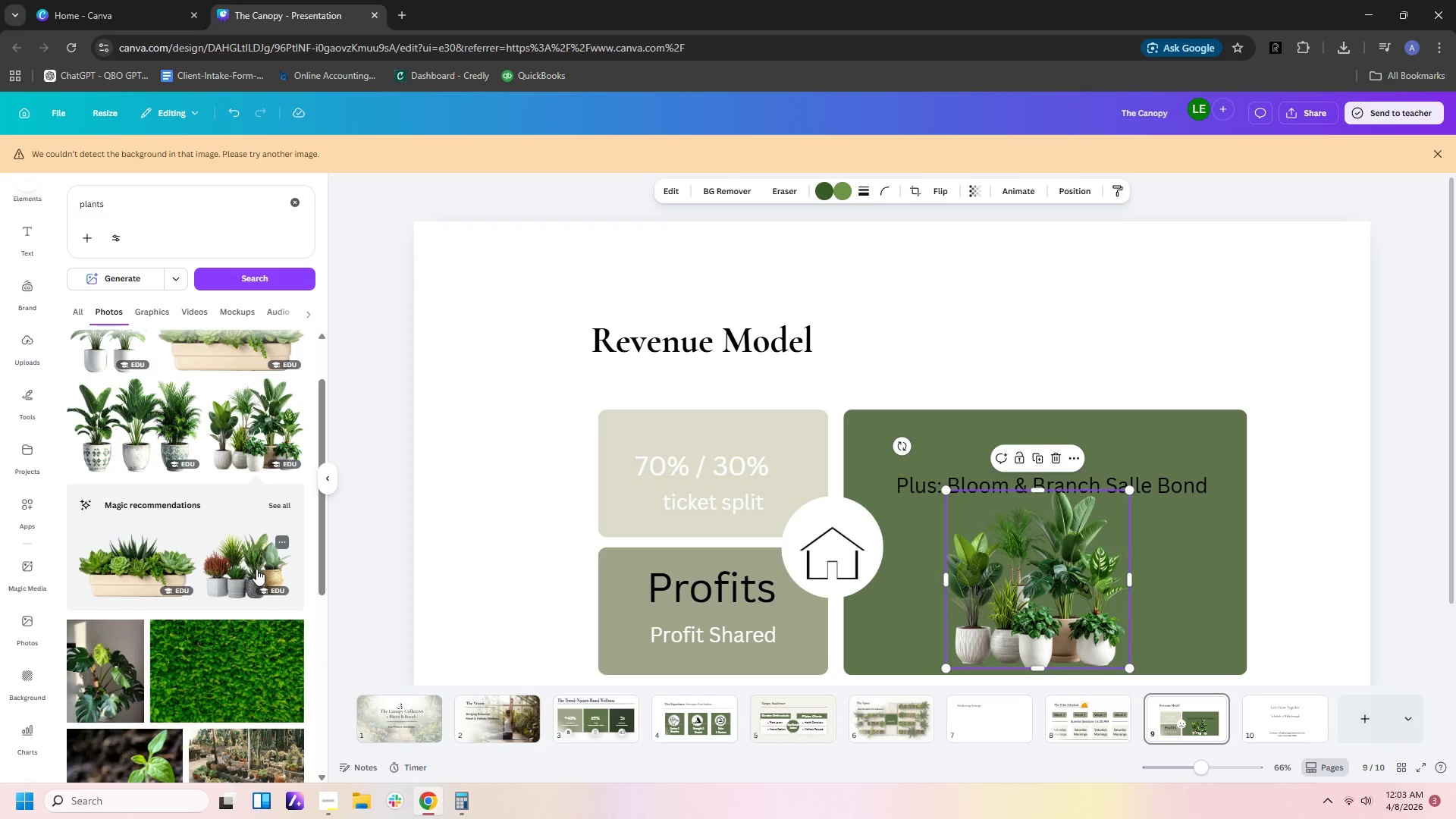 
mouse_move([166, 567])
 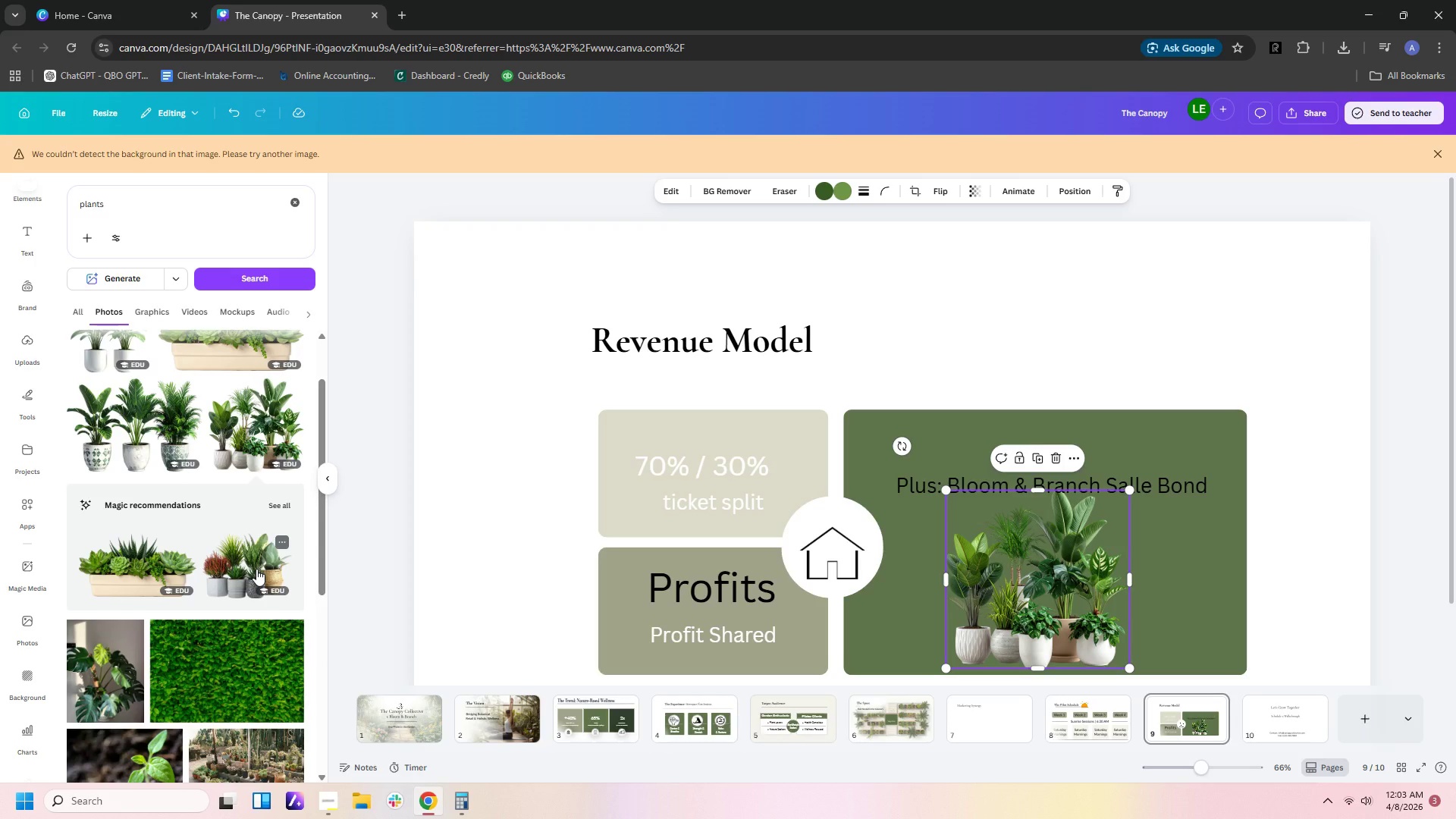 
left_click([256, 569])
 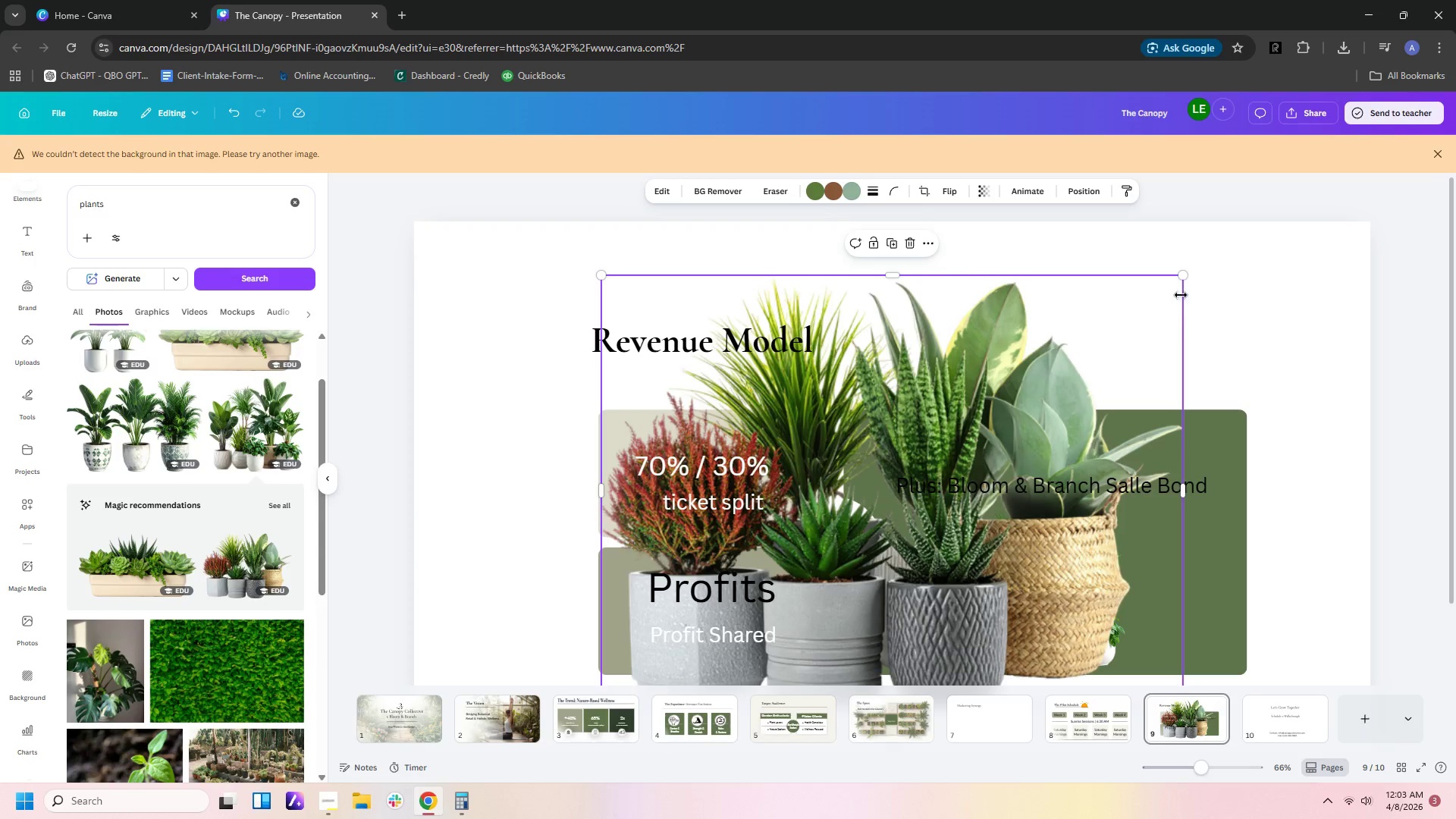 
left_click_drag(start_coordinate=[1186, 278], to_coordinate=[792, 585])
 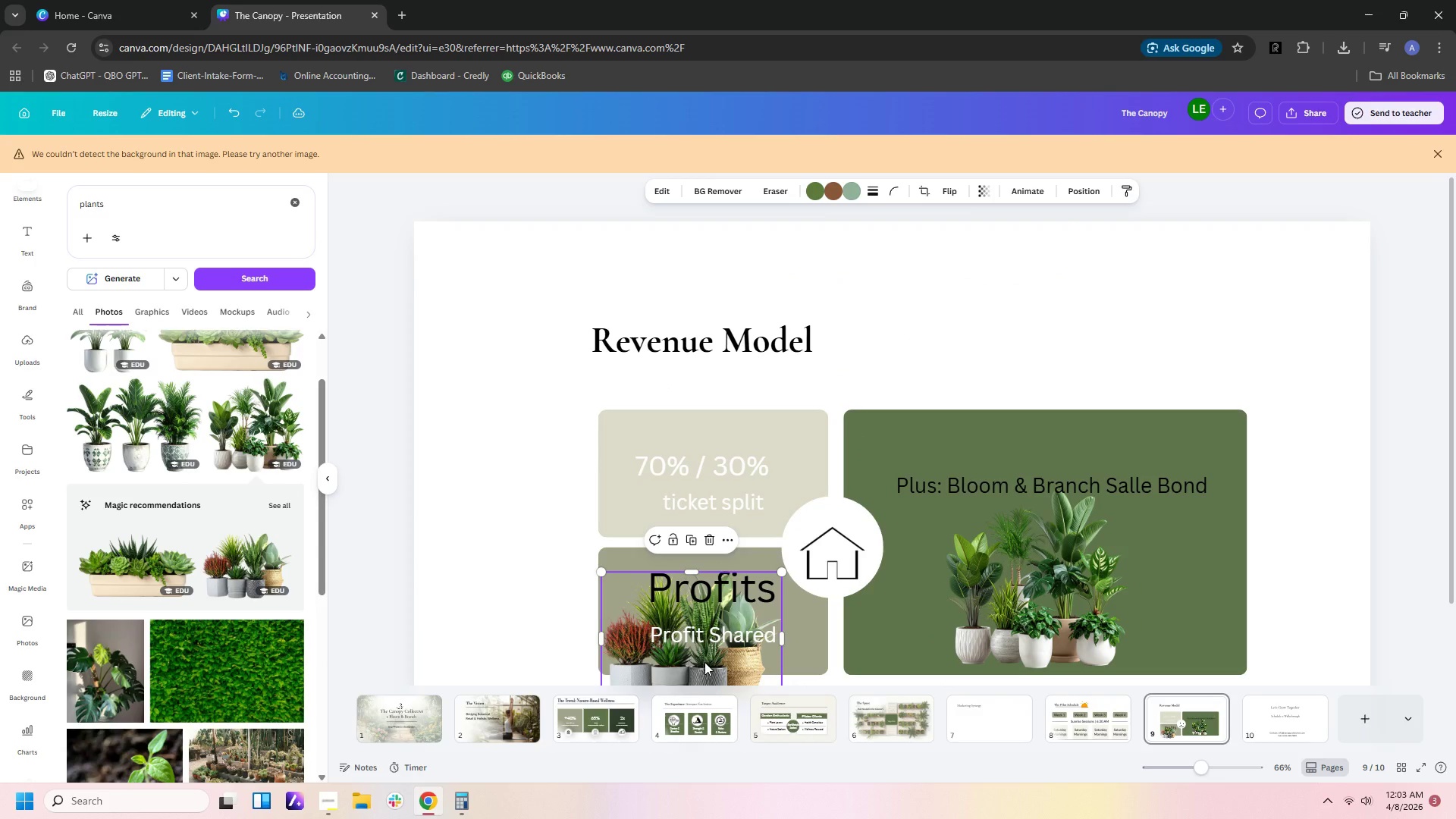 
left_click_drag(start_coordinate=[704, 662], to_coordinate=[1176, 618])
 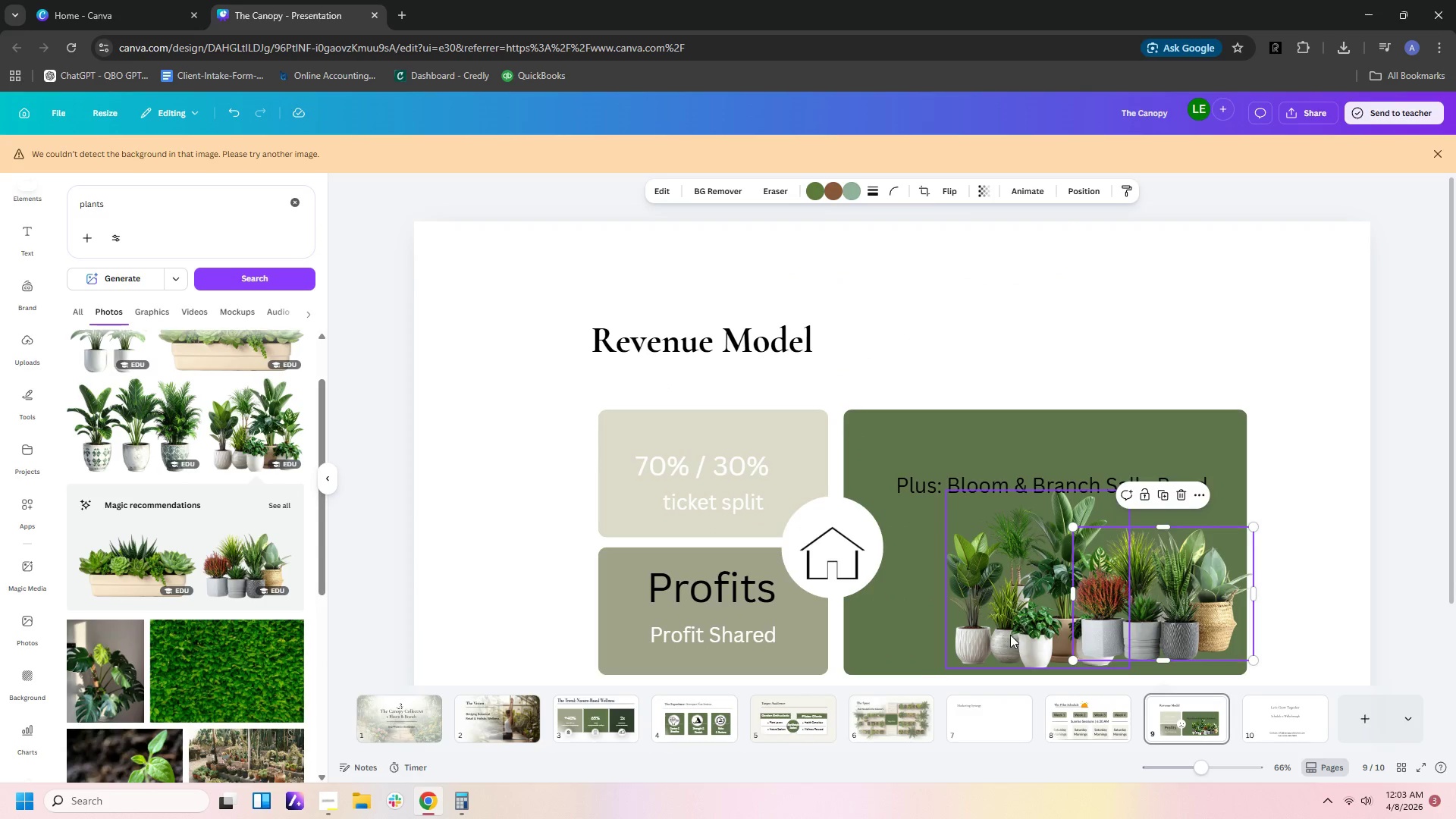 
left_click_drag(start_coordinate=[1010, 635], to_coordinate=[960, 635])
 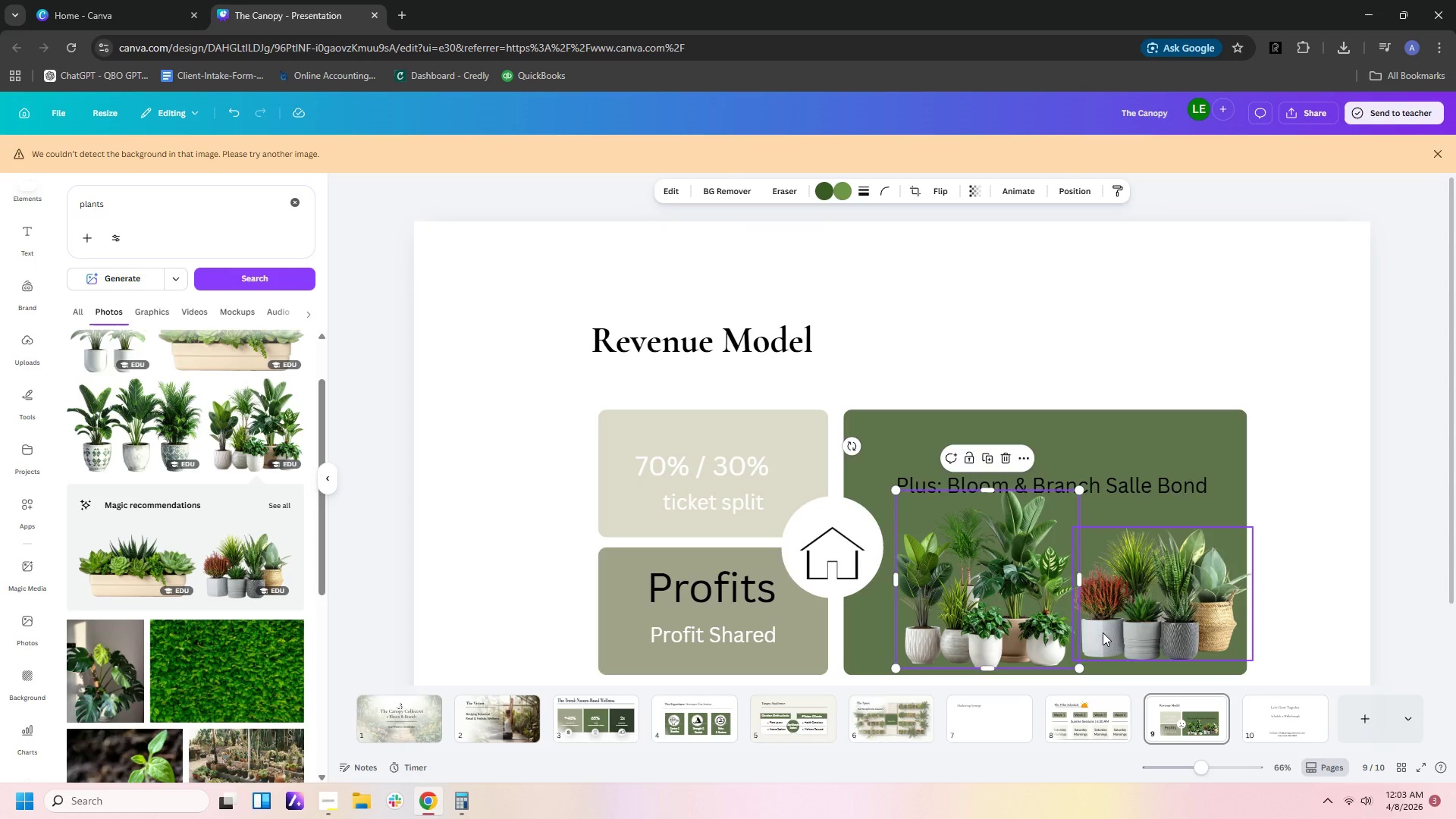 
left_click_drag(start_coordinate=[1103, 632], to_coordinate=[1085, 642])
 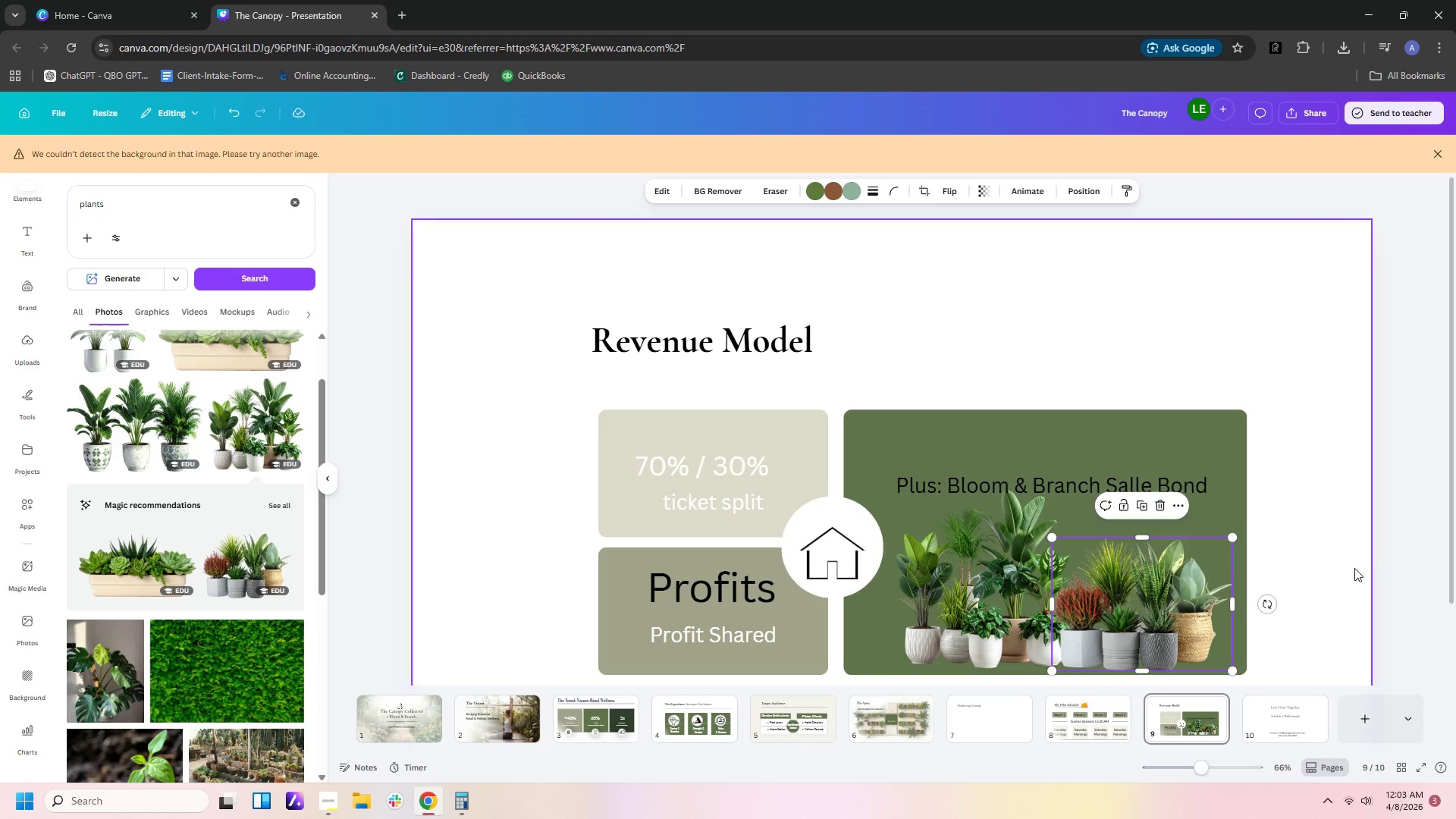 
left_click([1366, 568])
 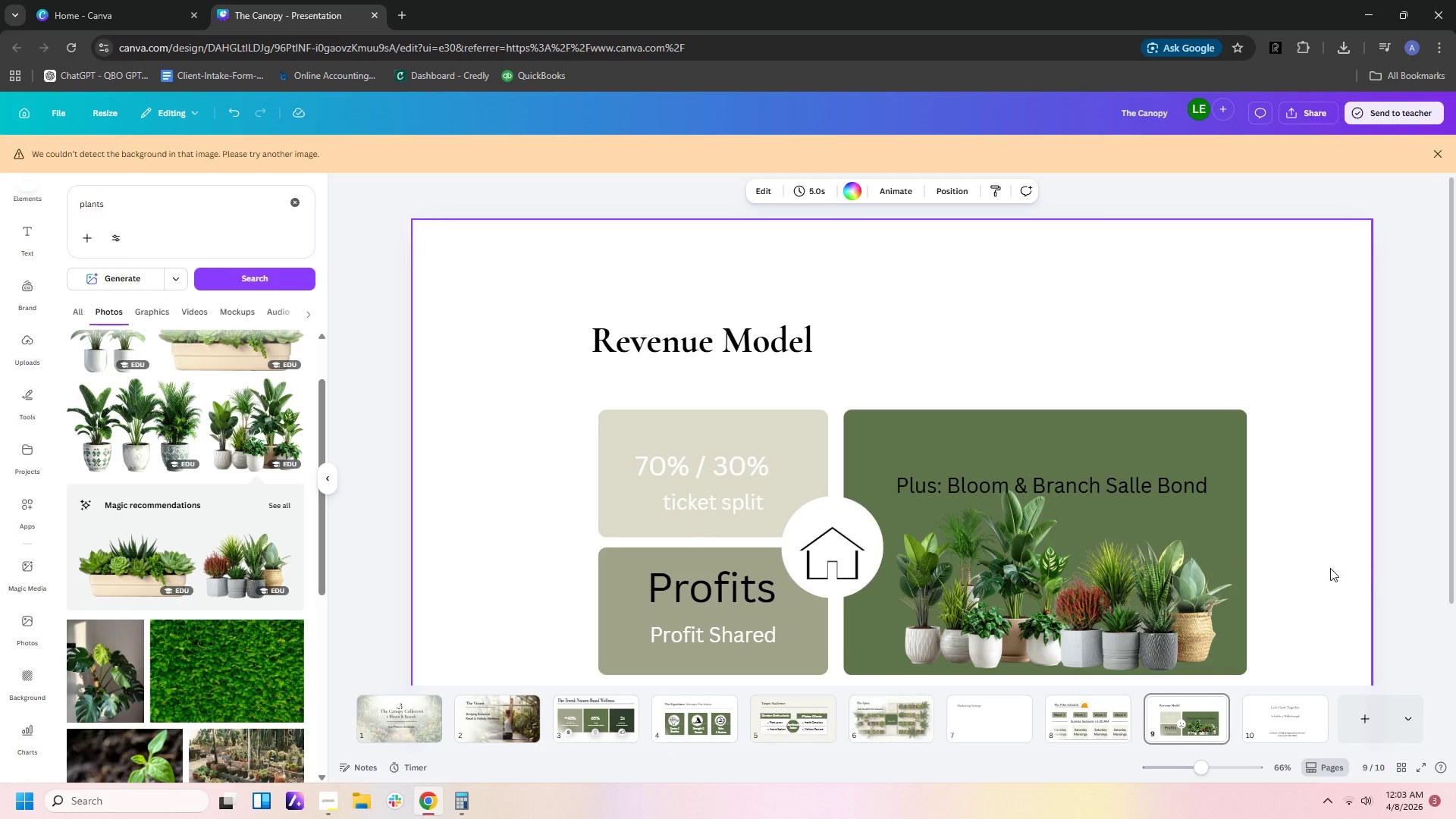 
left_click_drag(start_coordinate=[1138, 648], to_coordinate=[1136, 642])
 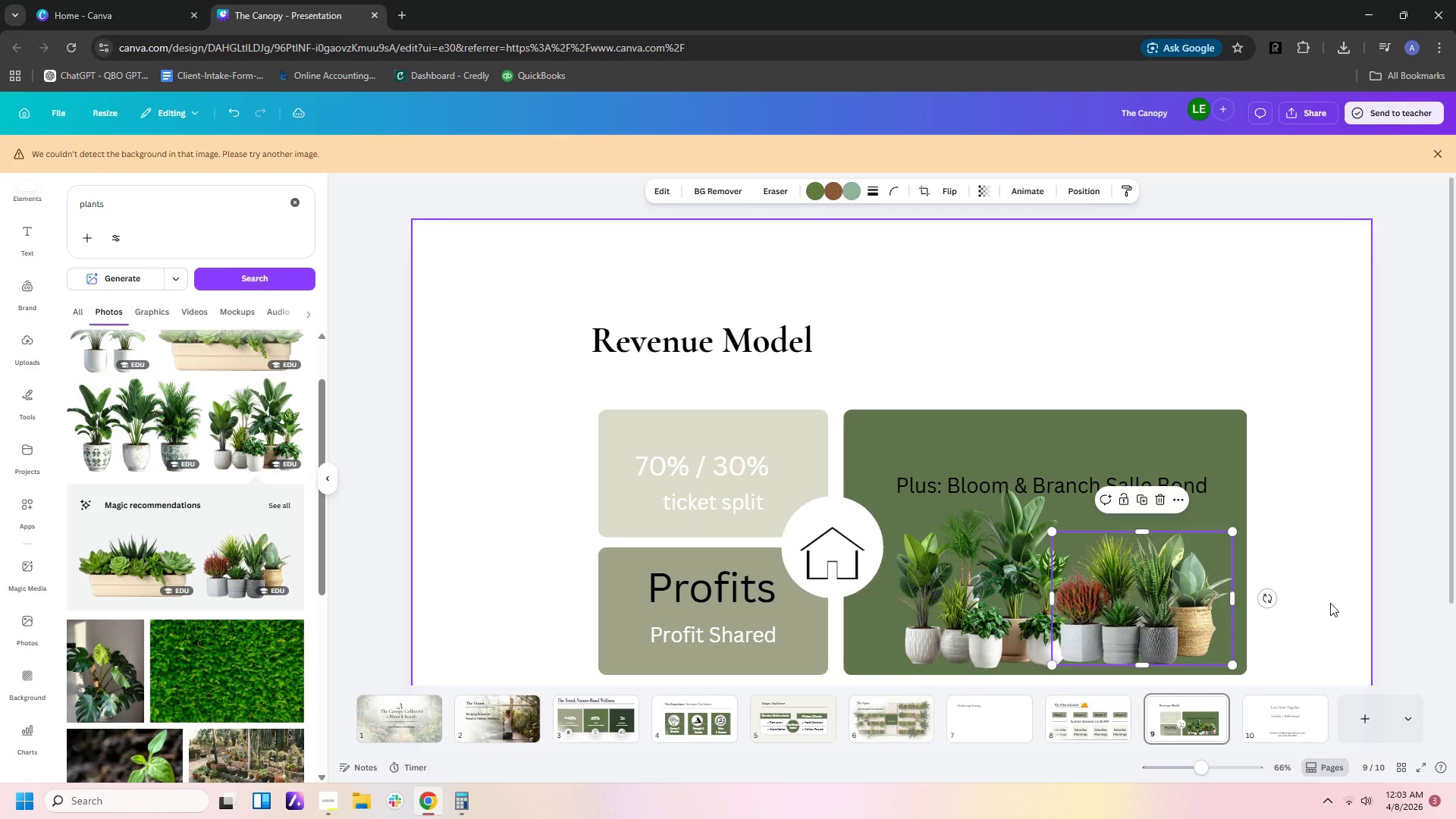 
left_click([1330, 603])
 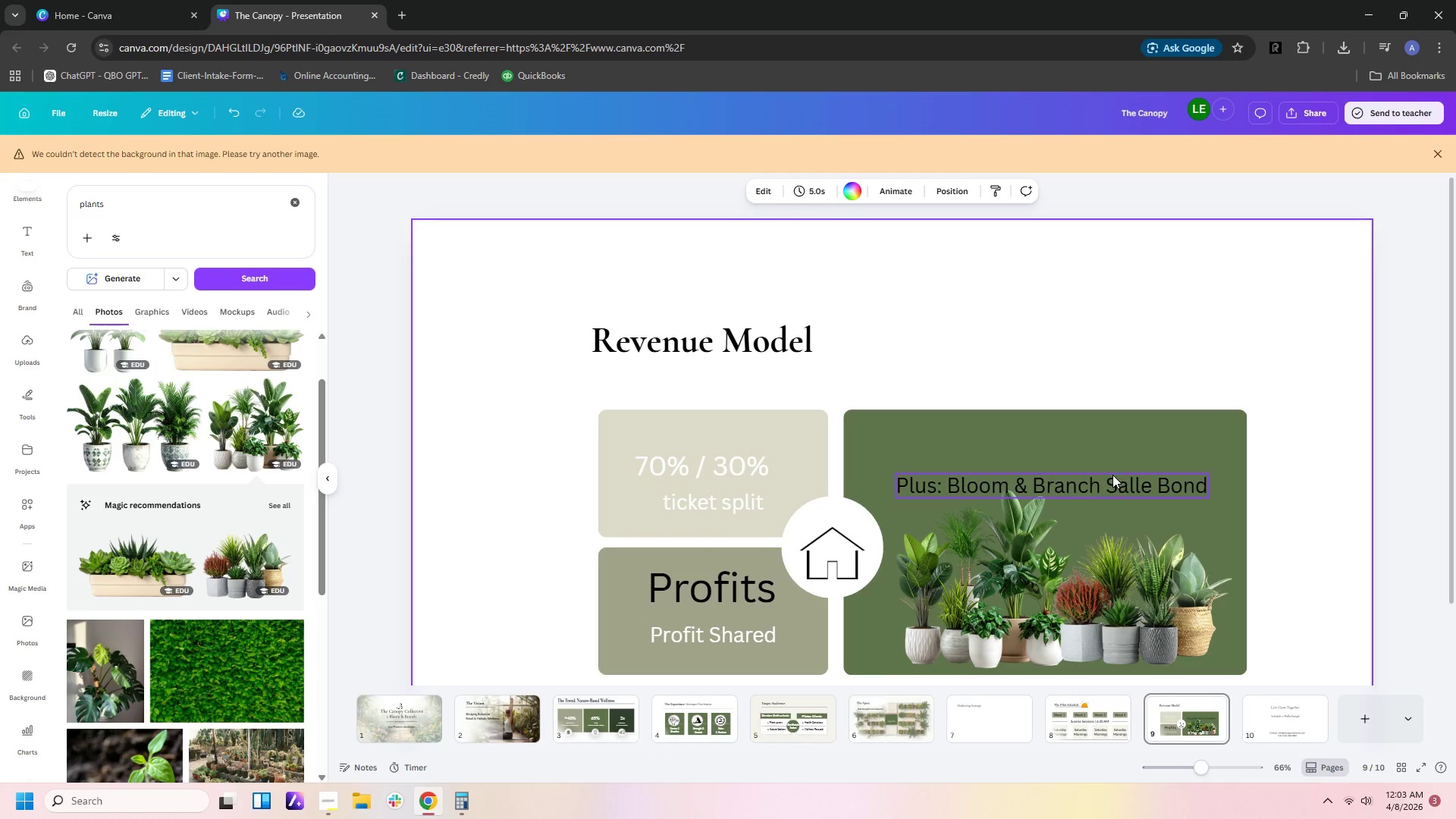 
left_click_drag(start_coordinate=[1111, 477], to_coordinate=[1109, 460])
 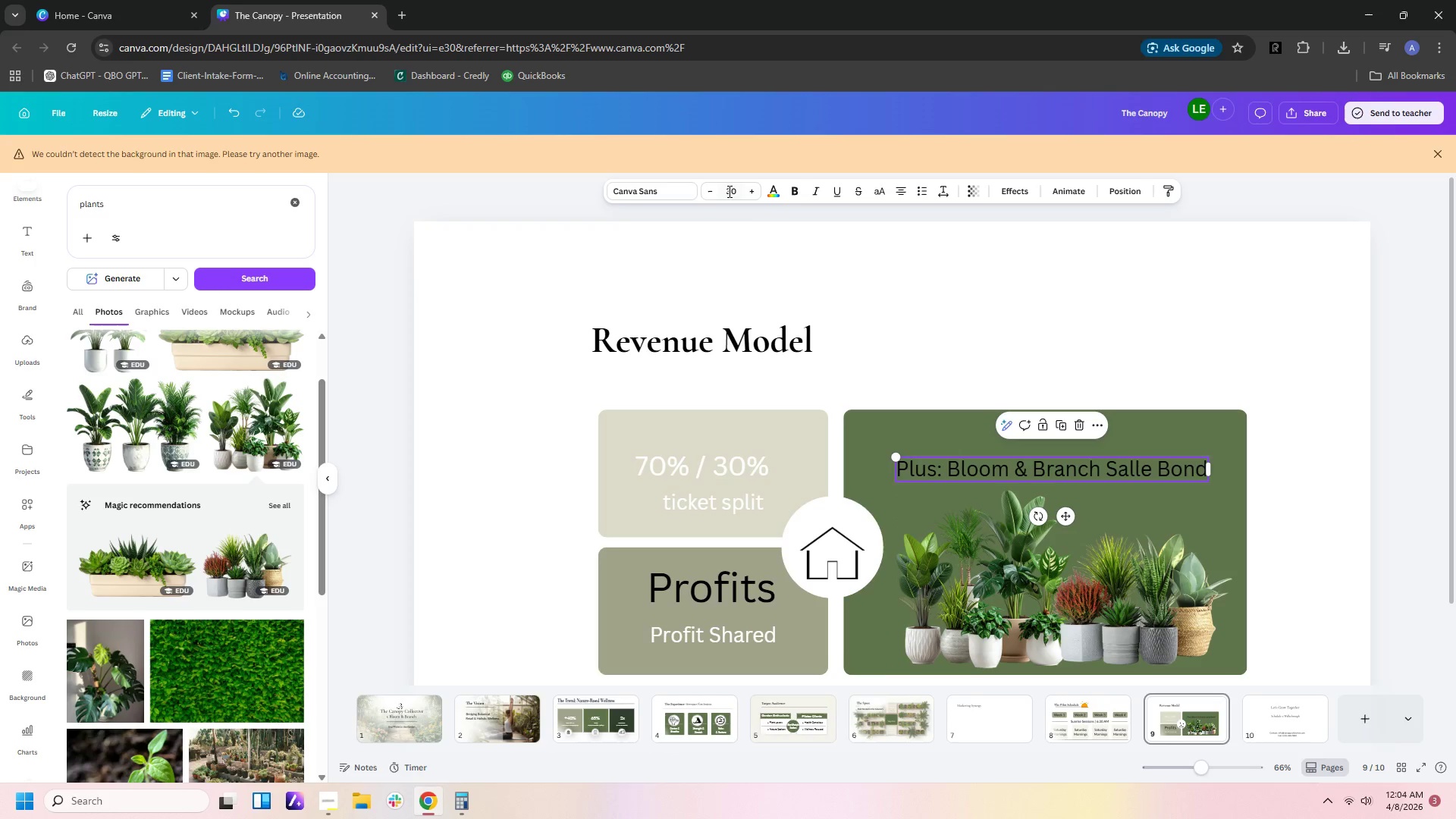 
left_click([769, 193])
 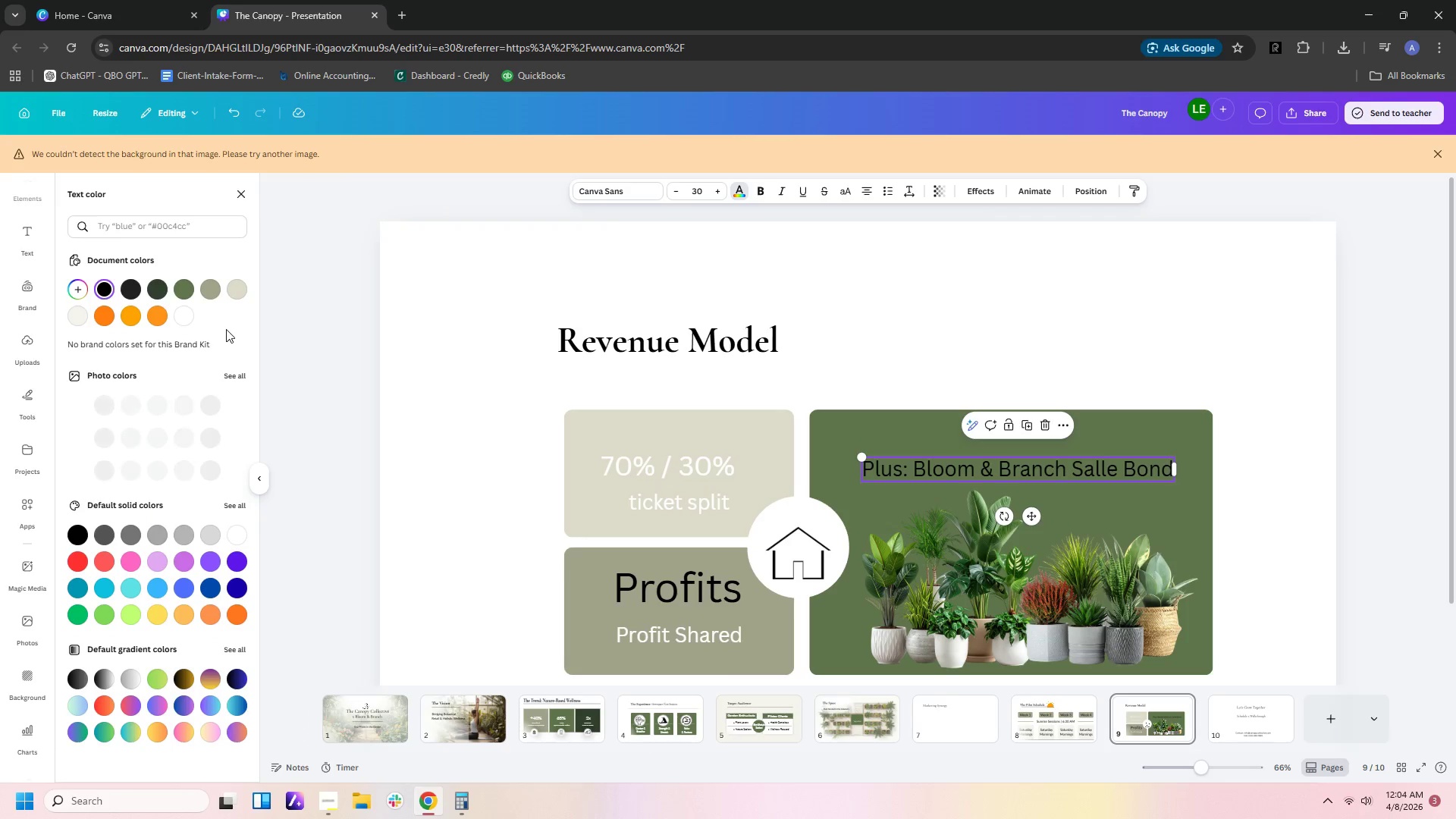 
left_click([182, 318])
 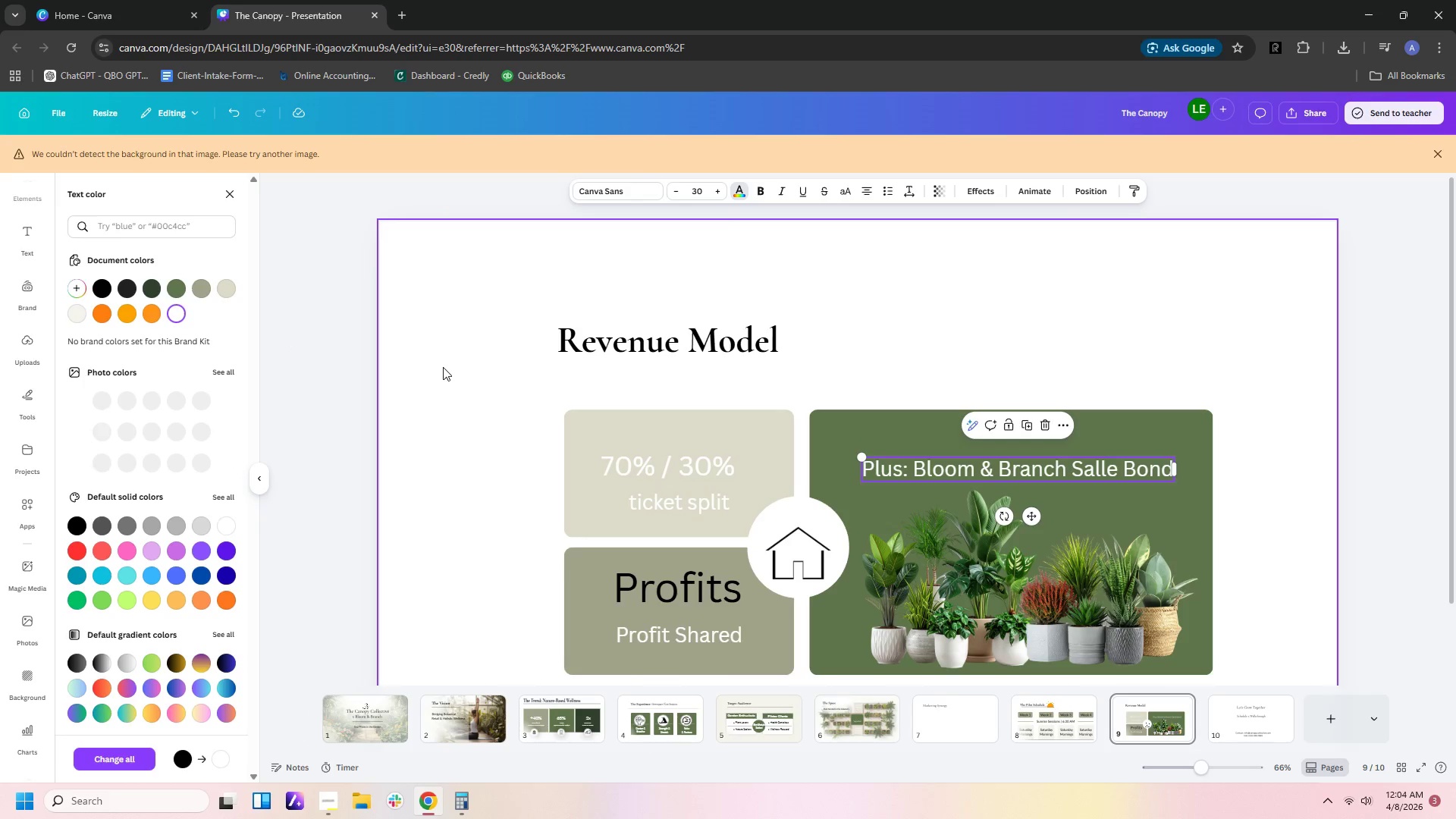 
left_click([443, 367])
 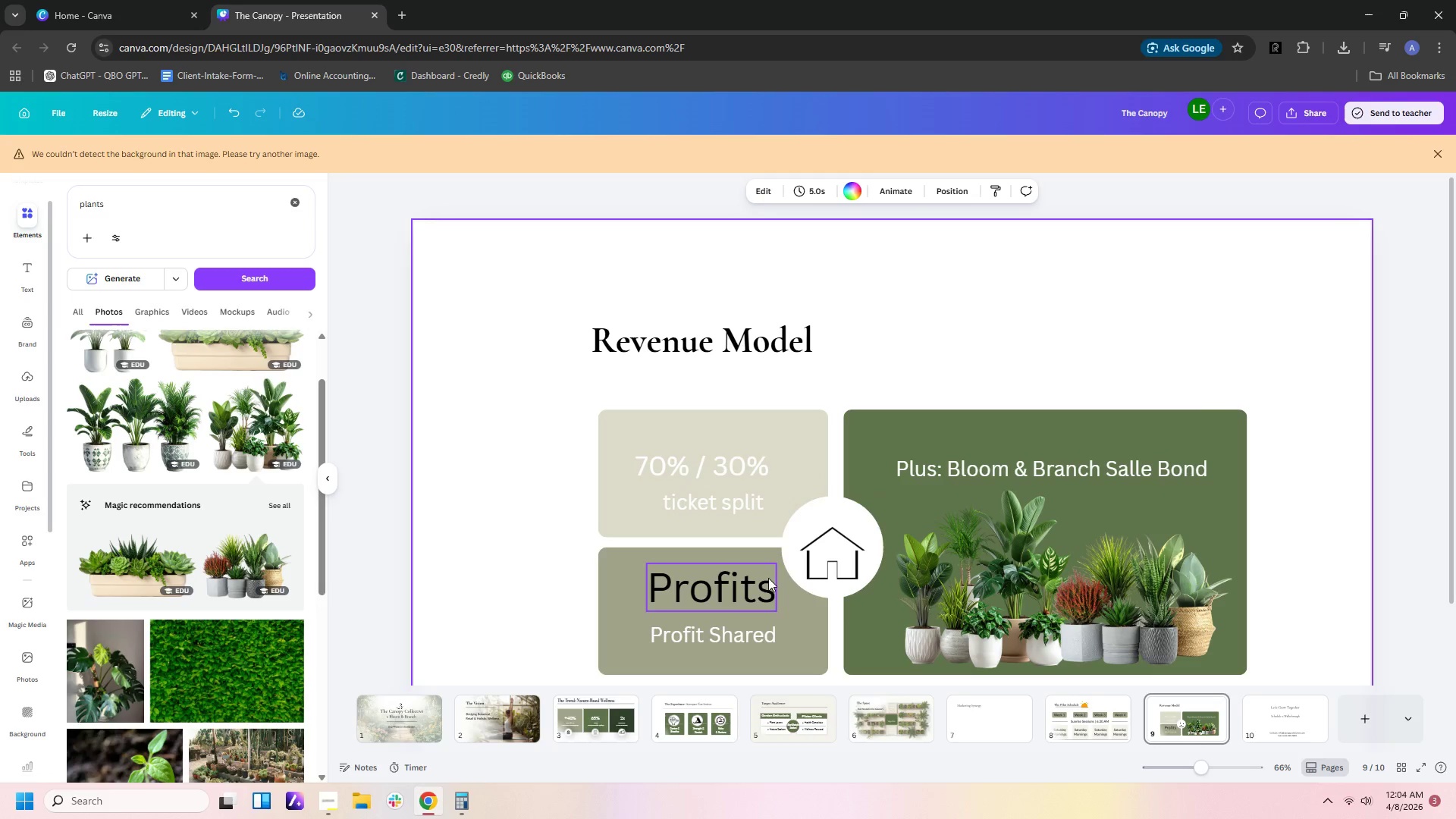 
left_click([740, 587])
 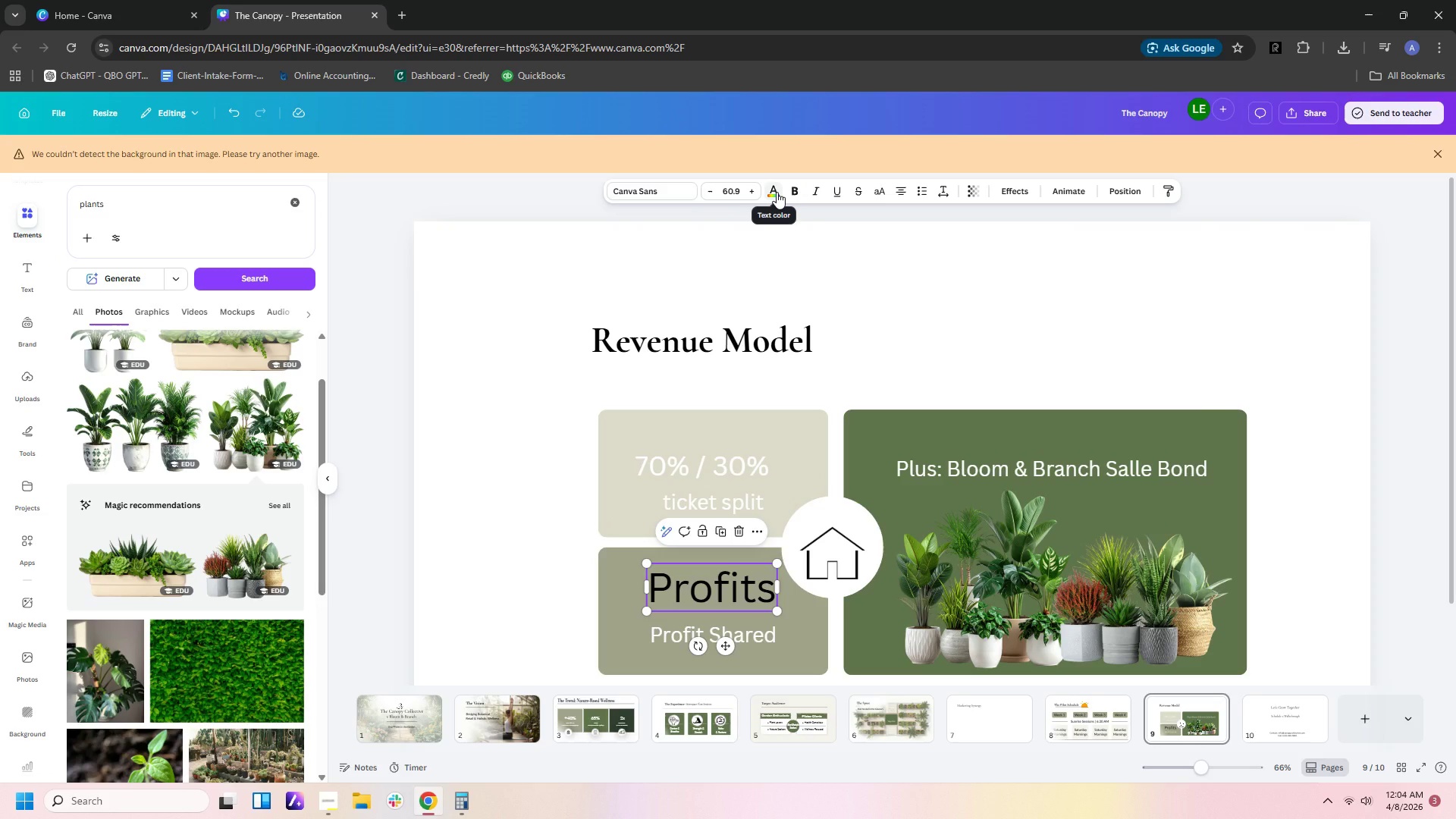 
wait(6.91)
 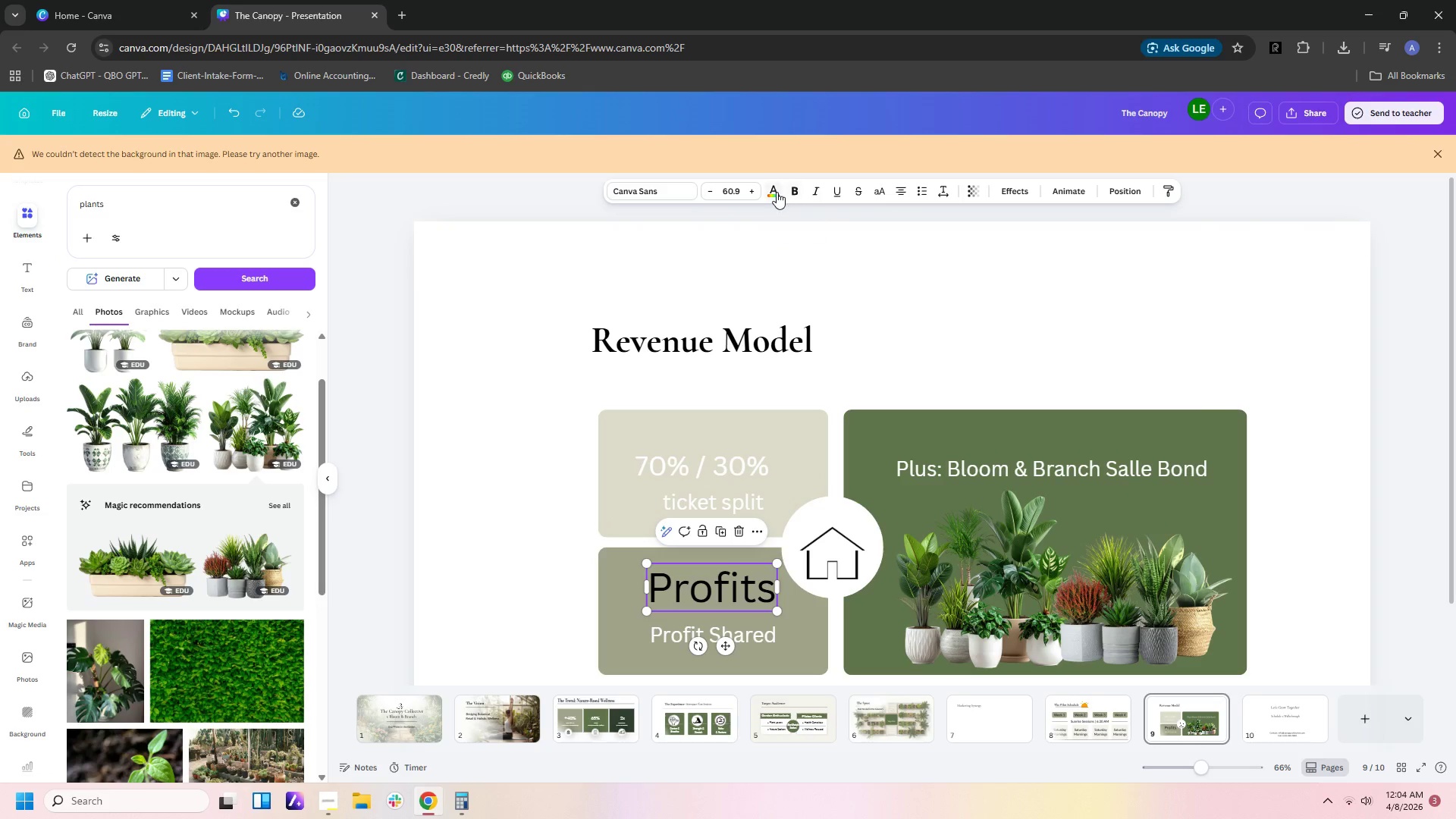 
left_click([752, 636])
 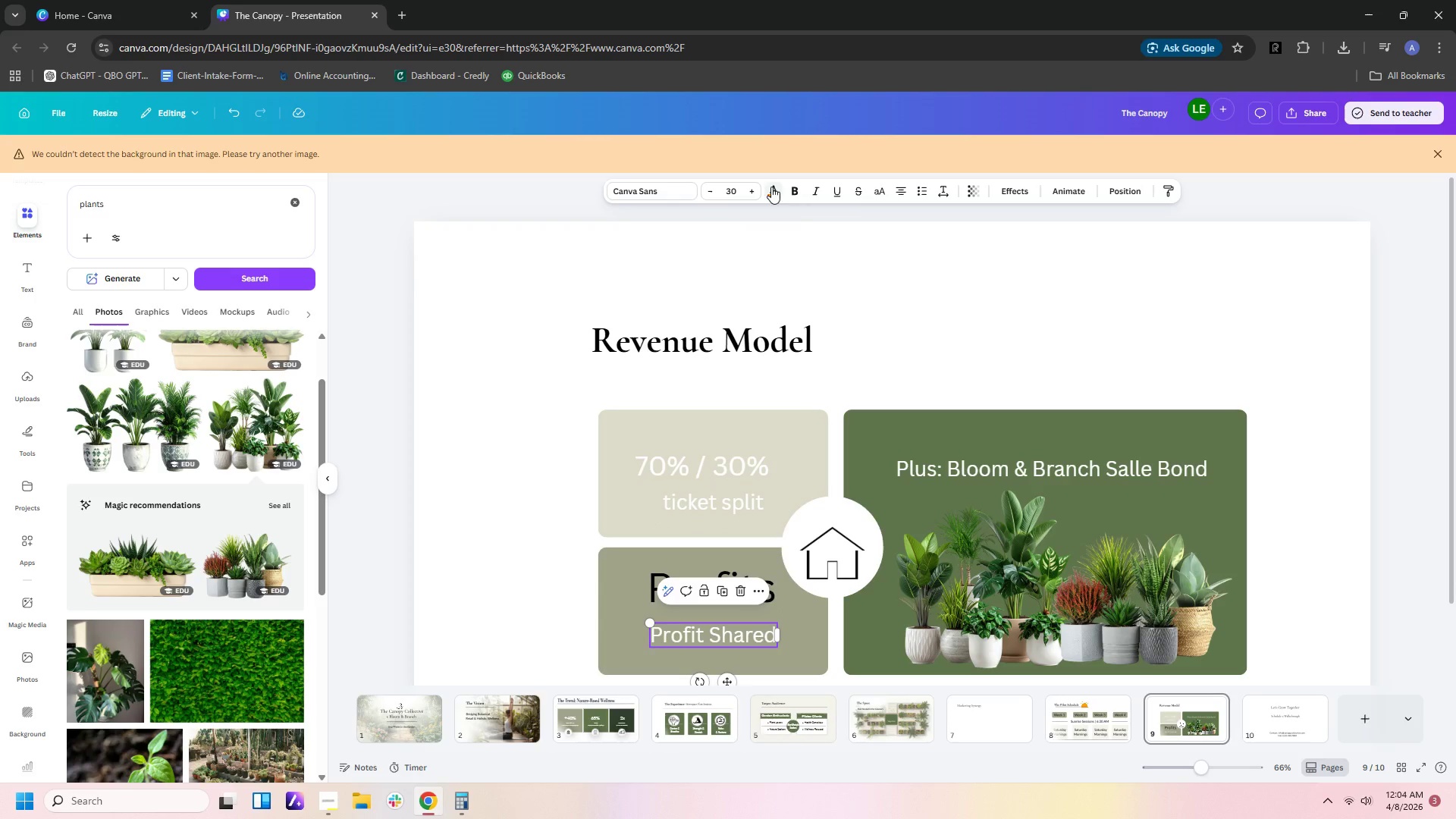 
left_click([771, 187])
 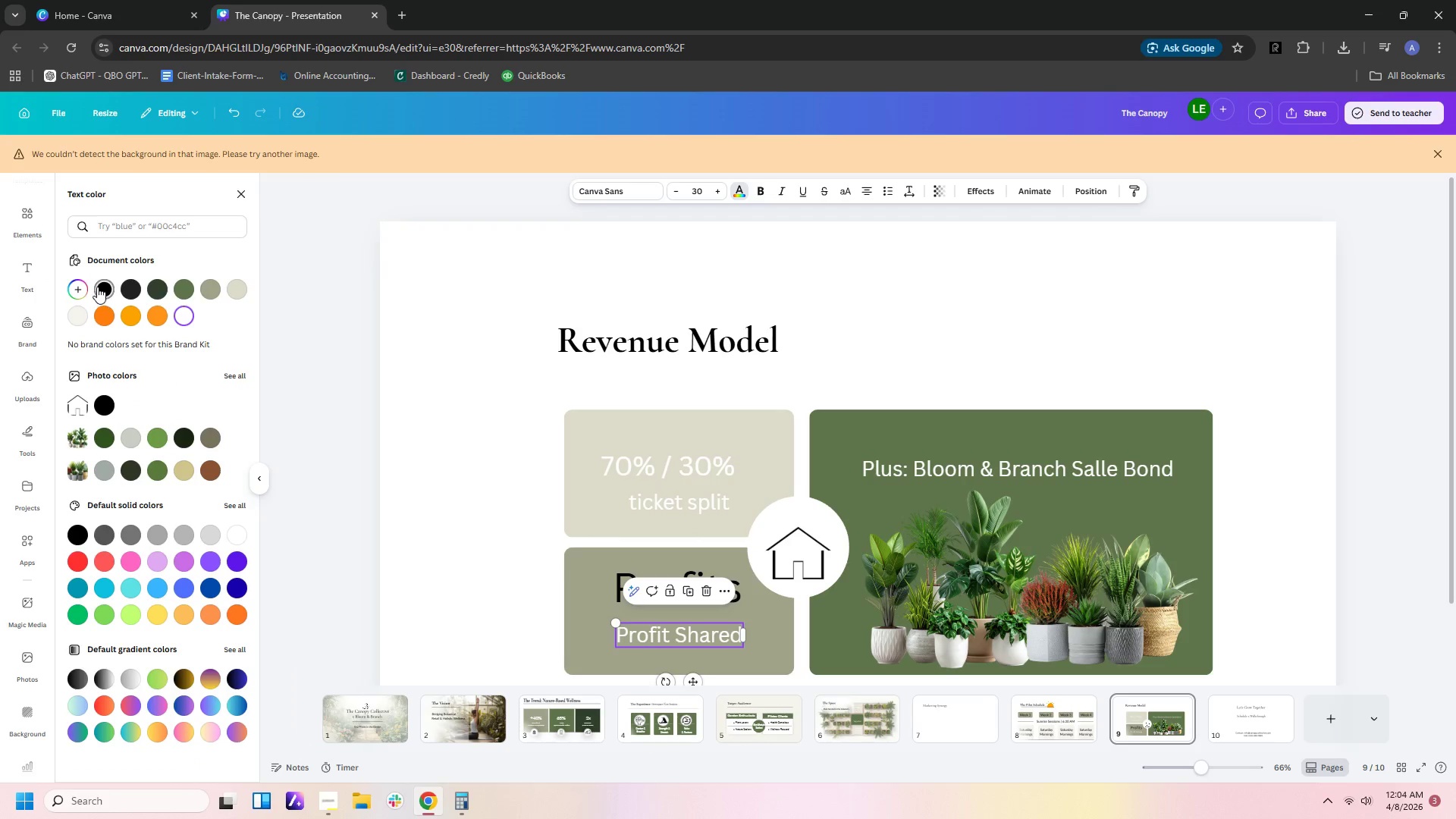 
double_click([360, 491])
 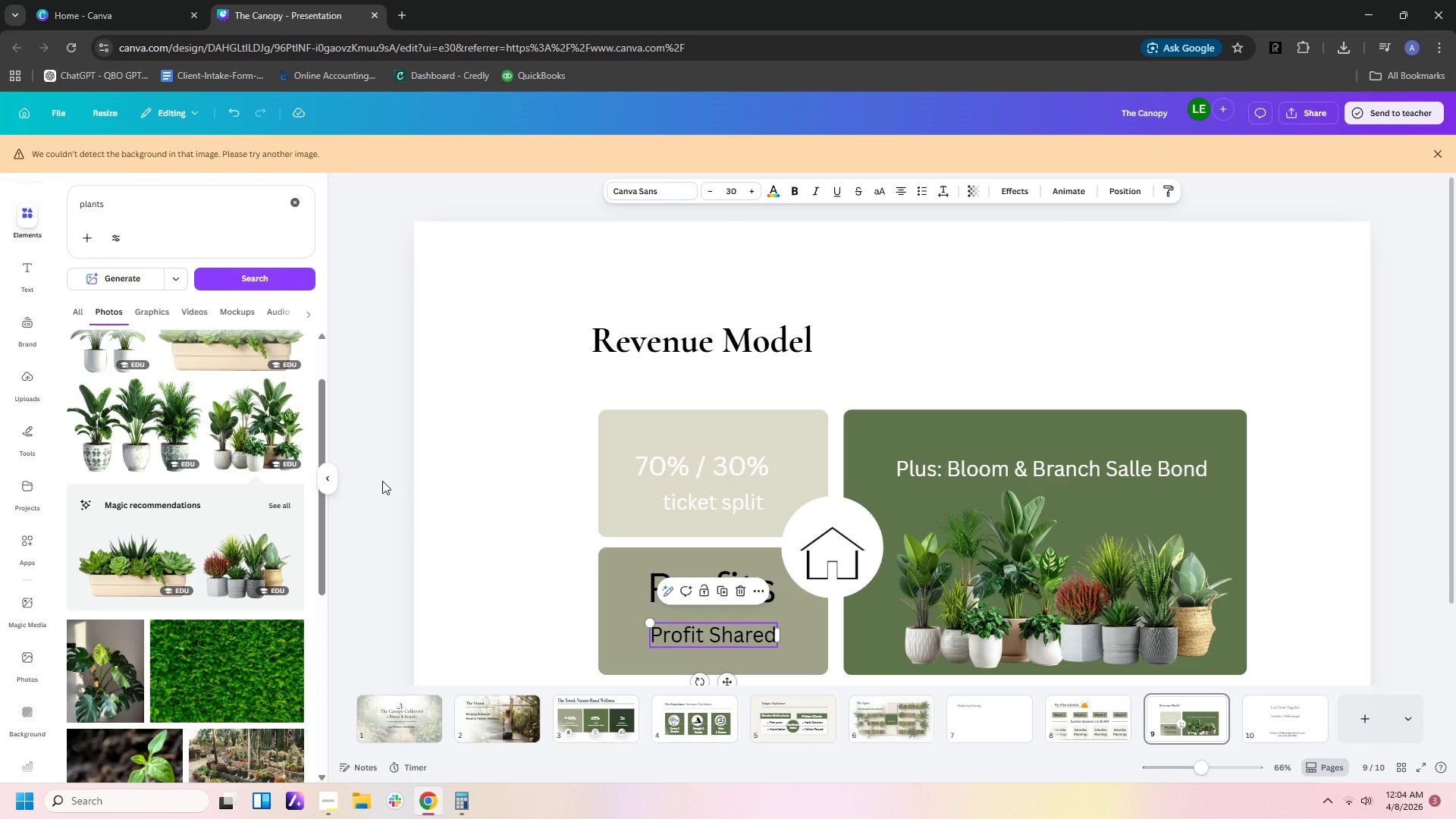 
wait(14.73)
 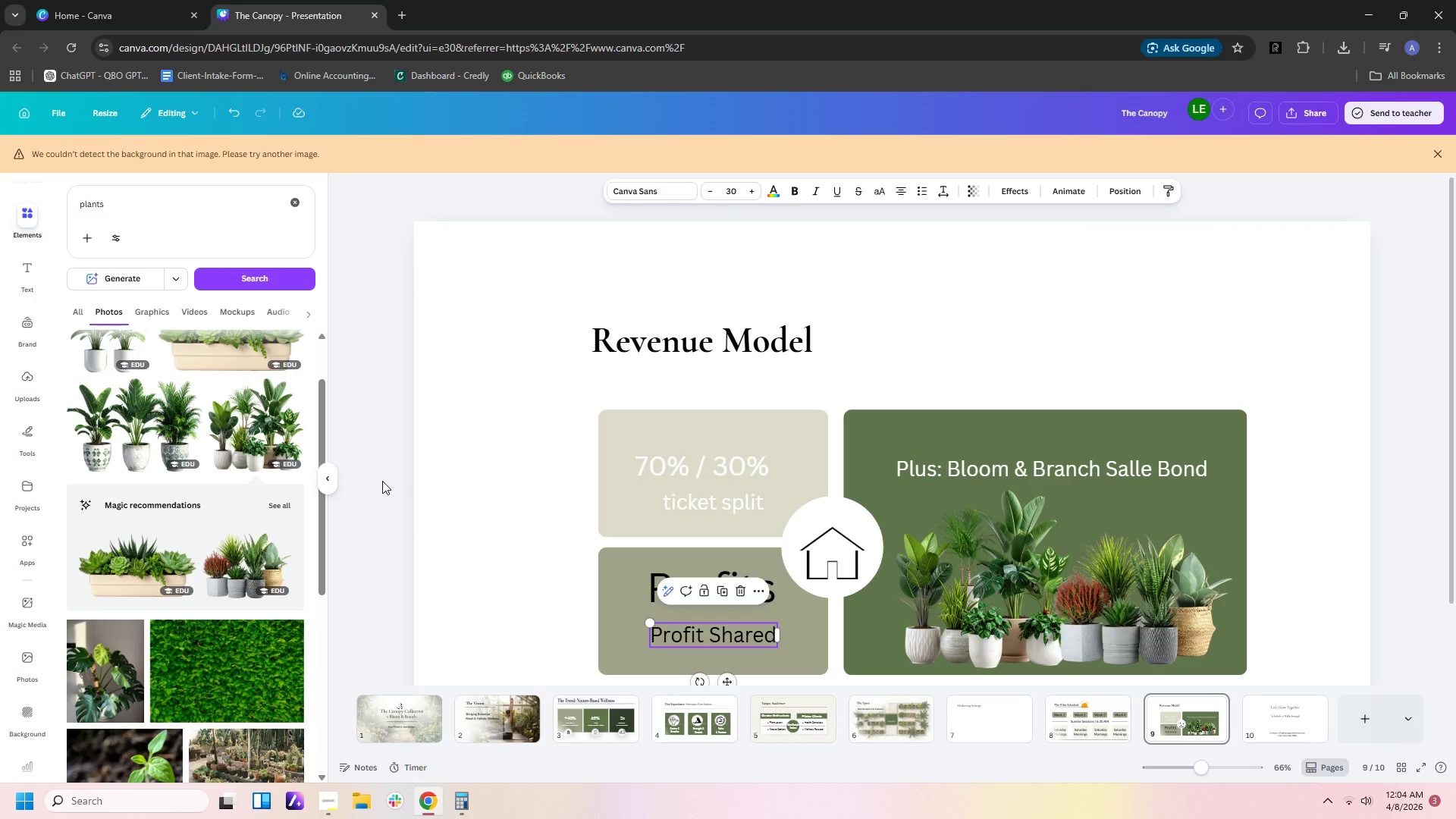 
left_click([610, 442])
 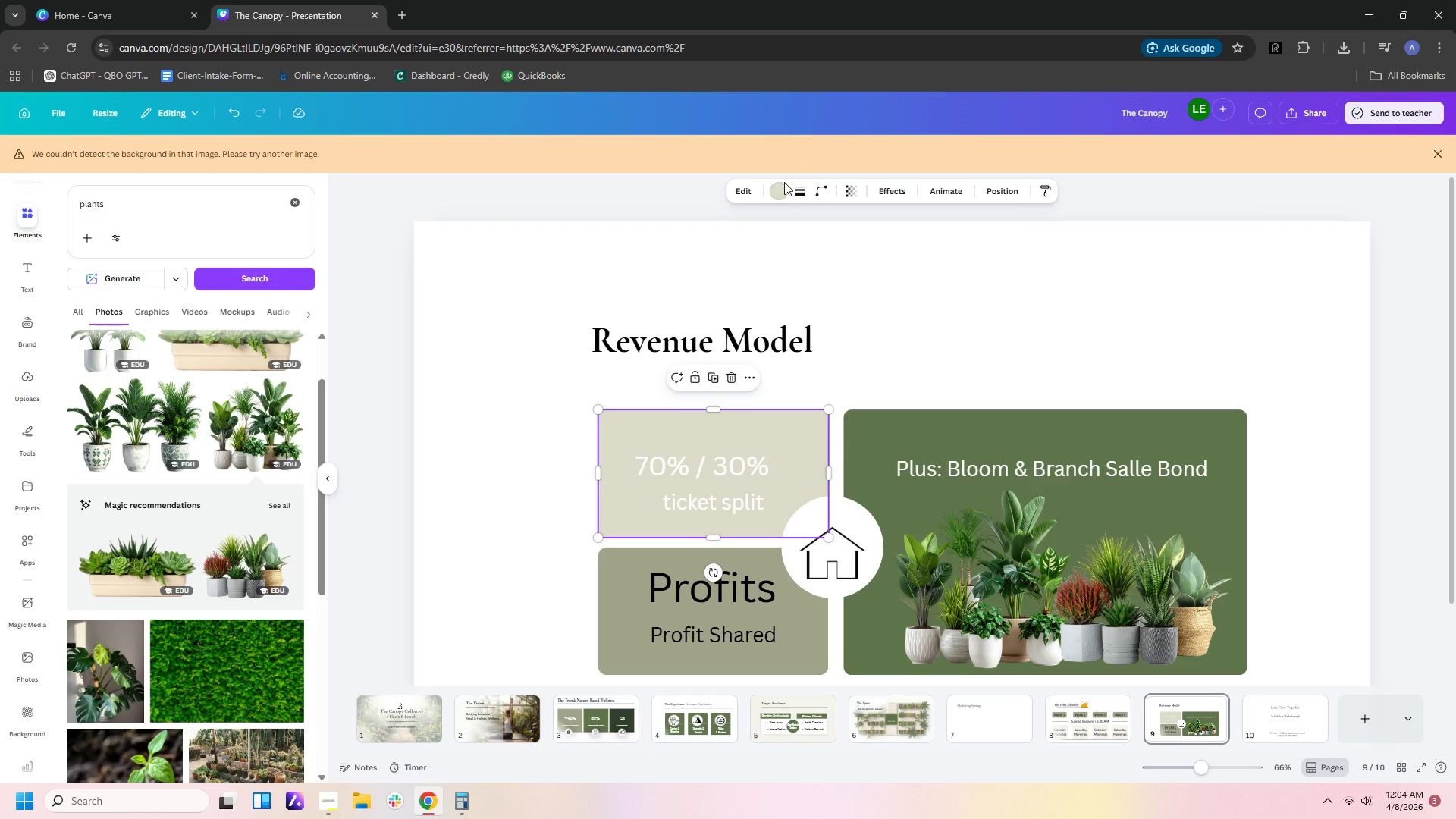 
left_click([776, 195])
 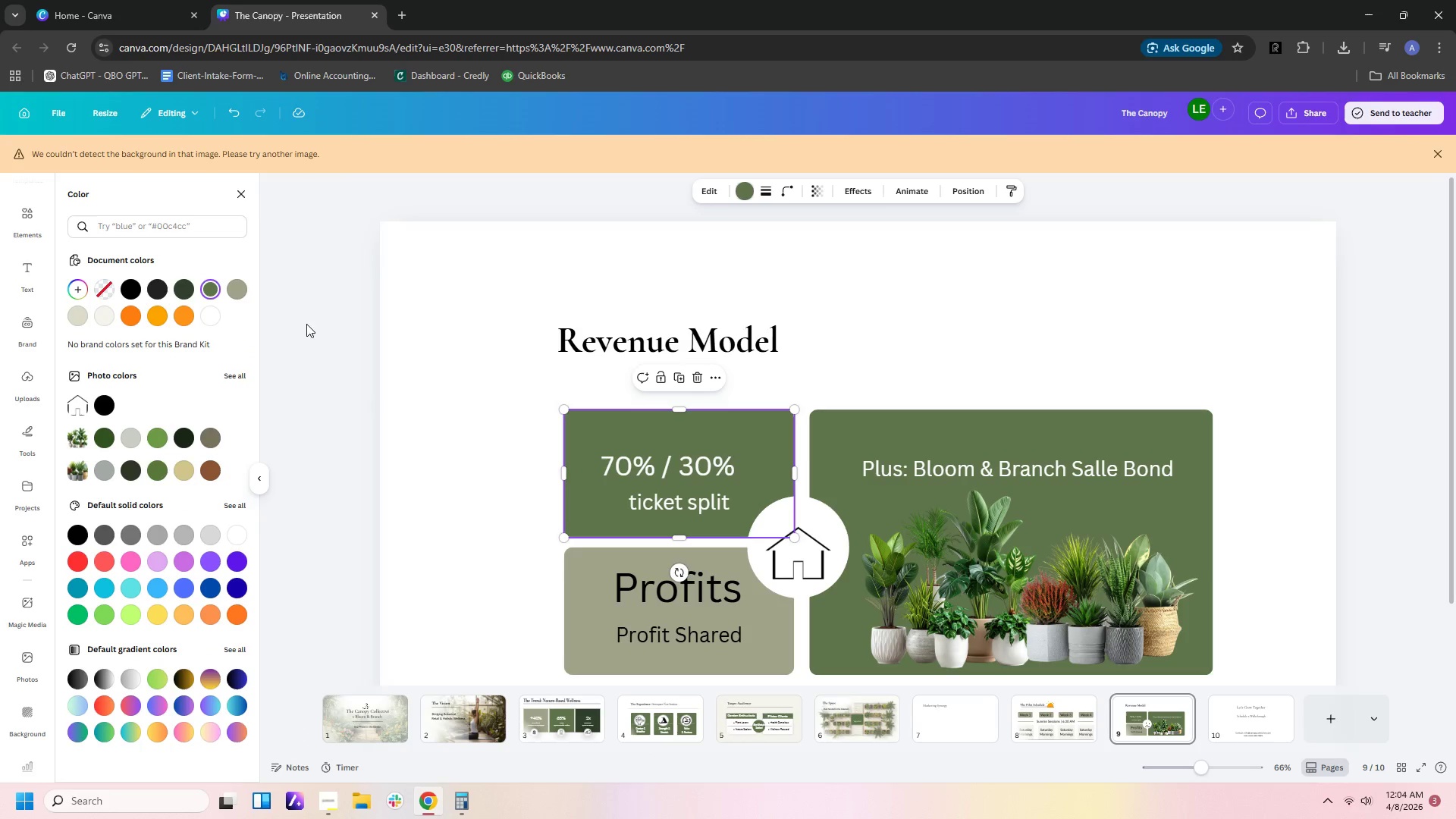 
left_click([934, 418])
 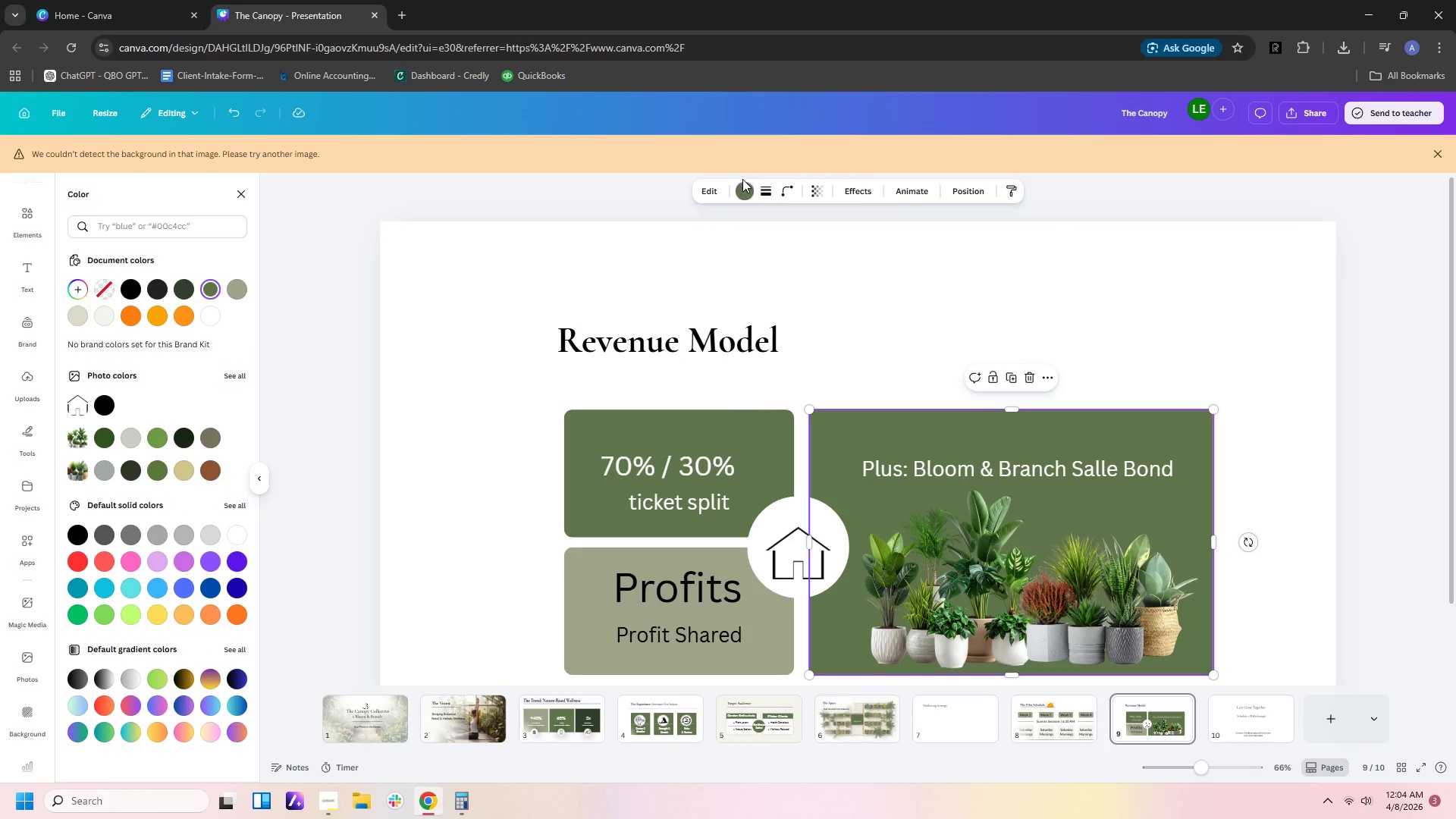 
left_click([747, 202])
 